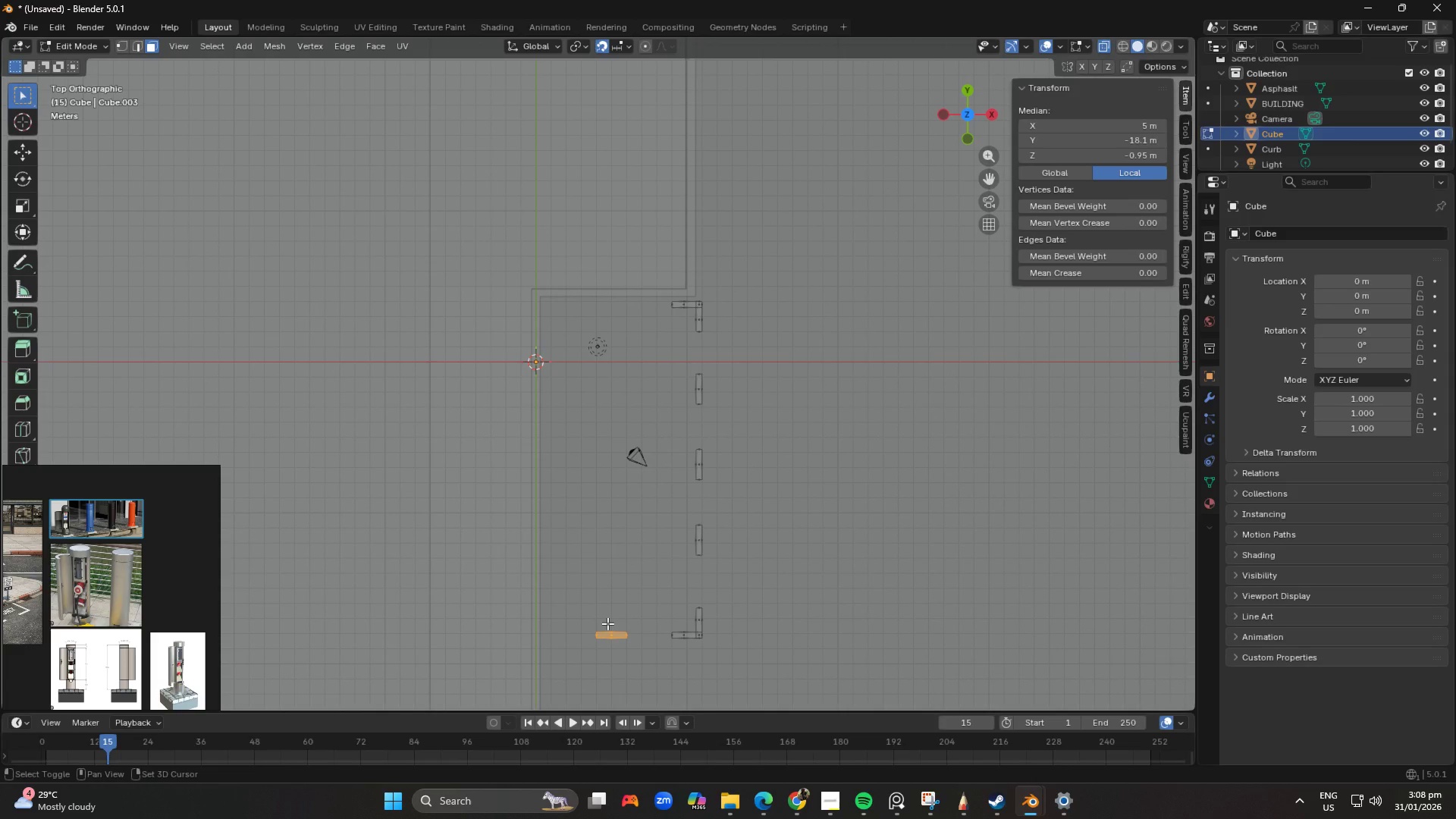 
key(Shift+D)
 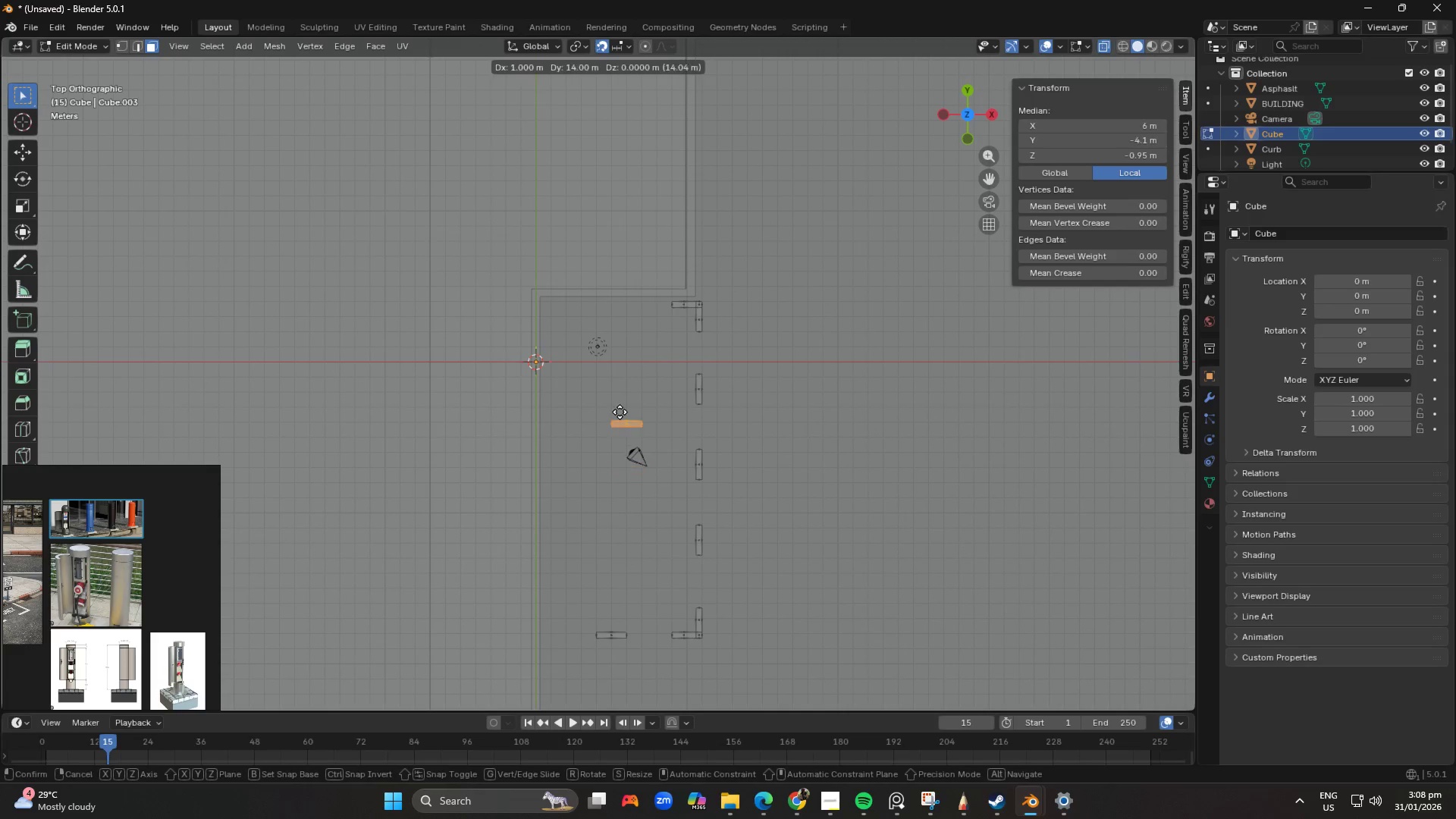 
right_click([620, 401])
 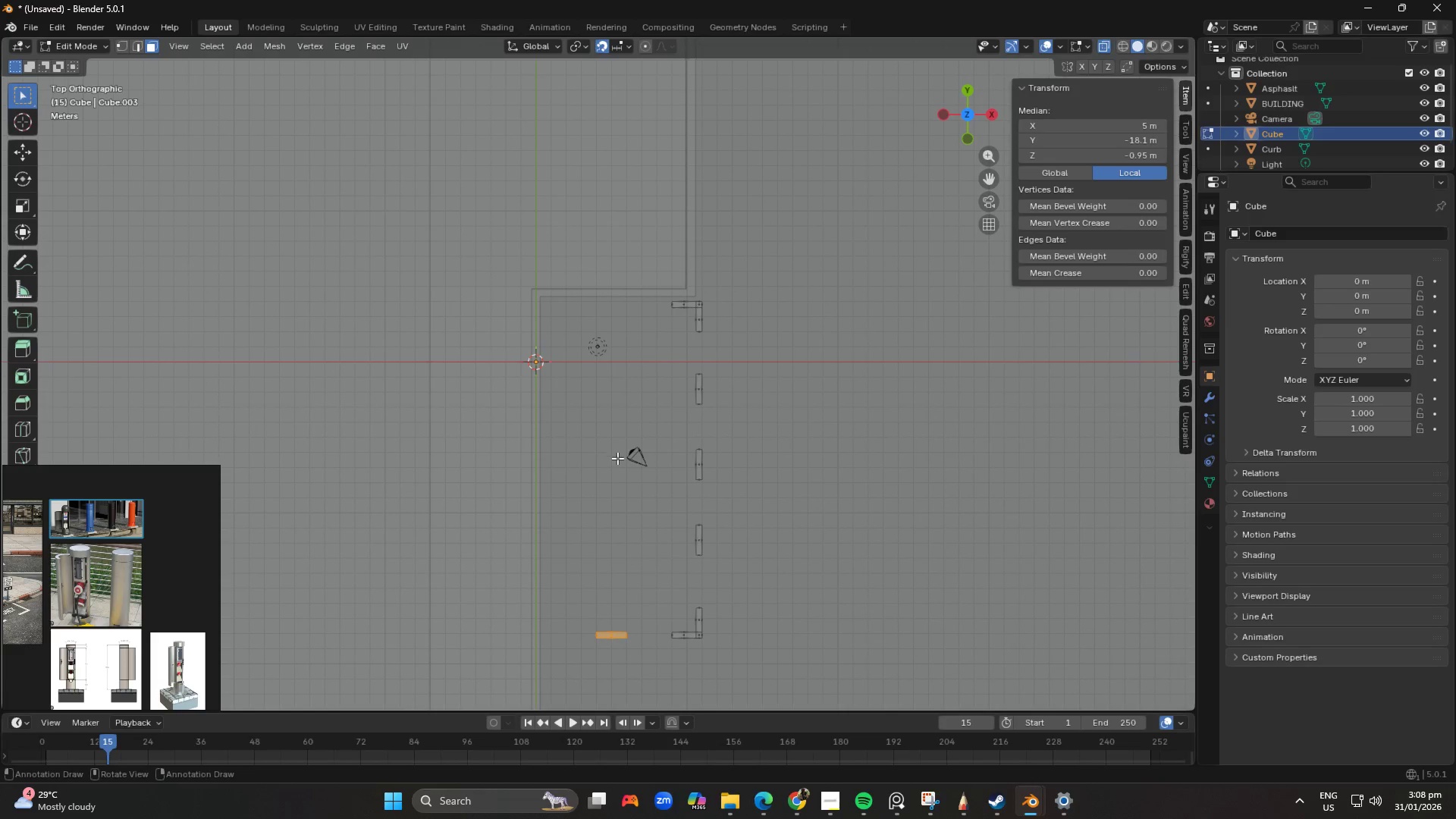 
type(gy)
 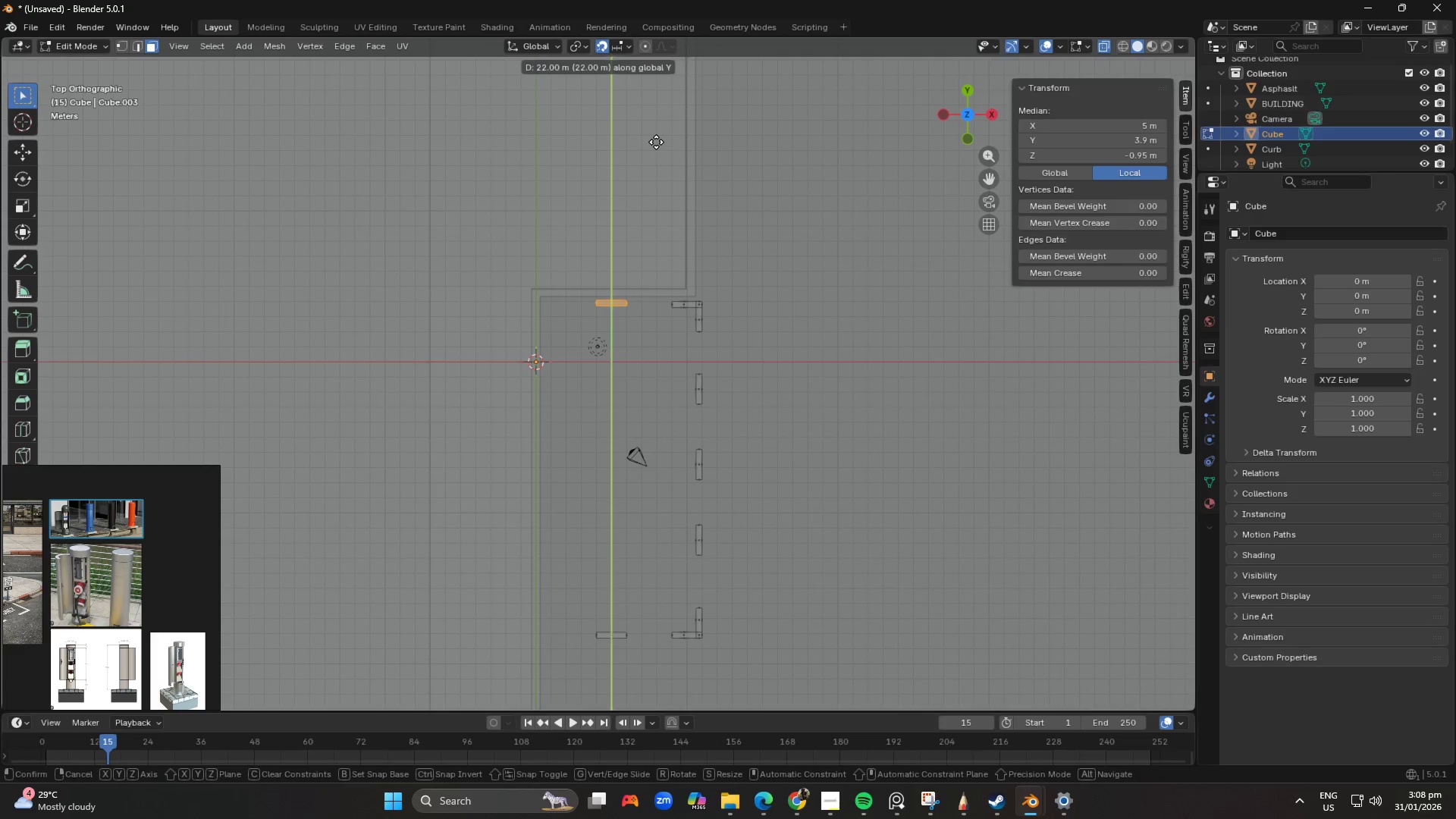 
hold_key(key=ShiftLeft, duration=1.5)
 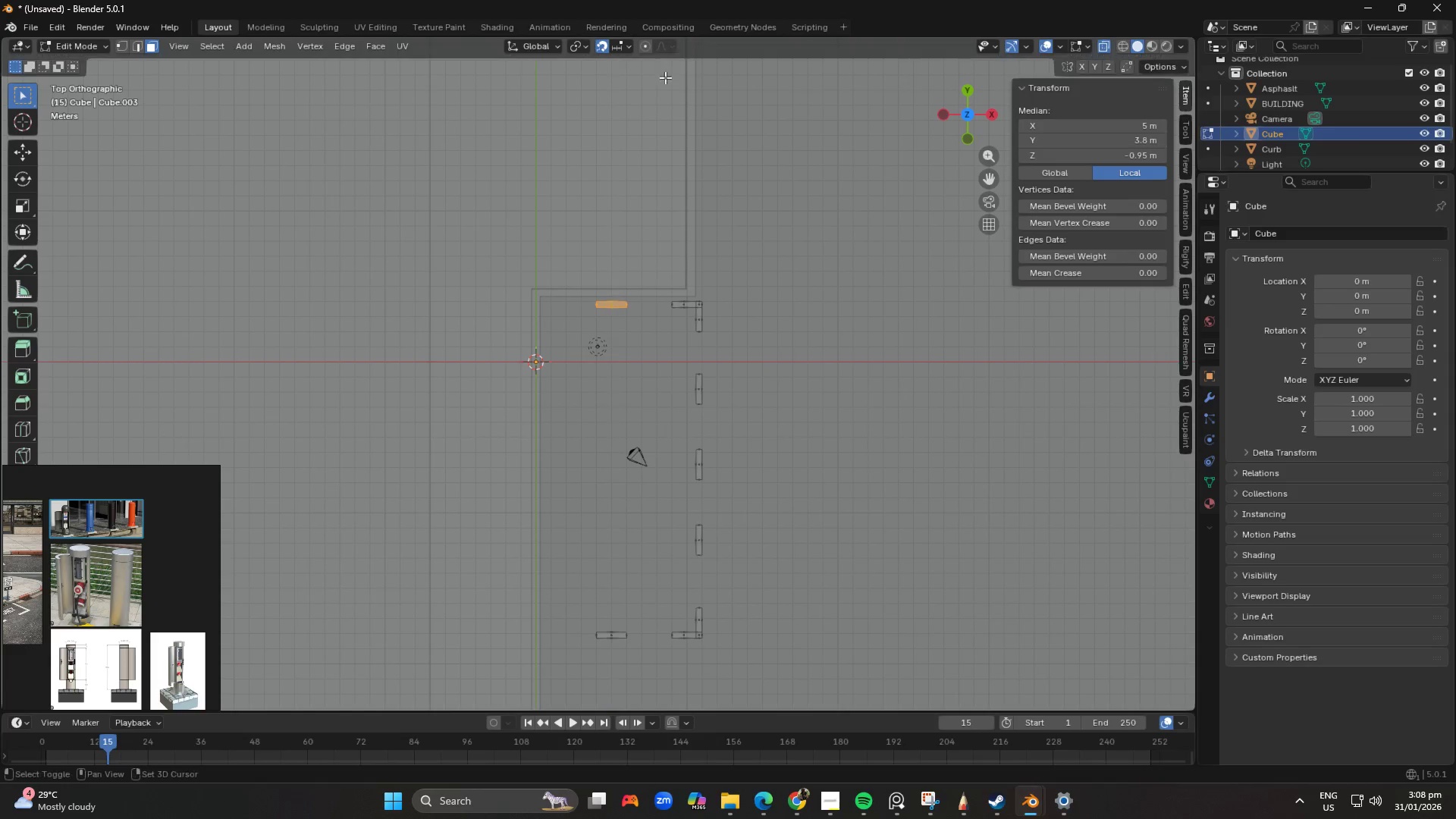 
left_click([665, 77])
 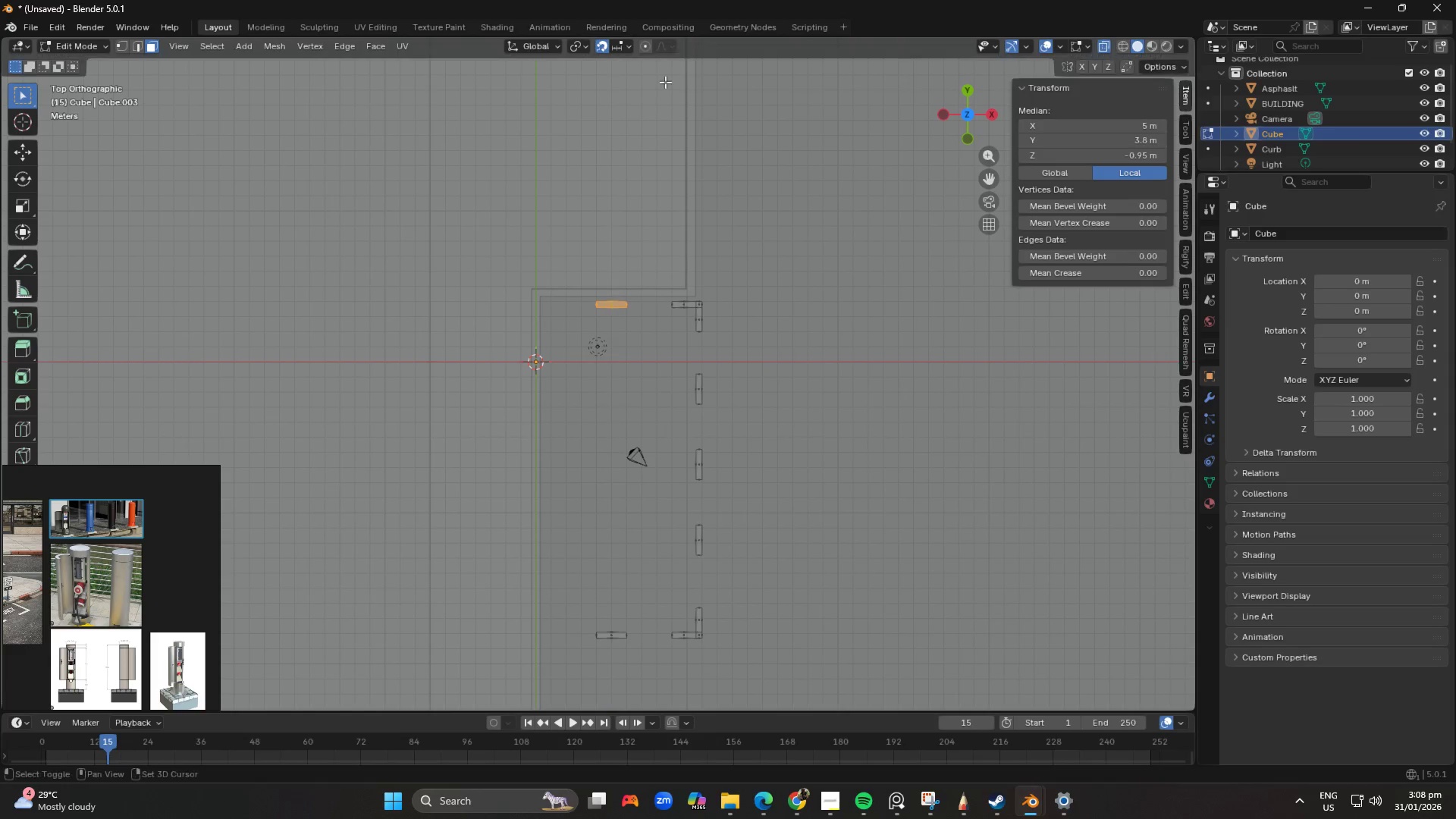 
key(Shift+ShiftLeft)
 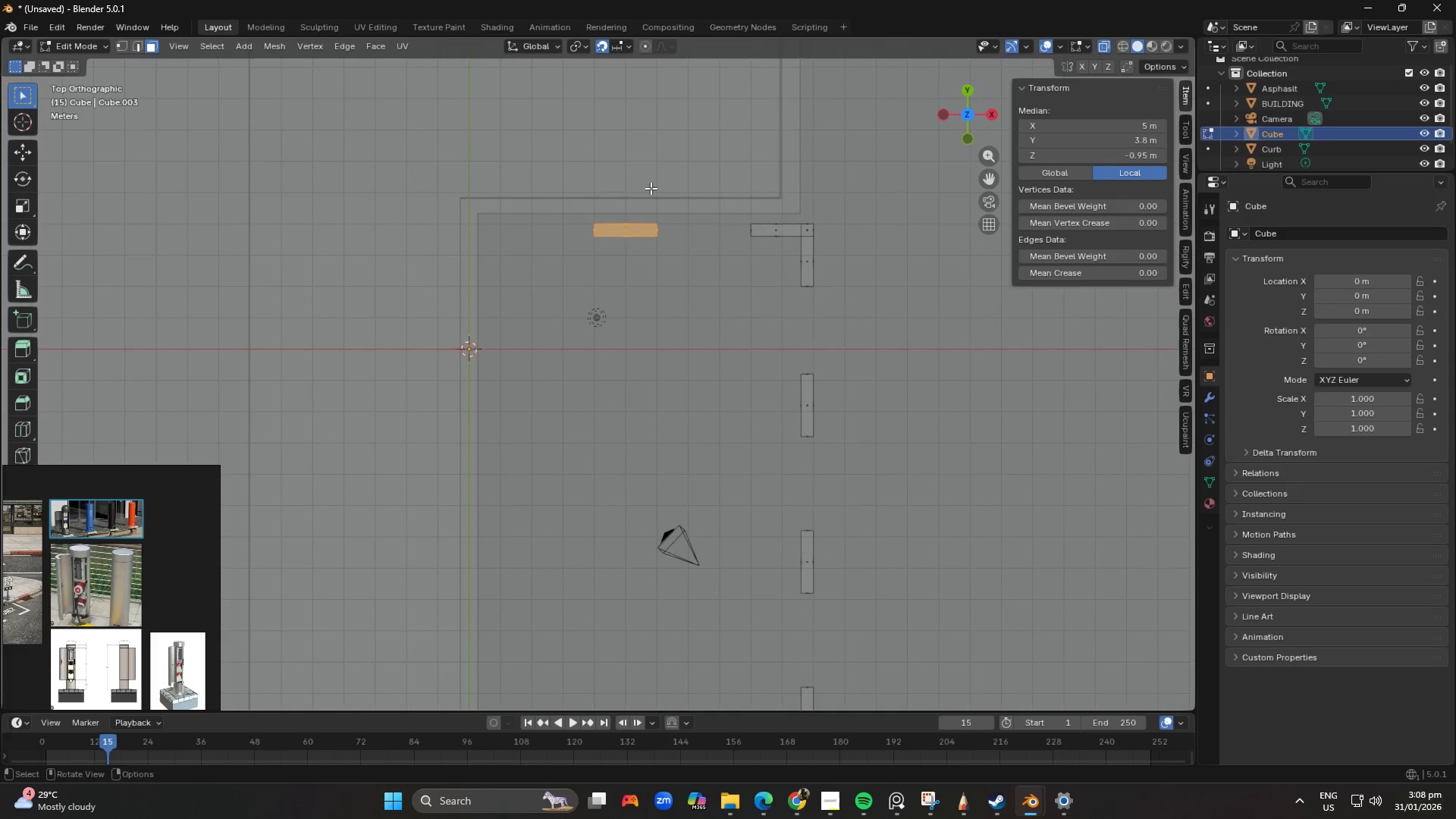 
key(Shift+ShiftLeft)
 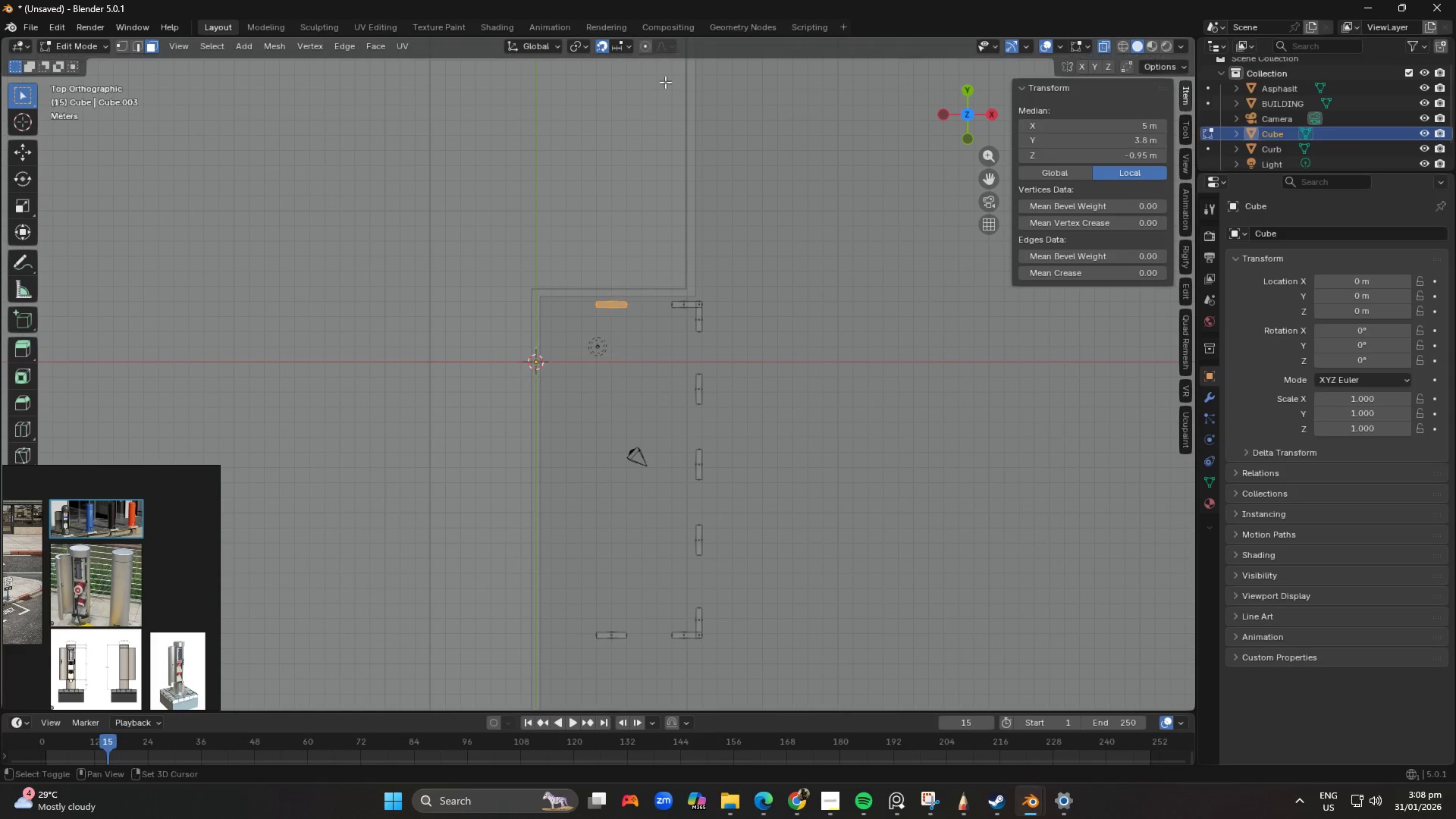 
key(Shift+ShiftLeft)
 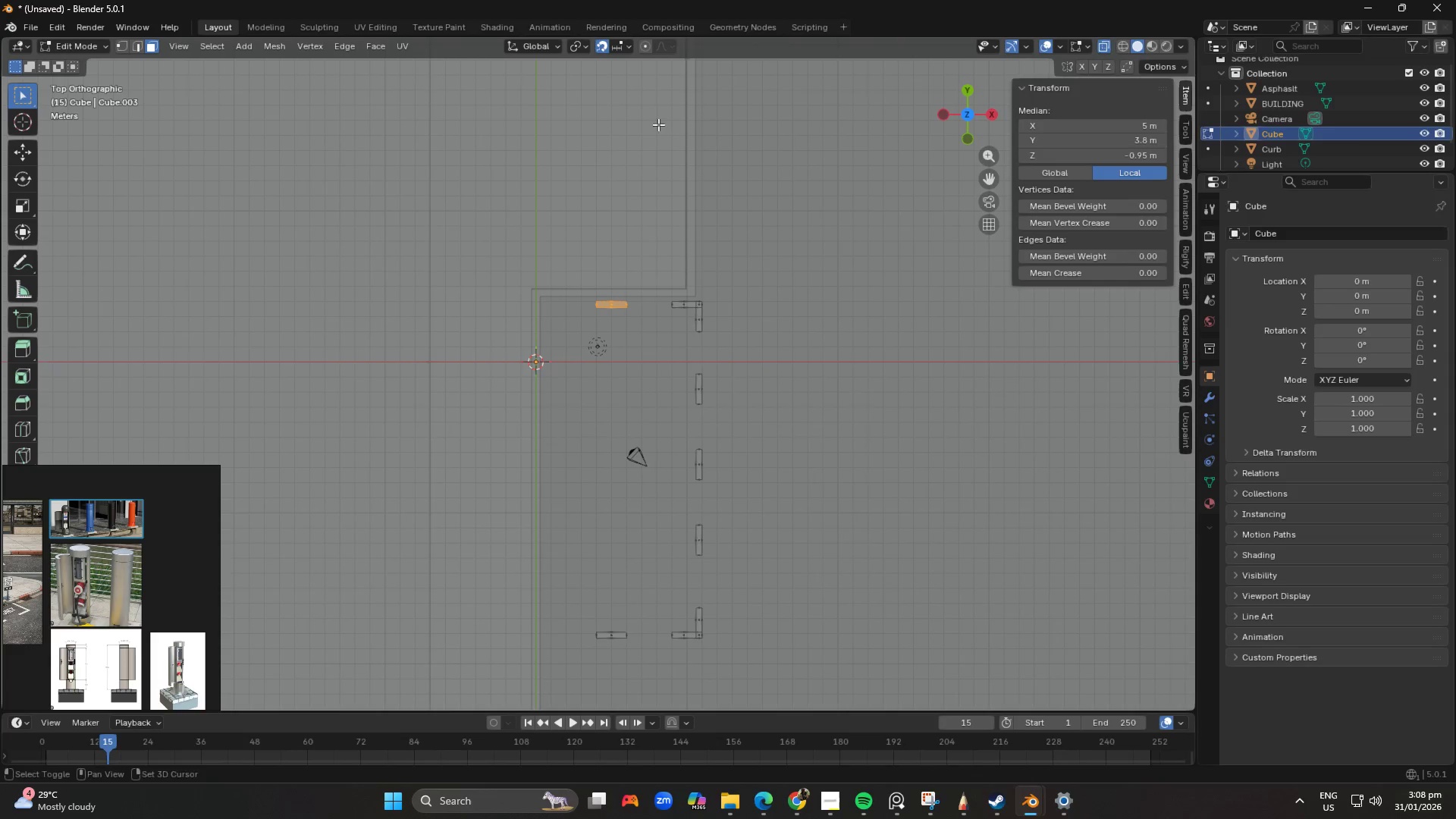 
key(Shift+ShiftLeft)
 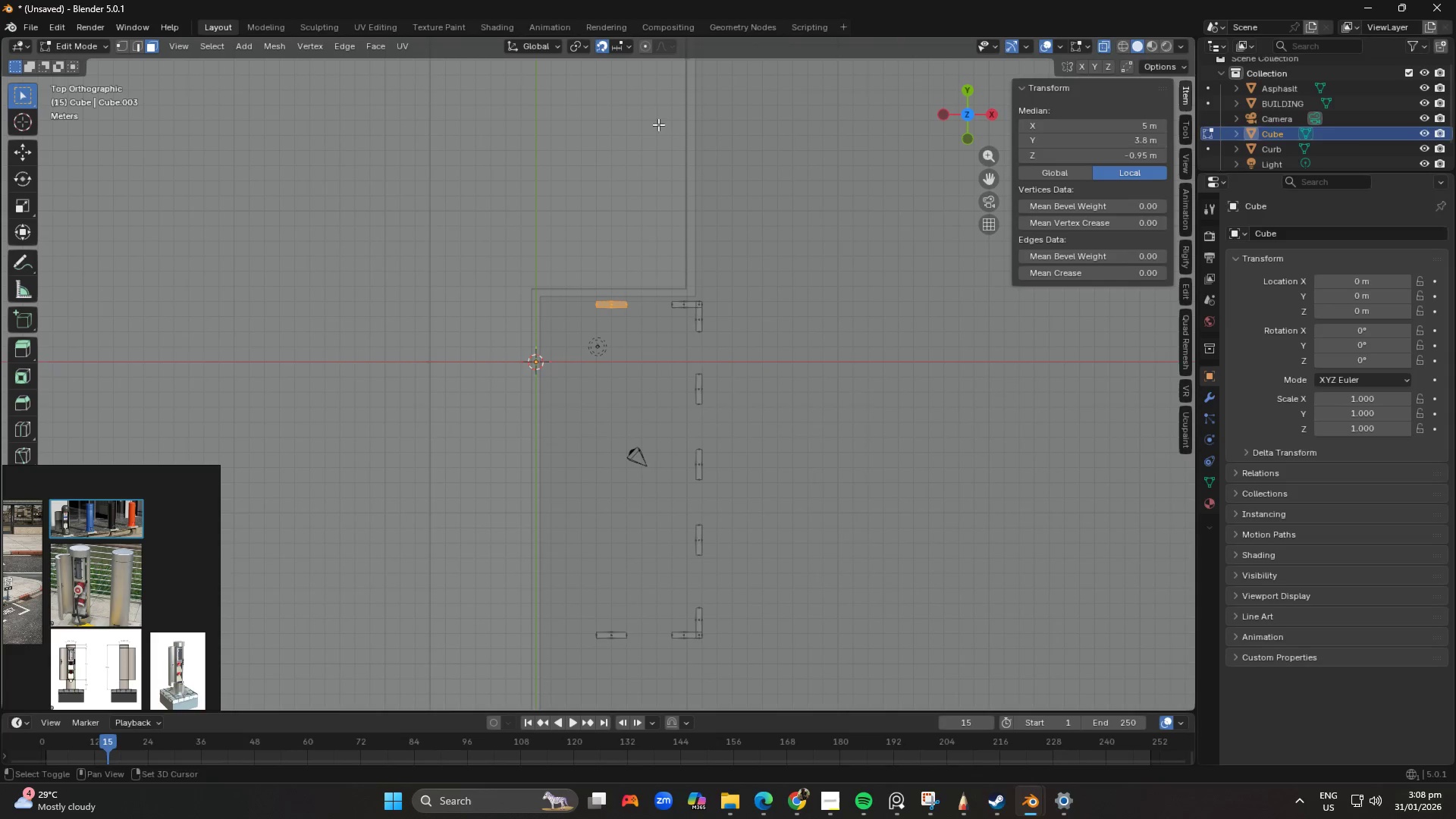 
key(Shift+ShiftLeft)
 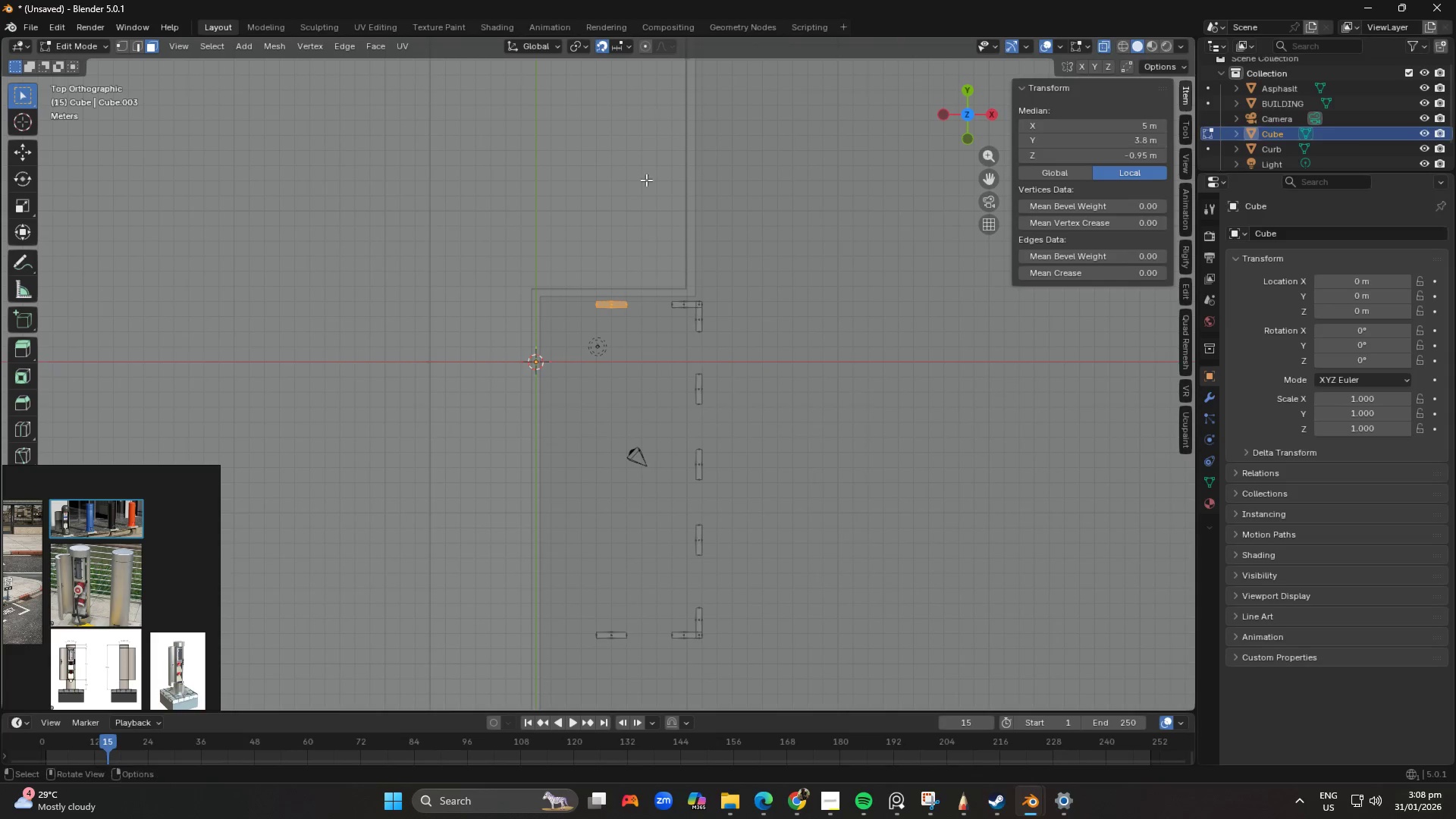 
key(Shift+ShiftLeft)
 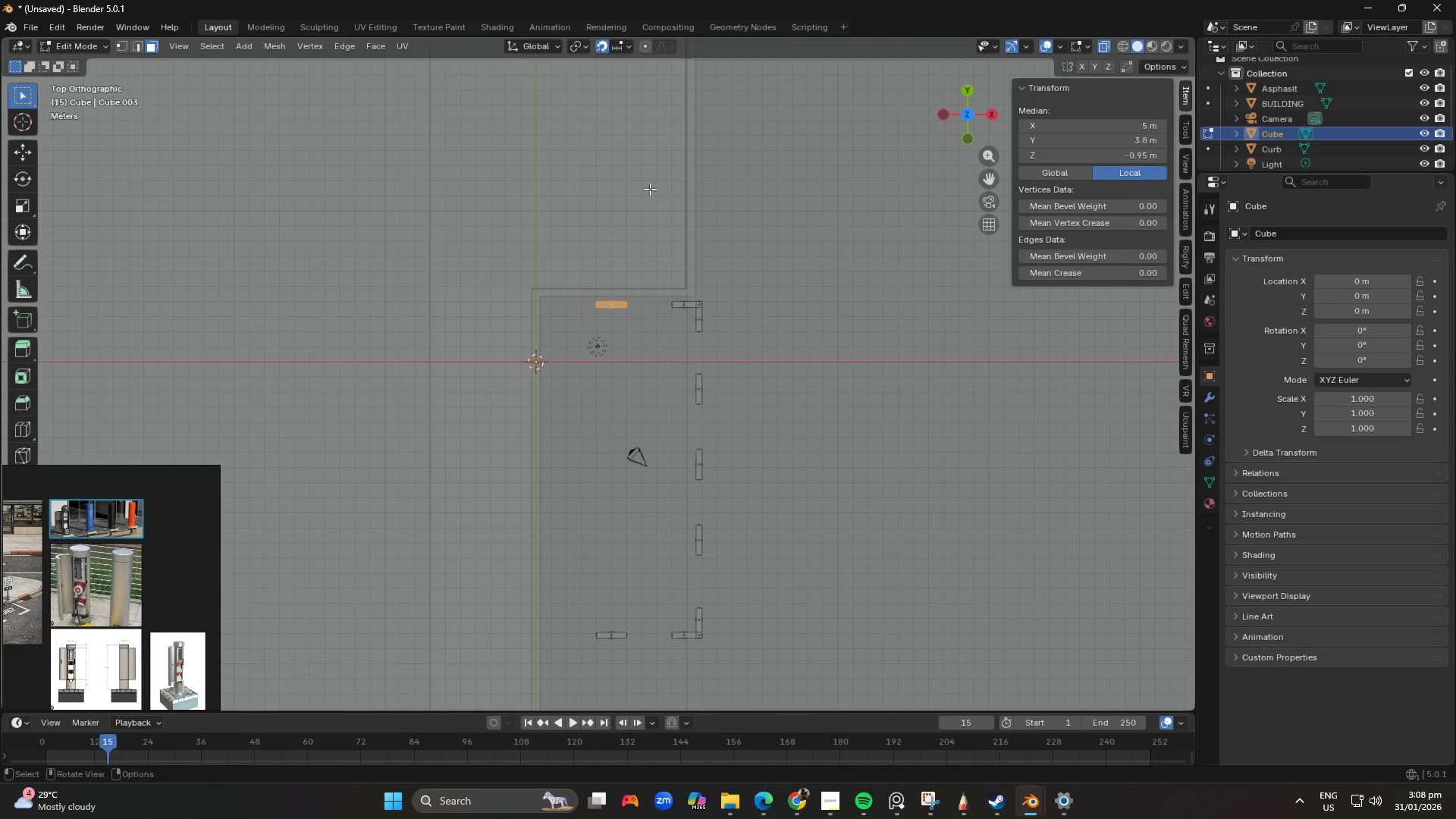 
key(Shift+ShiftLeft)
 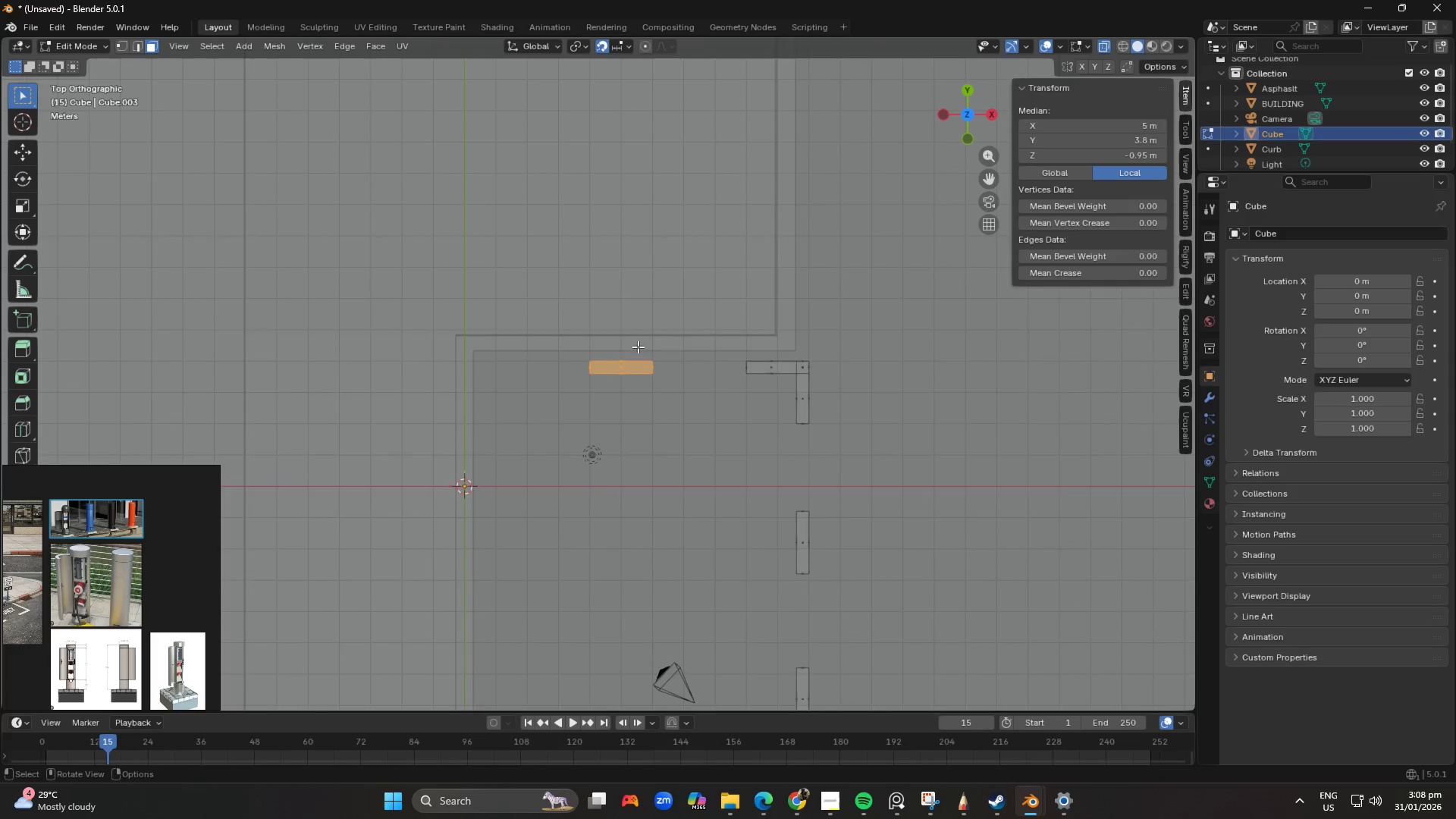 
scroll: coordinate [650, 189], scroll_direction: up, amount: 4.0
 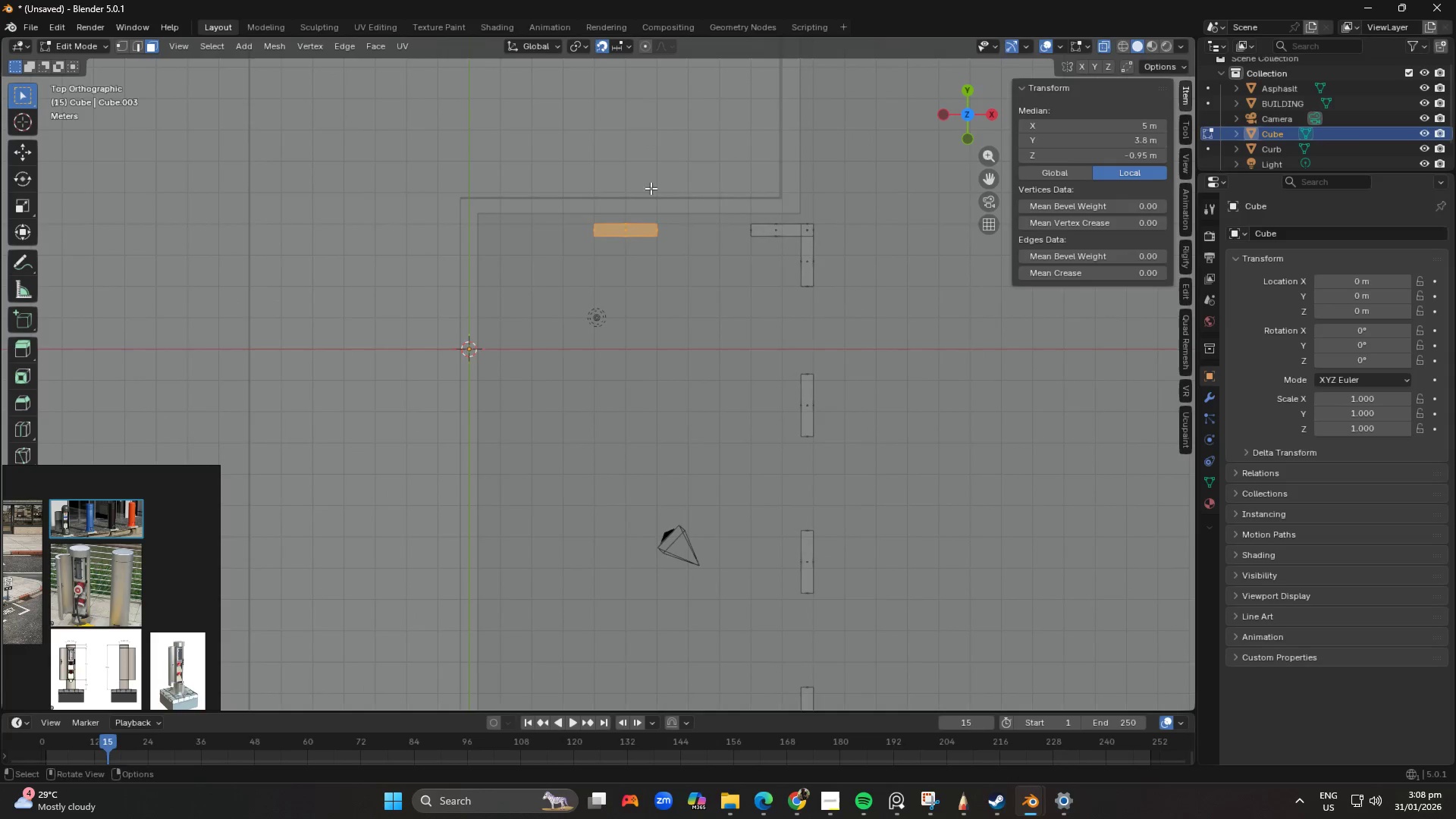 
key(Shift+ShiftLeft)
 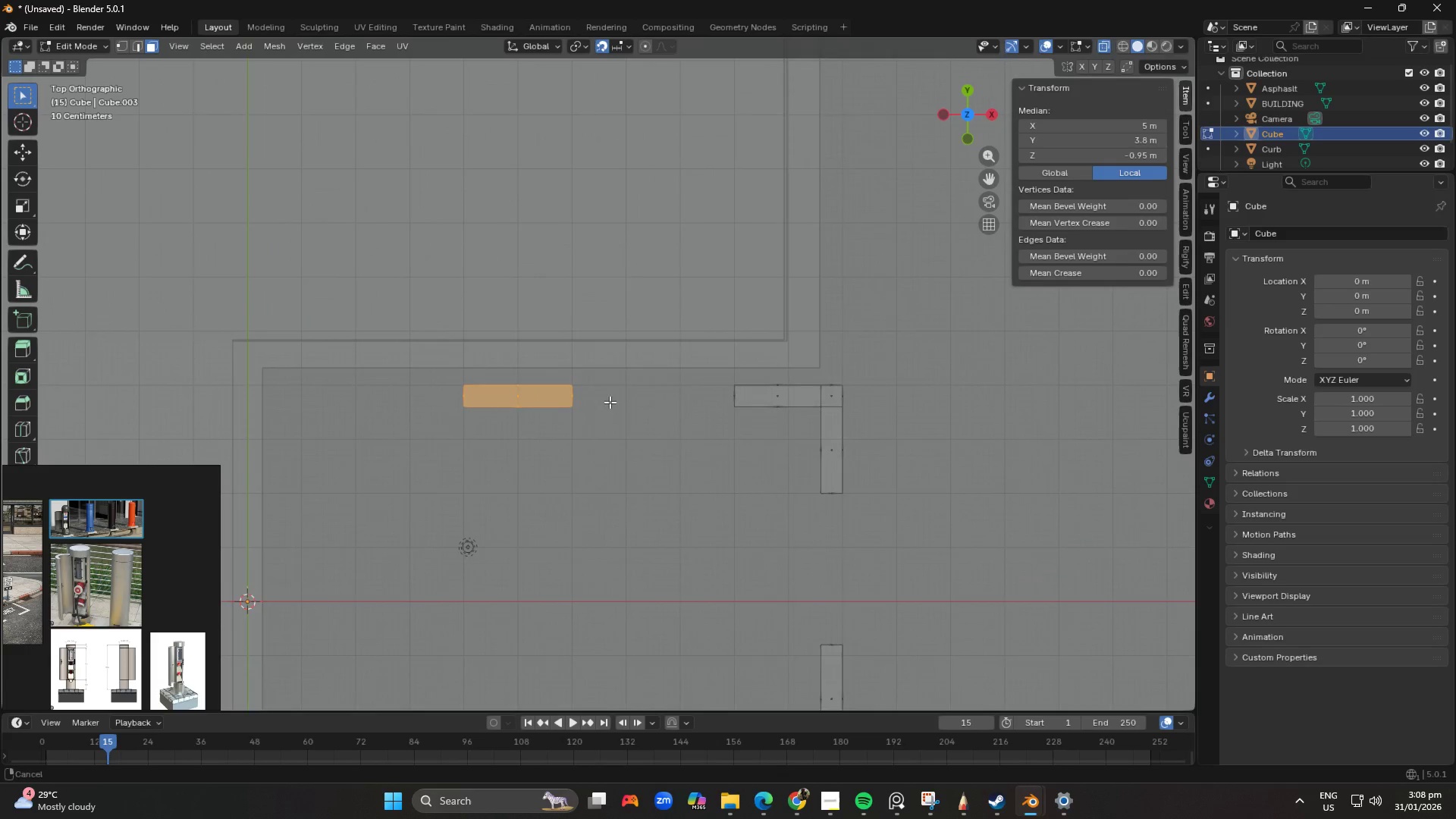 
scroll: coordinate [626, 432], scroll_direction: up, amount: 6.0
 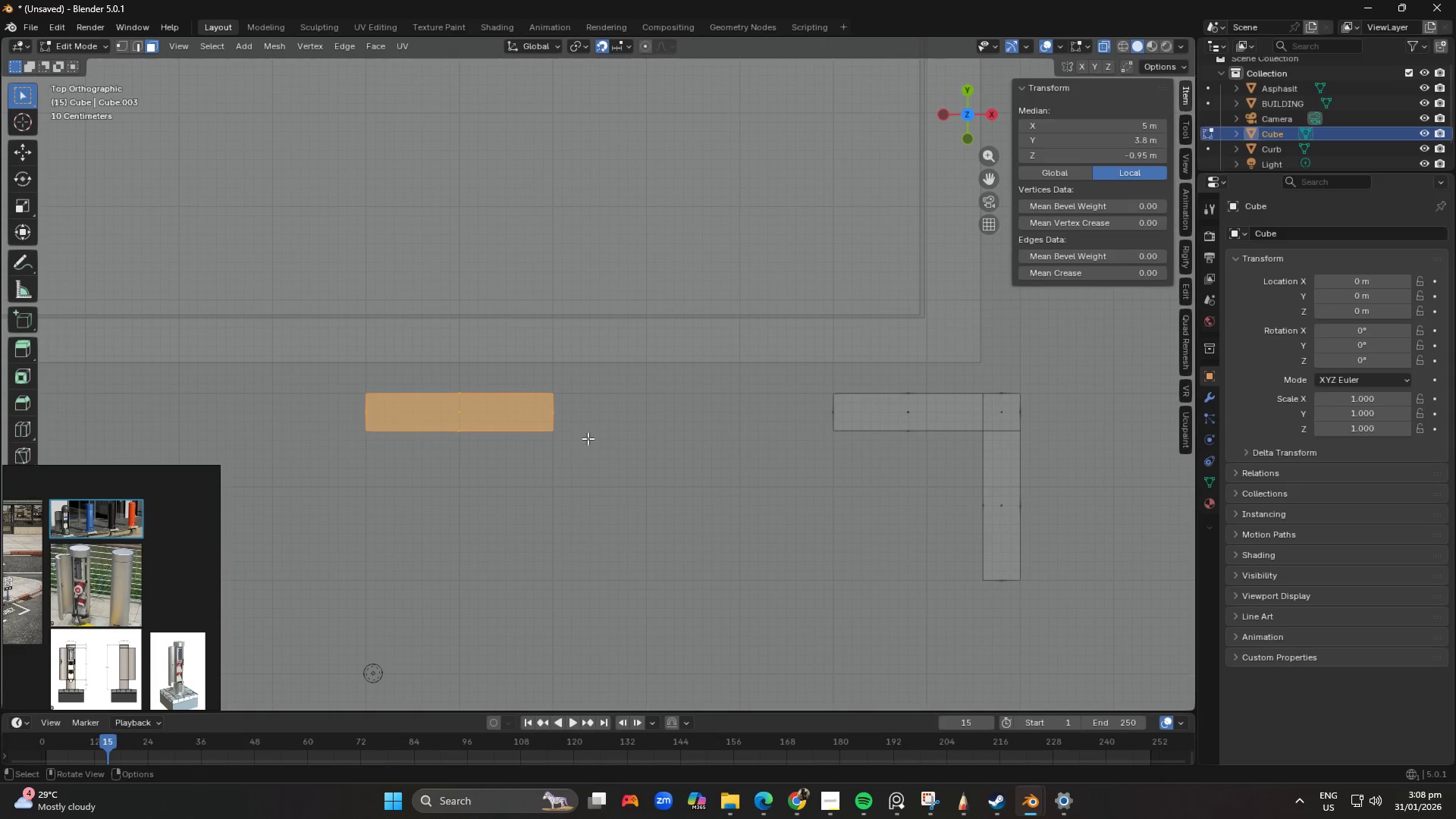 
type(gx)
 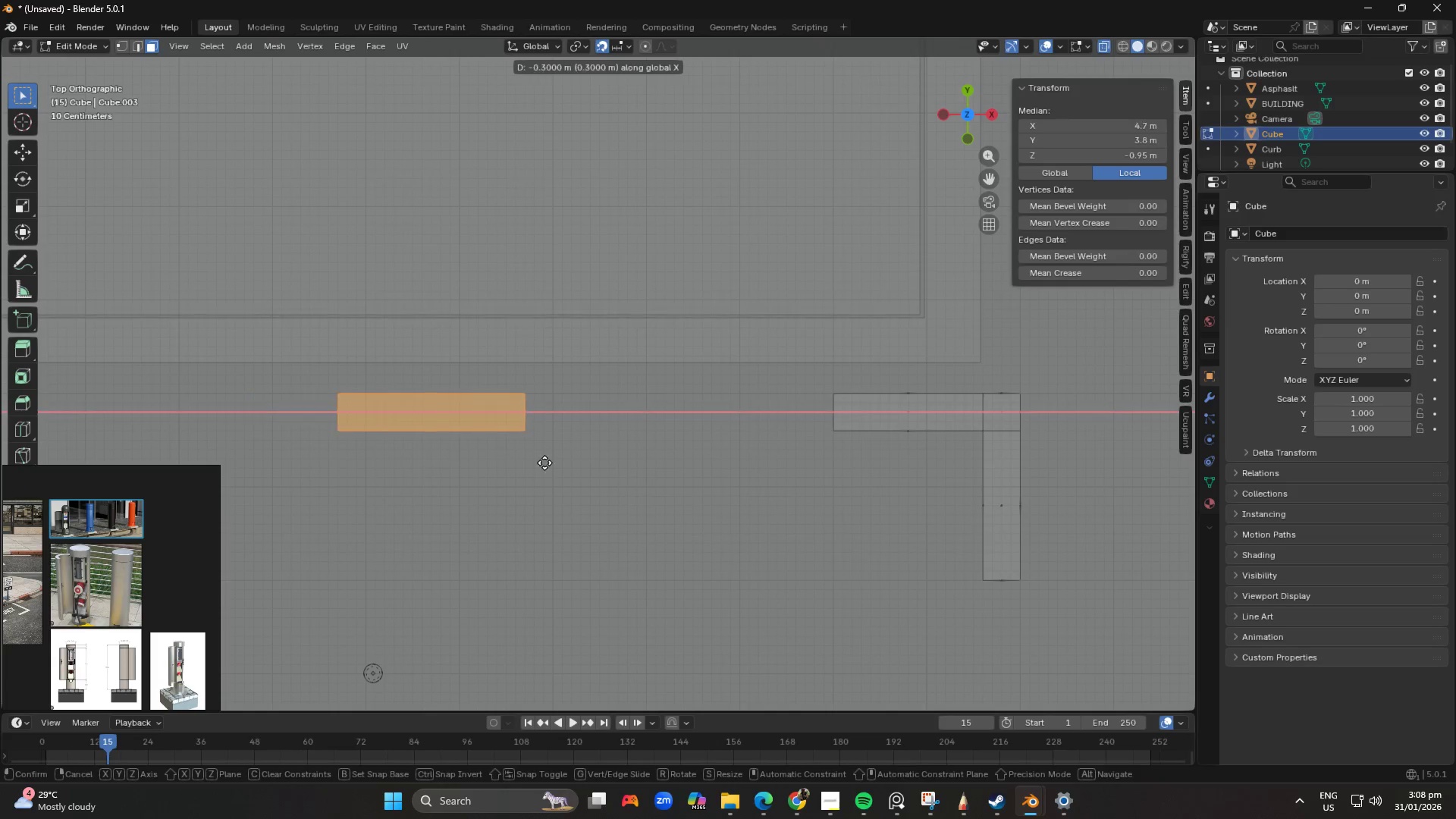 
key(Shift+ShiftLeft)
 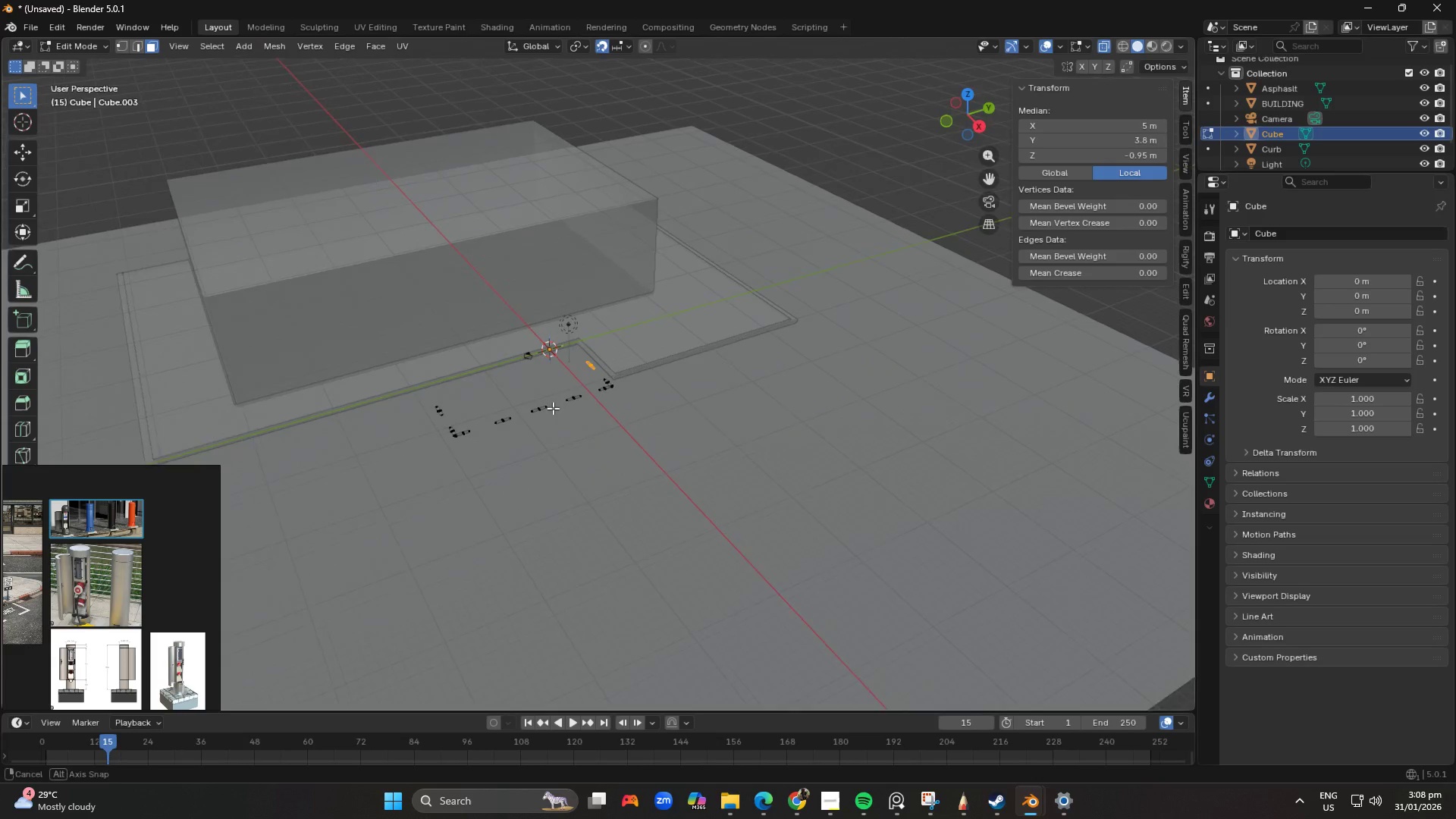 
scroll: coordinate [638, 516], scroll_direction: down, amount: 14.0
 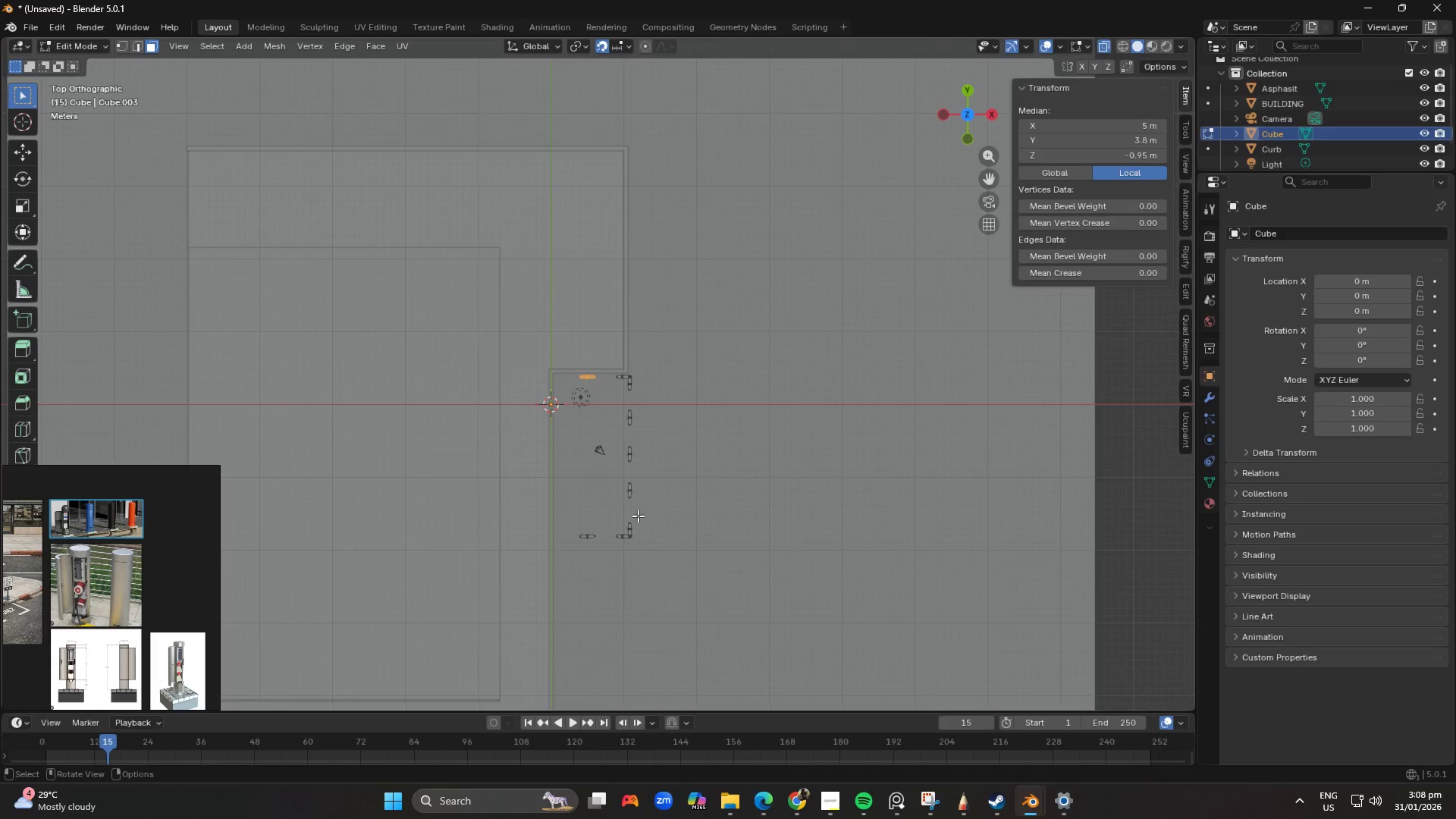 
key(Tab)
 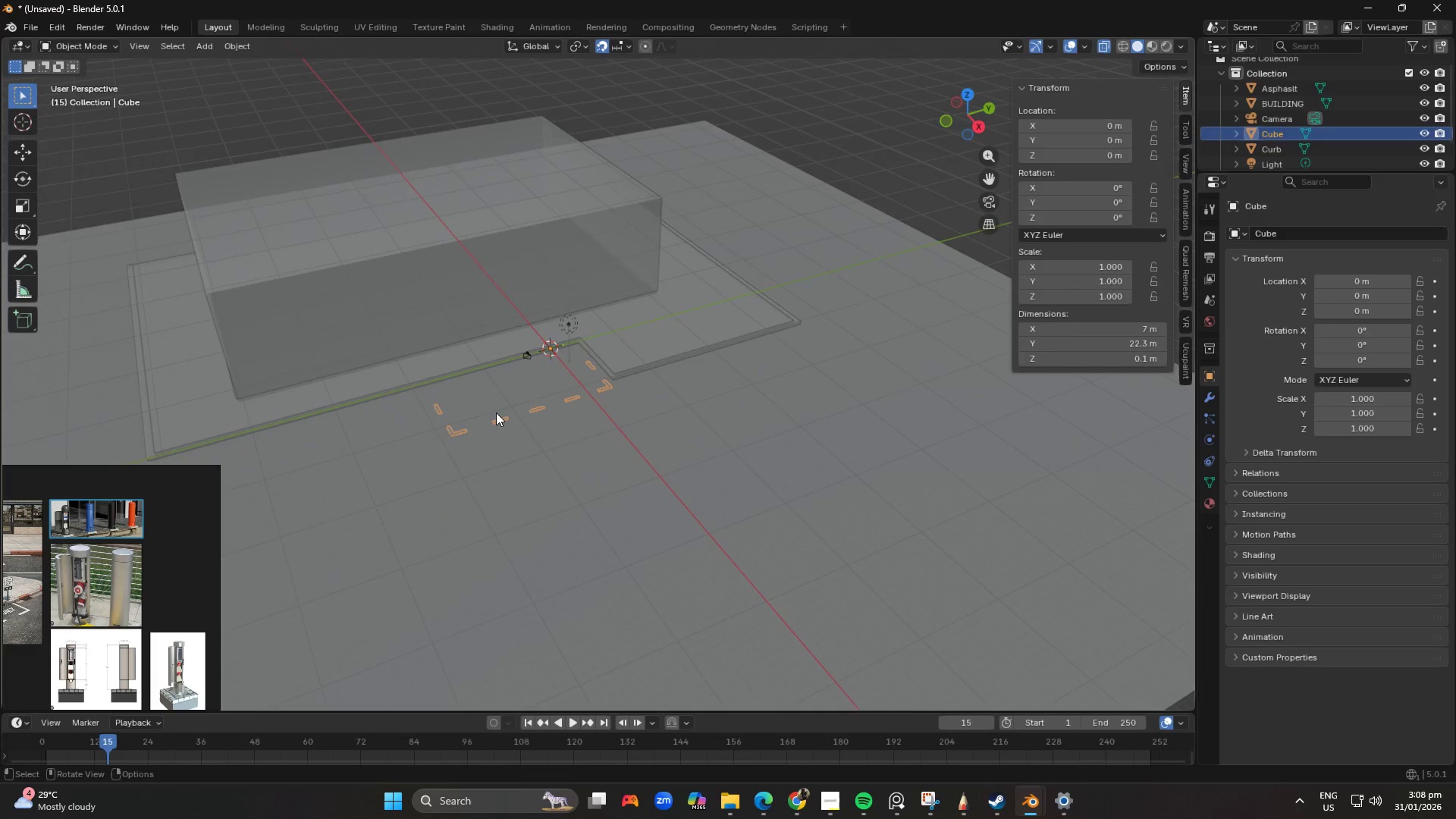 
key(Shift+ShiftLeft)
 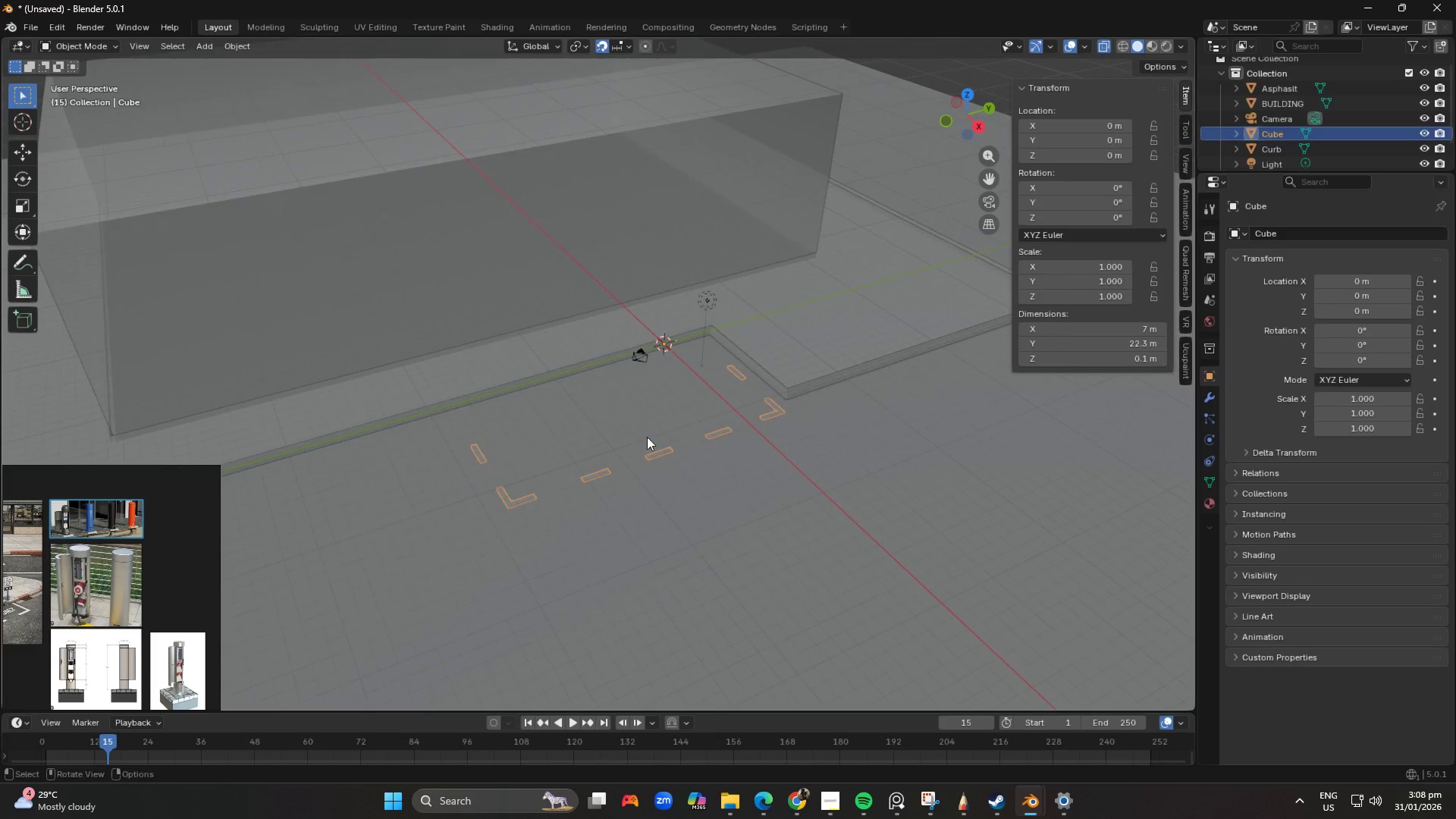 
scroll: coordinate [647, 440], scroll_direction: up, amount: 4.0
 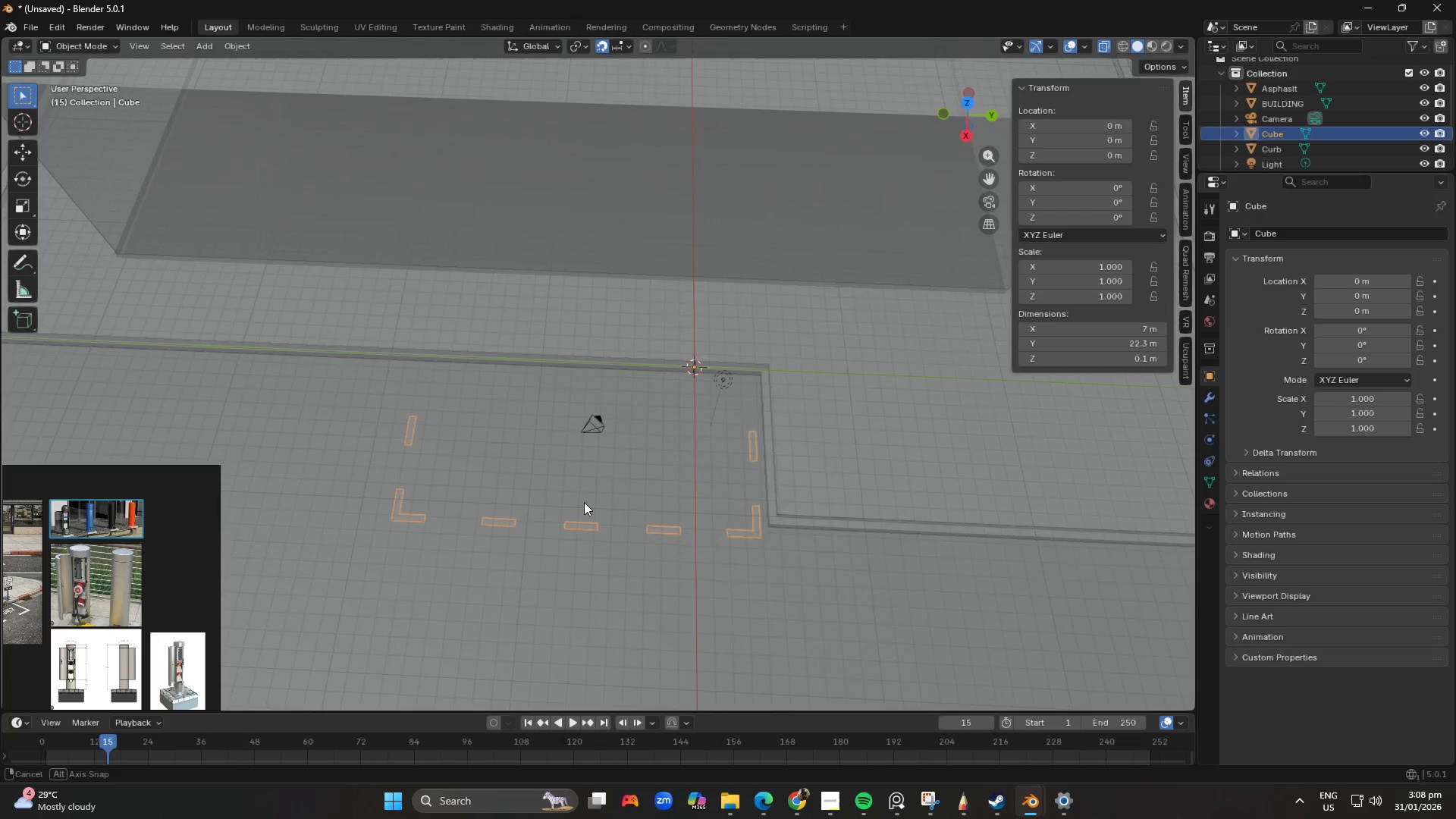 
key(Shift+ShiftLeft)
 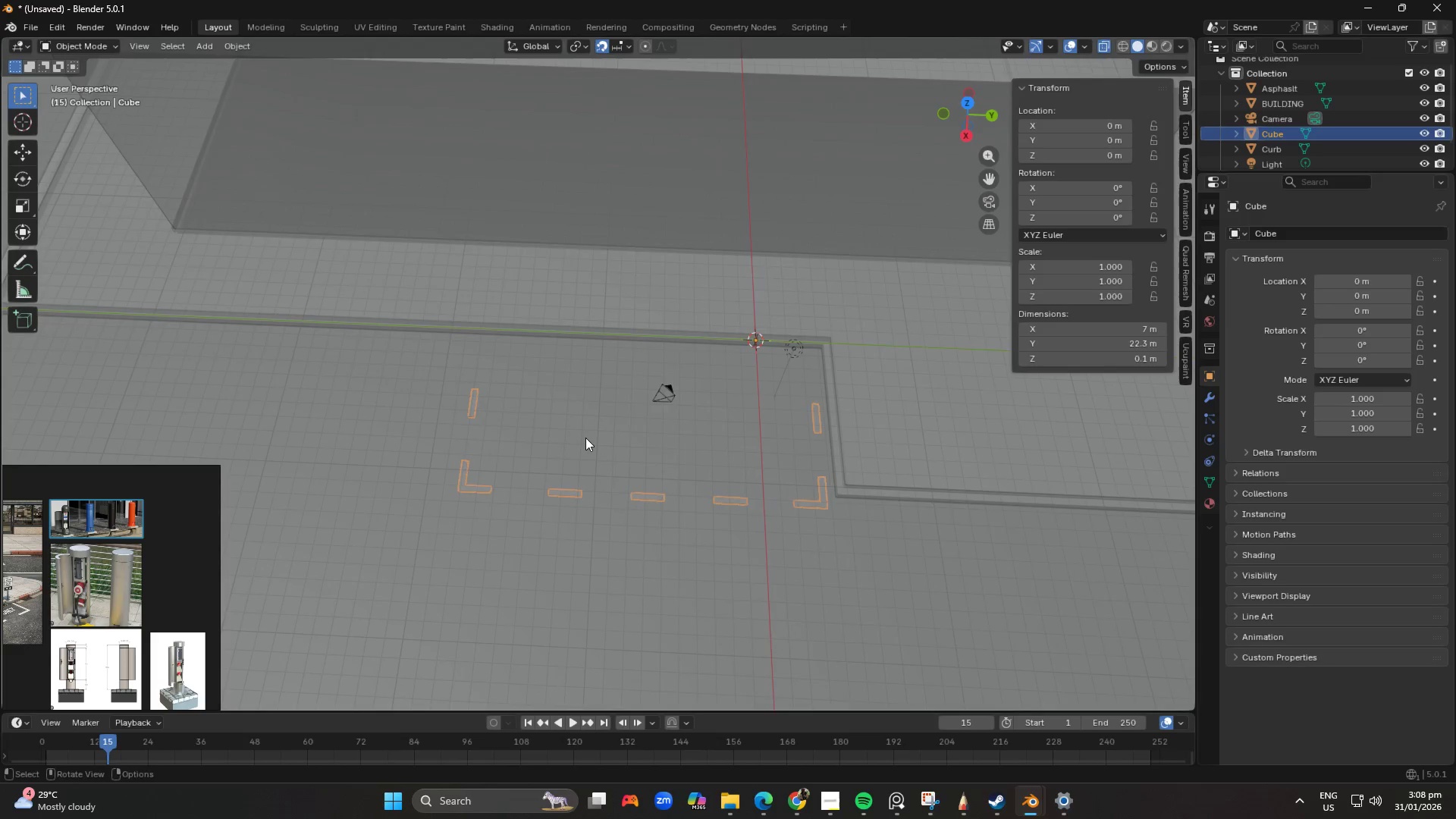 
scroll: coordinate [615, 464], scroll_direction: up, amount: 3.0
 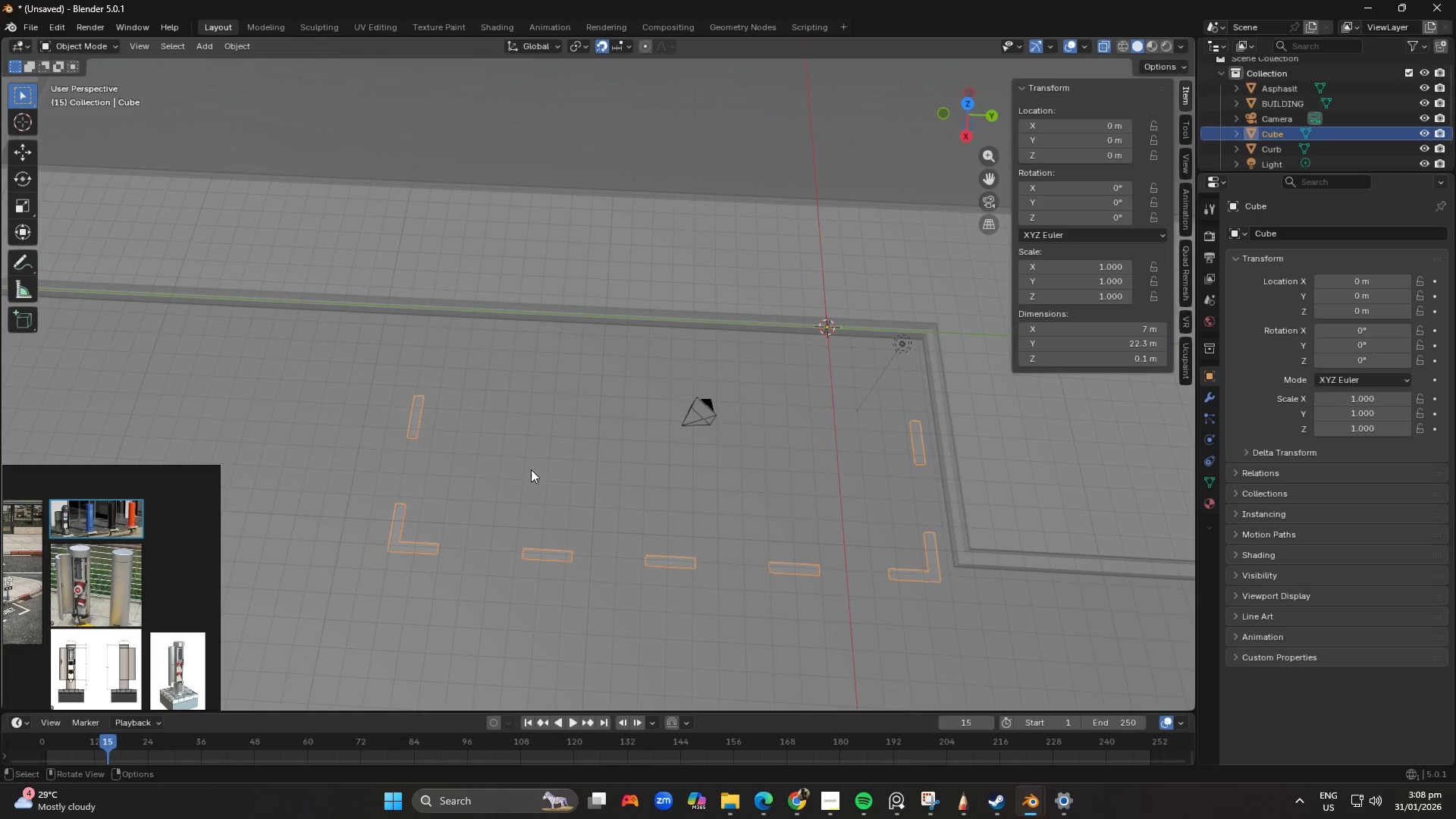 
scroll: coordinate [709, 445], scroll_direction: down, amount: 2.0
 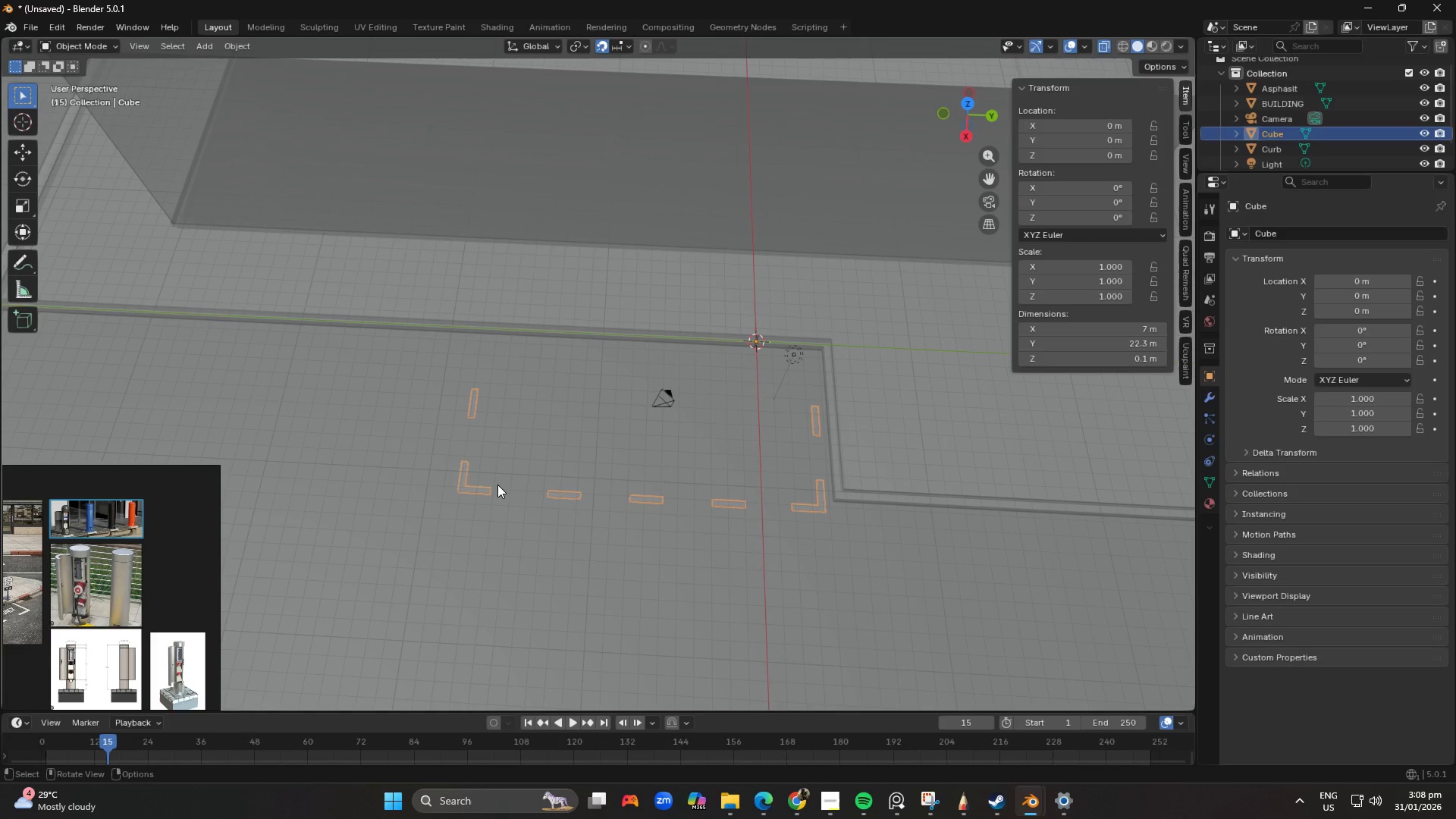 
wait(14.53)
 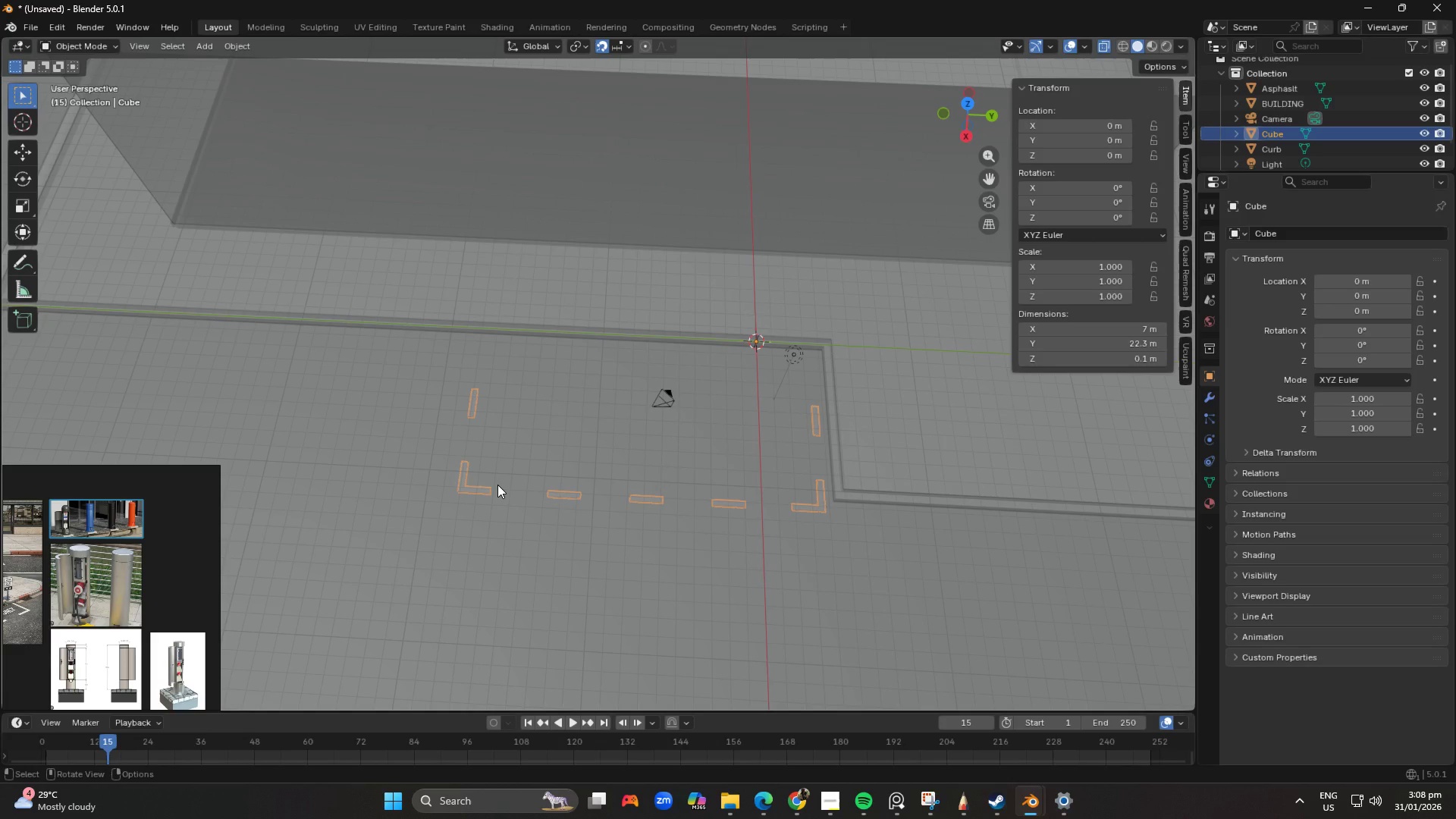 
scroll: coordinate [682, 248], scroll_direction: down, amount: 2.0
 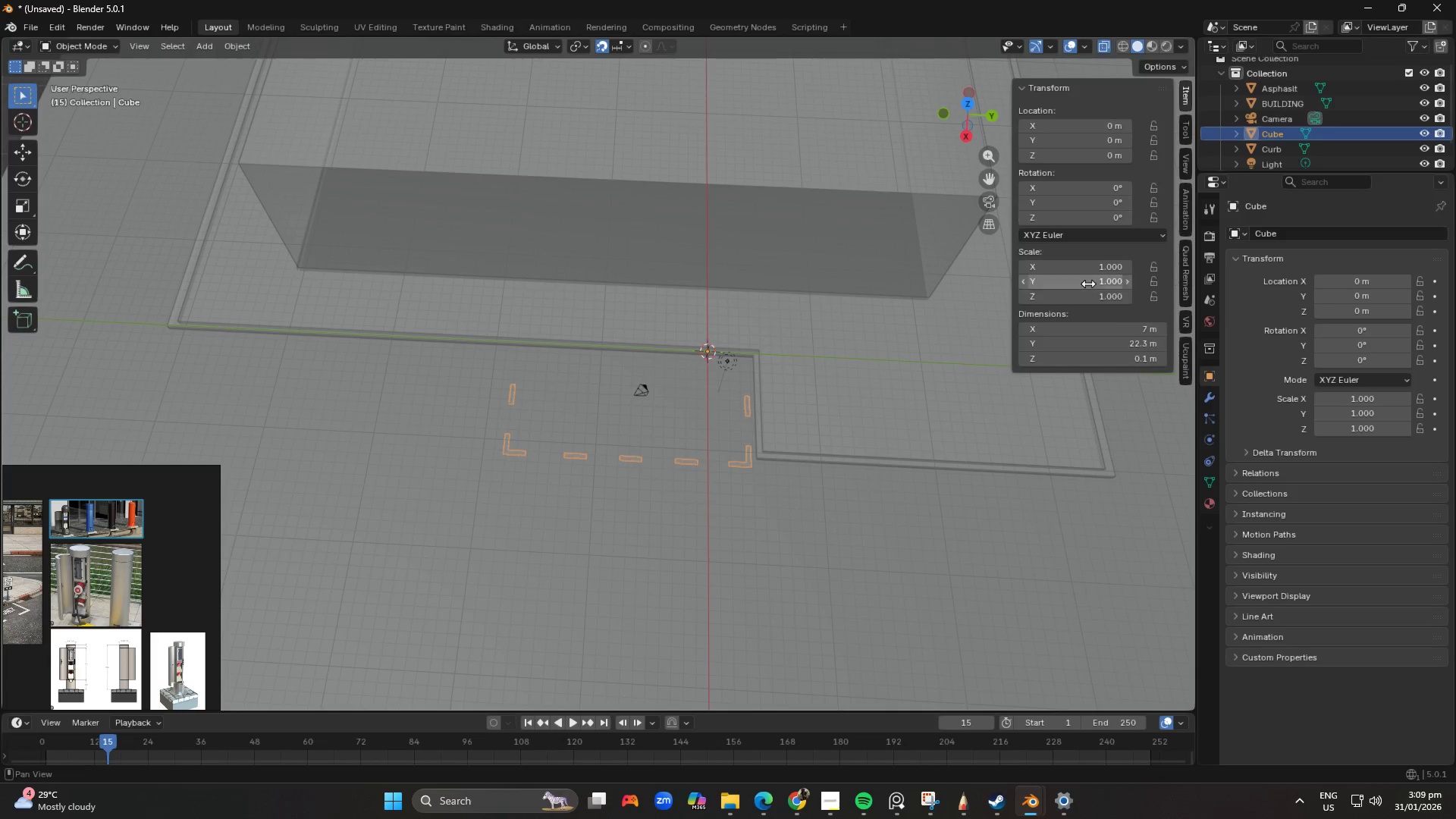 
wait(5.05)
 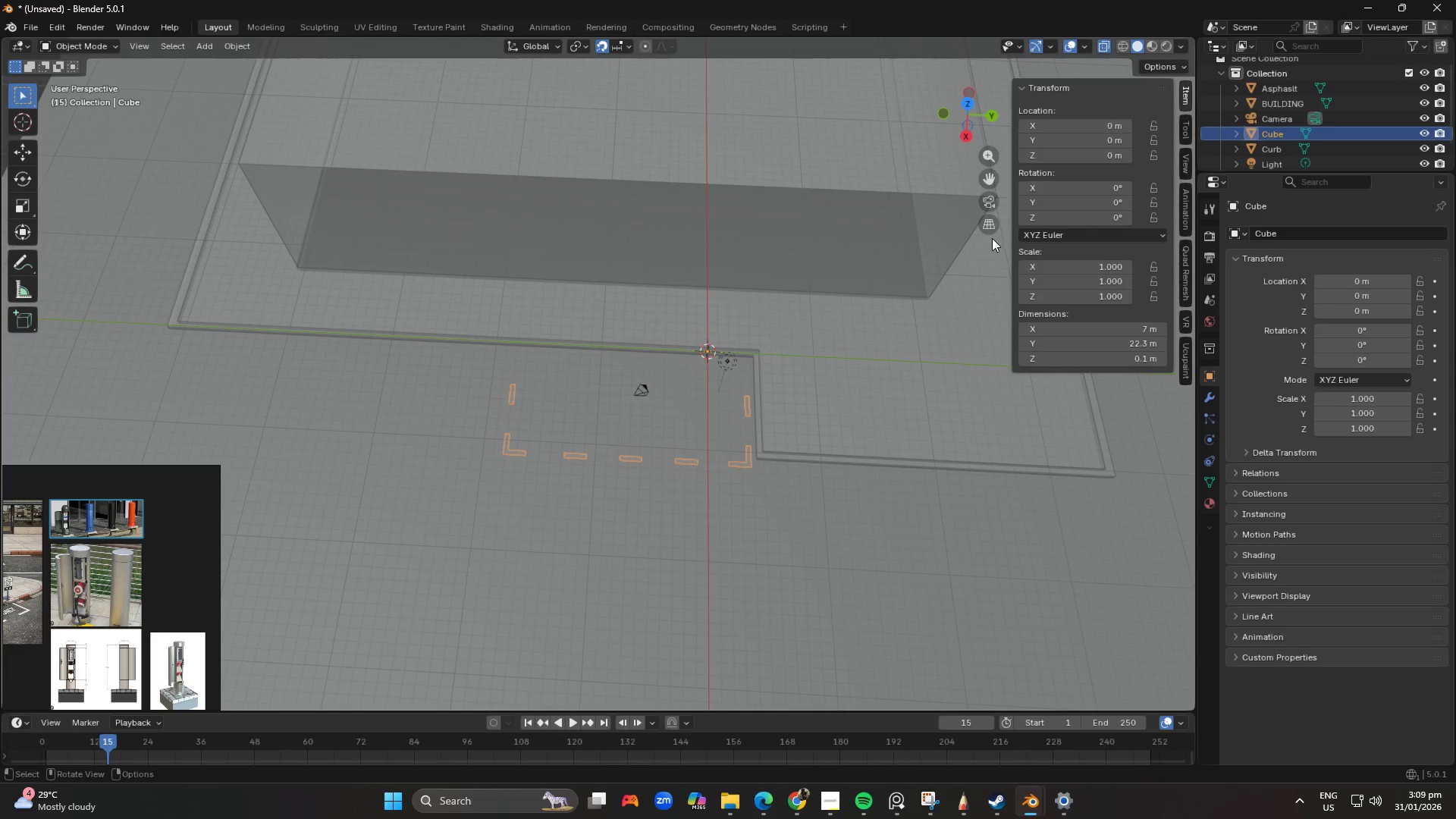 
scroll: coordinate [557, 353], scroll_direction: up, amount: 2.0
 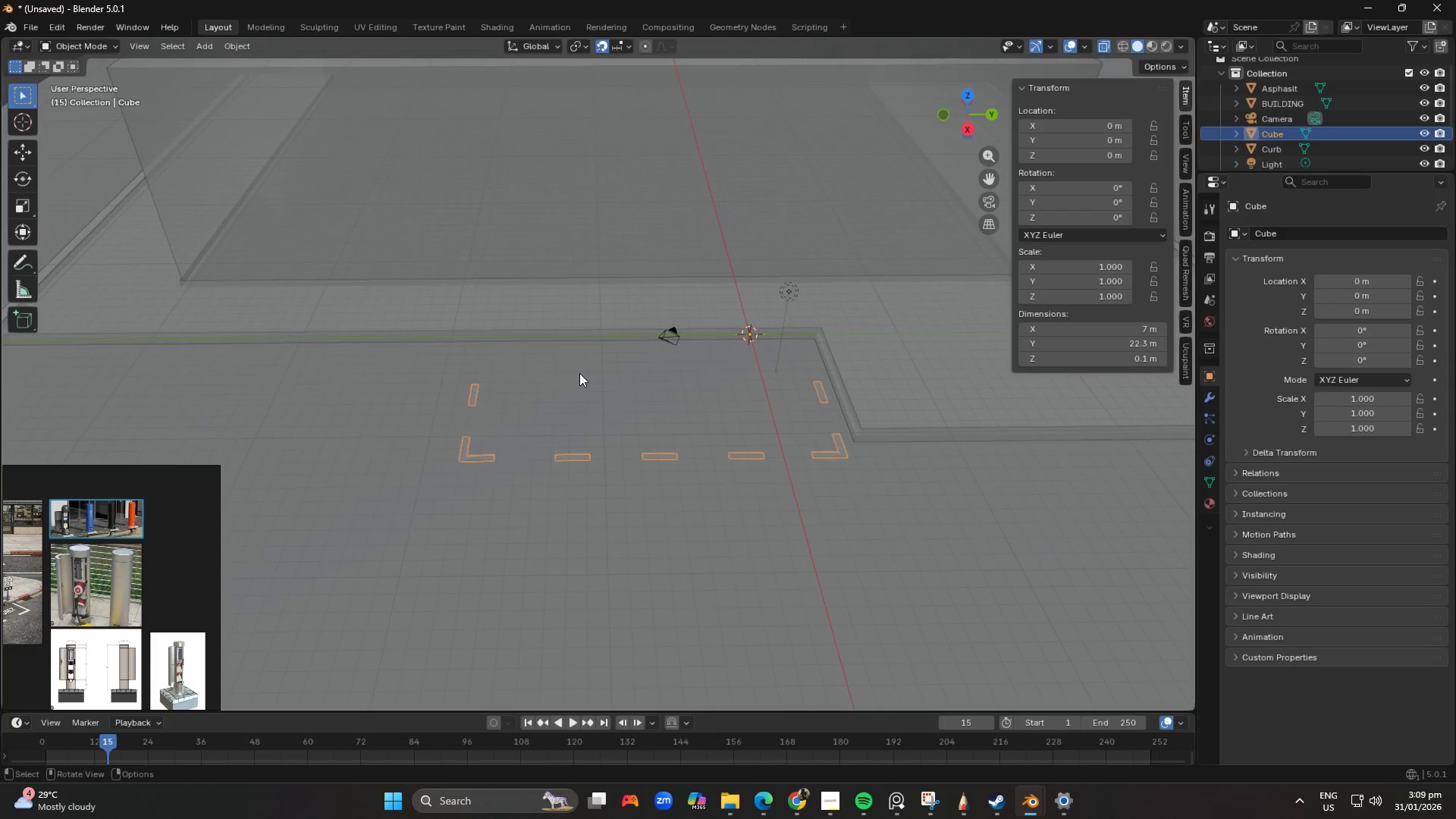 
key(Shift+ShiftLeft)
 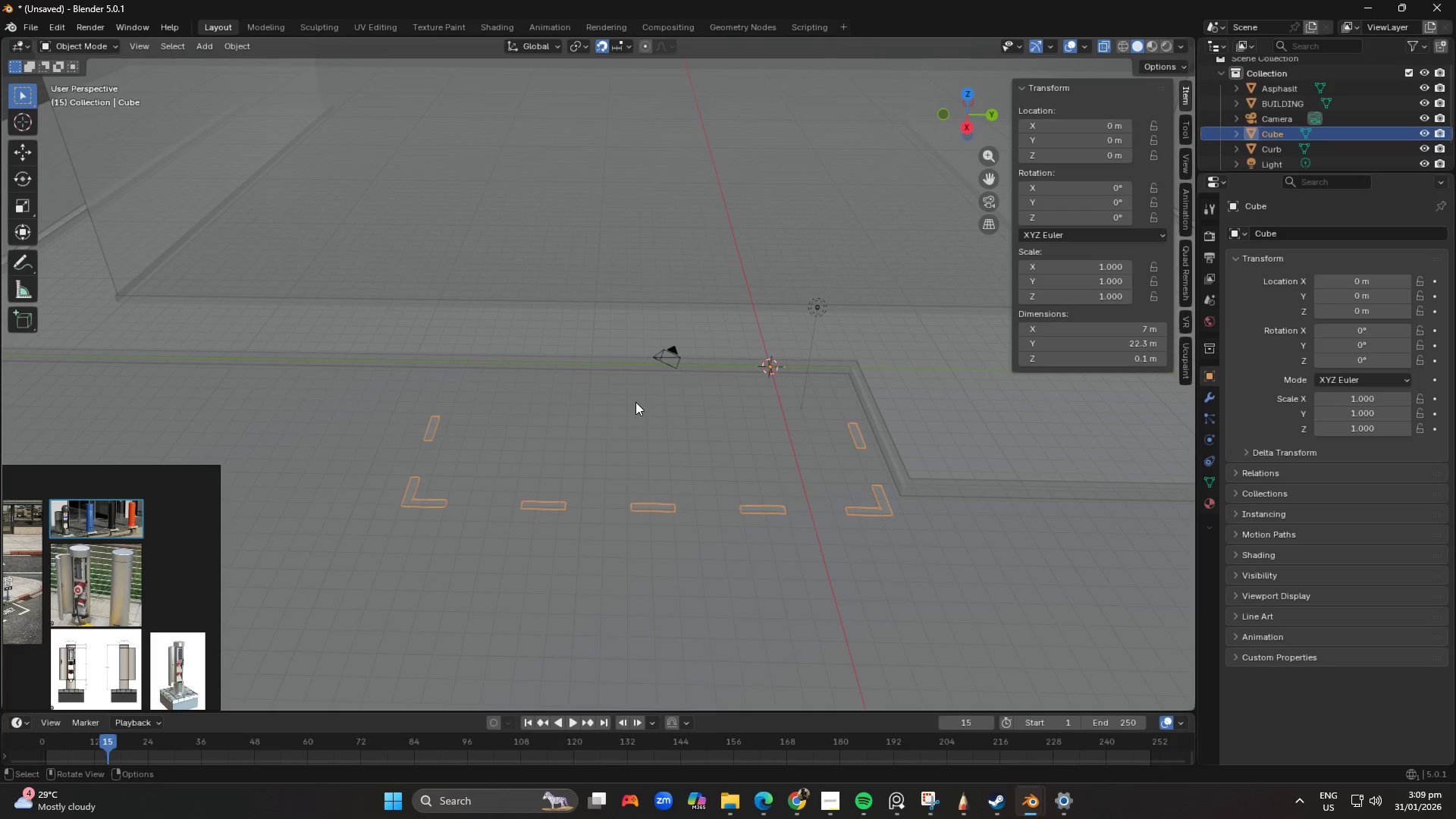 
scroll: coordinate [460, 432], scroll_direction: up, amount: 2.0
 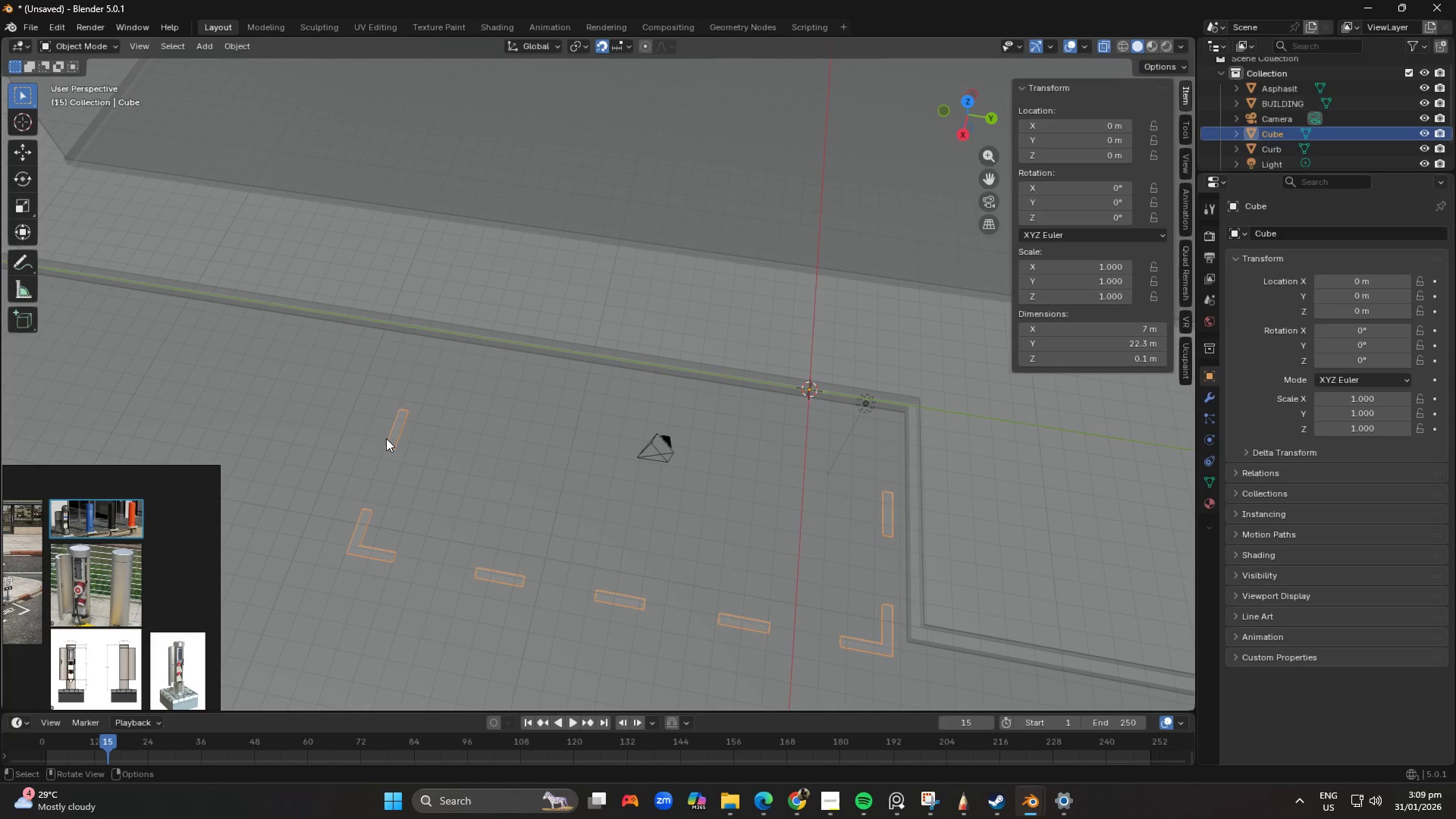 
left_click([389, 438])
 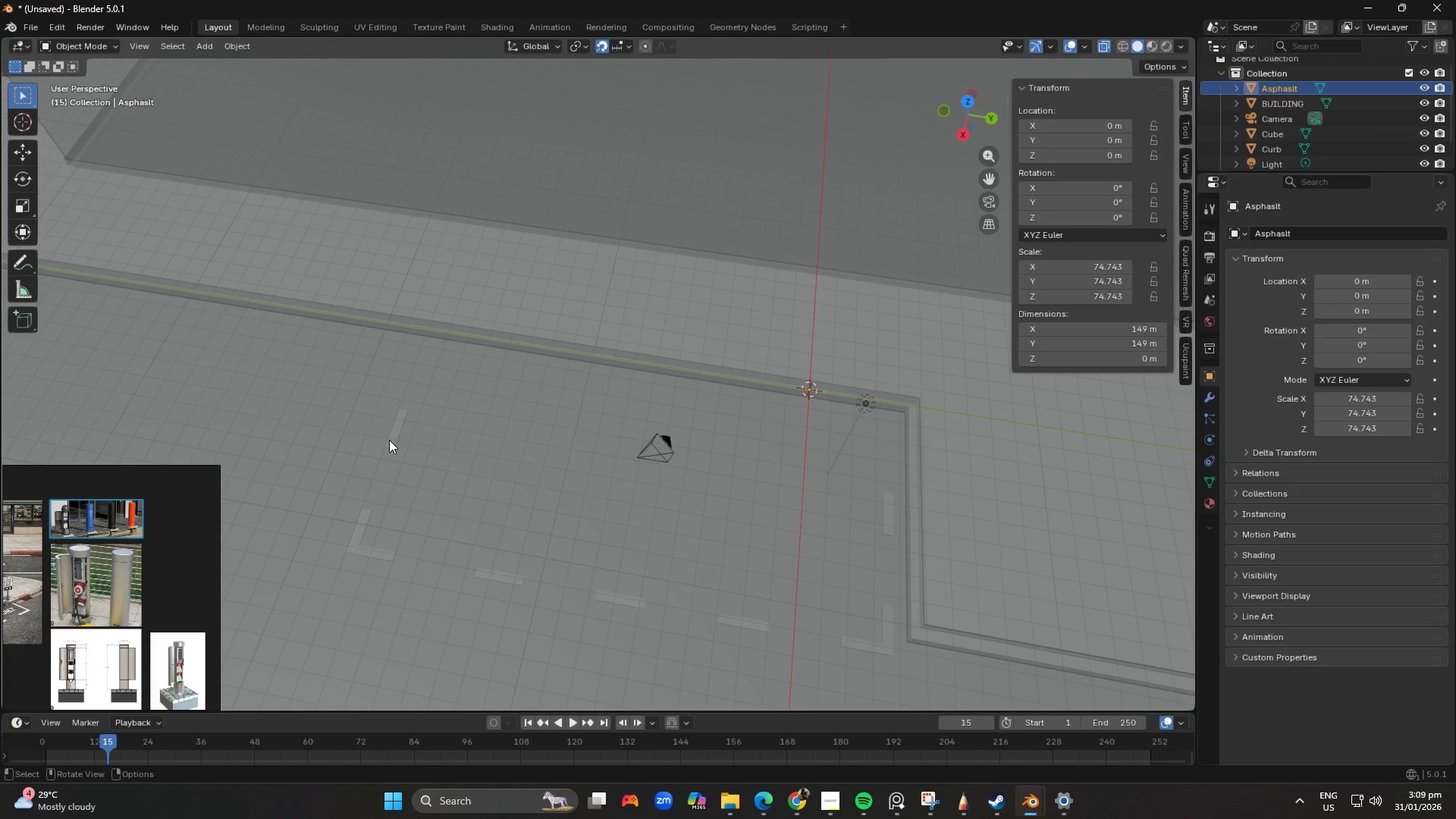 
left_click([389, 440])
 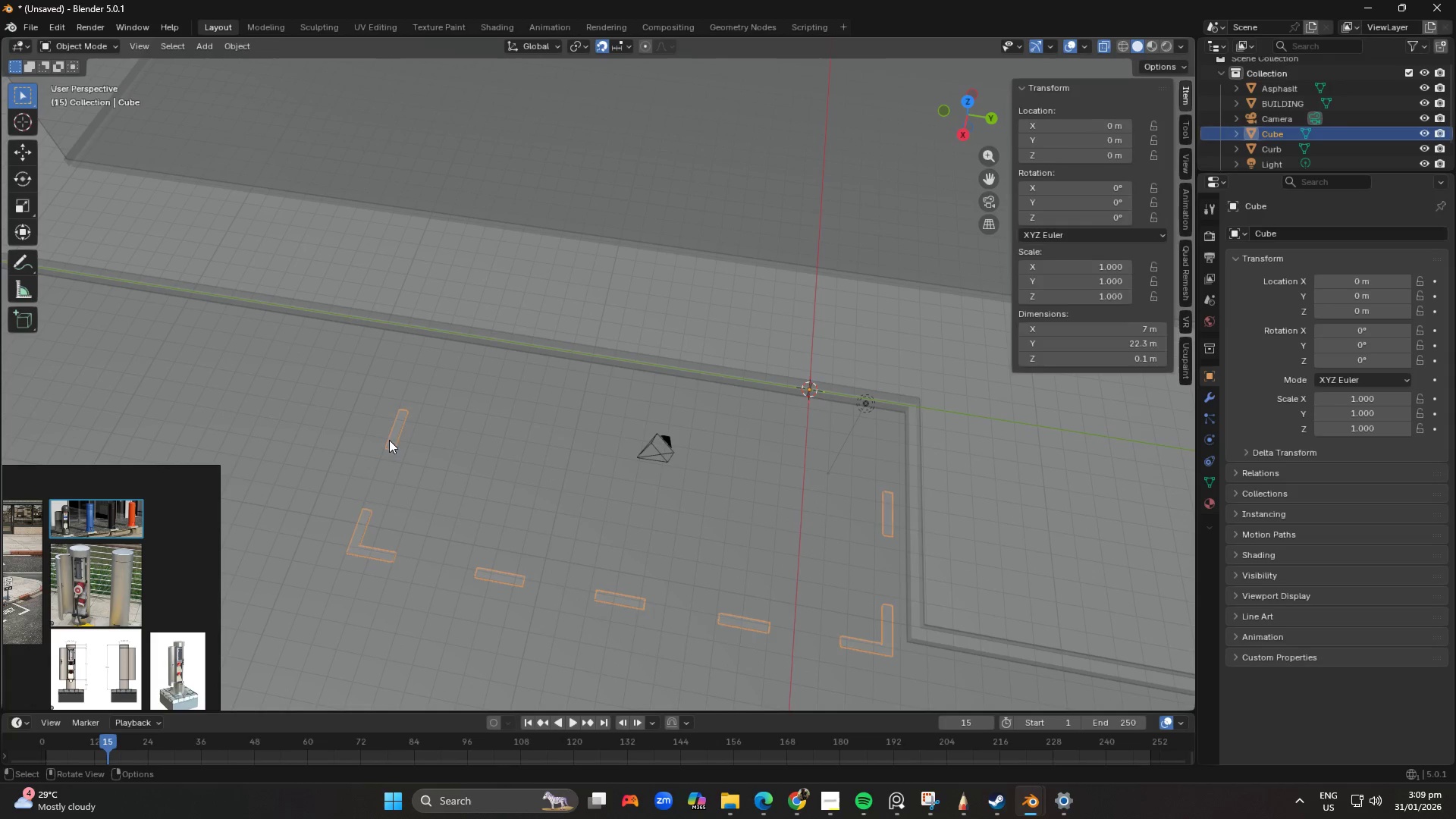 
key(Tab)
 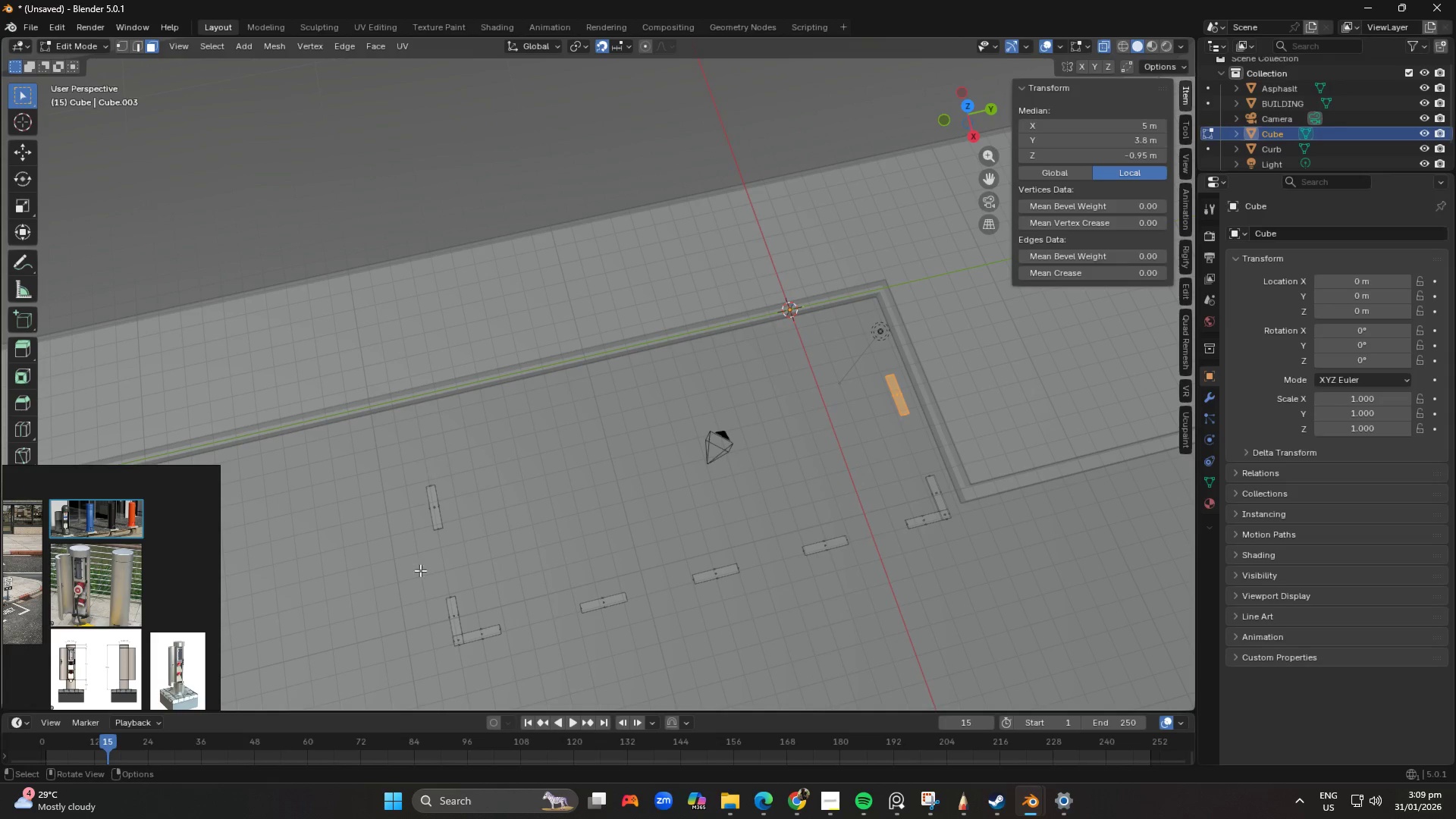 
hold_key(key=ShiftLeft, duration=0.34)
 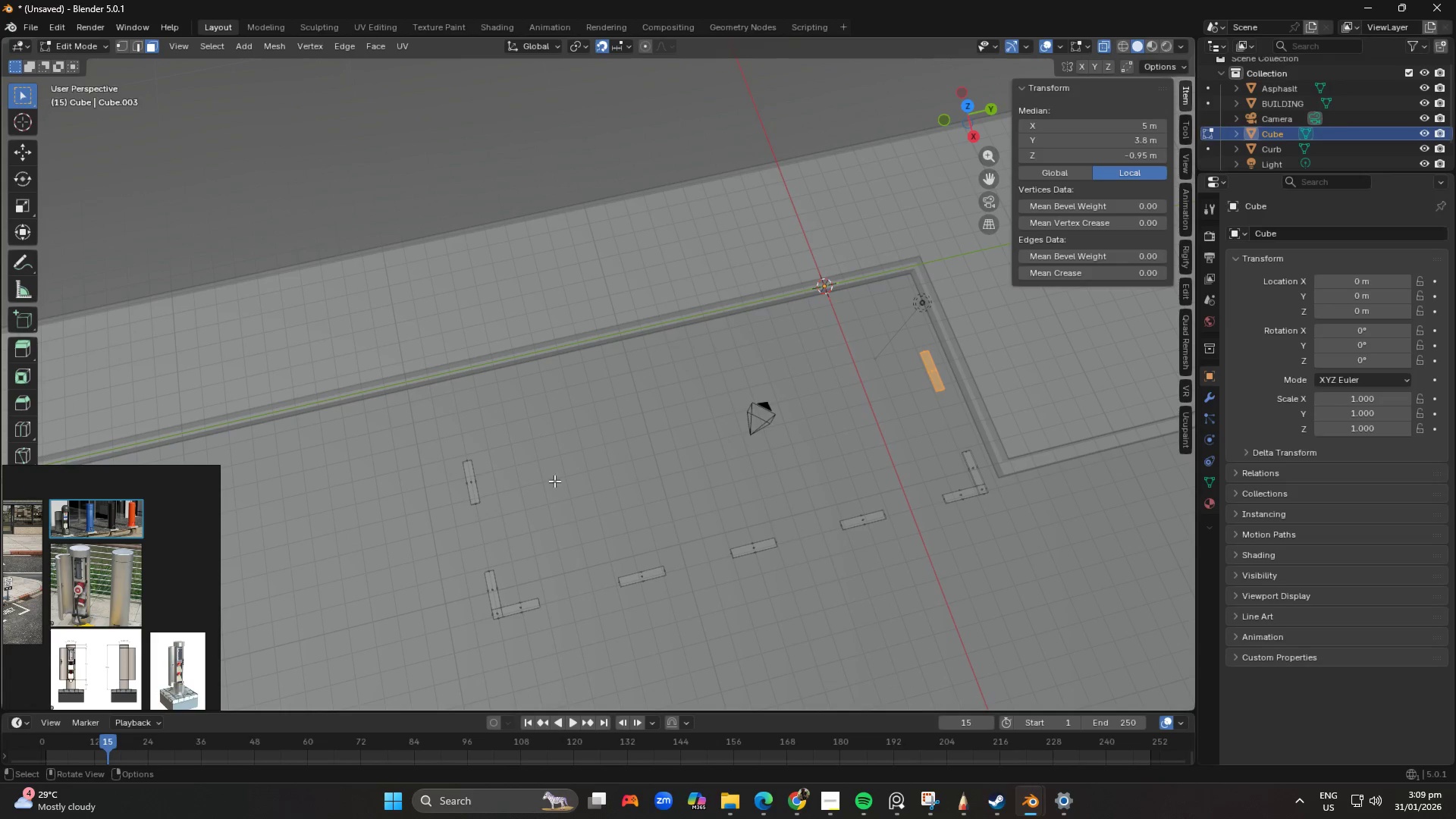 
key(Shift+ShiftLeft)
 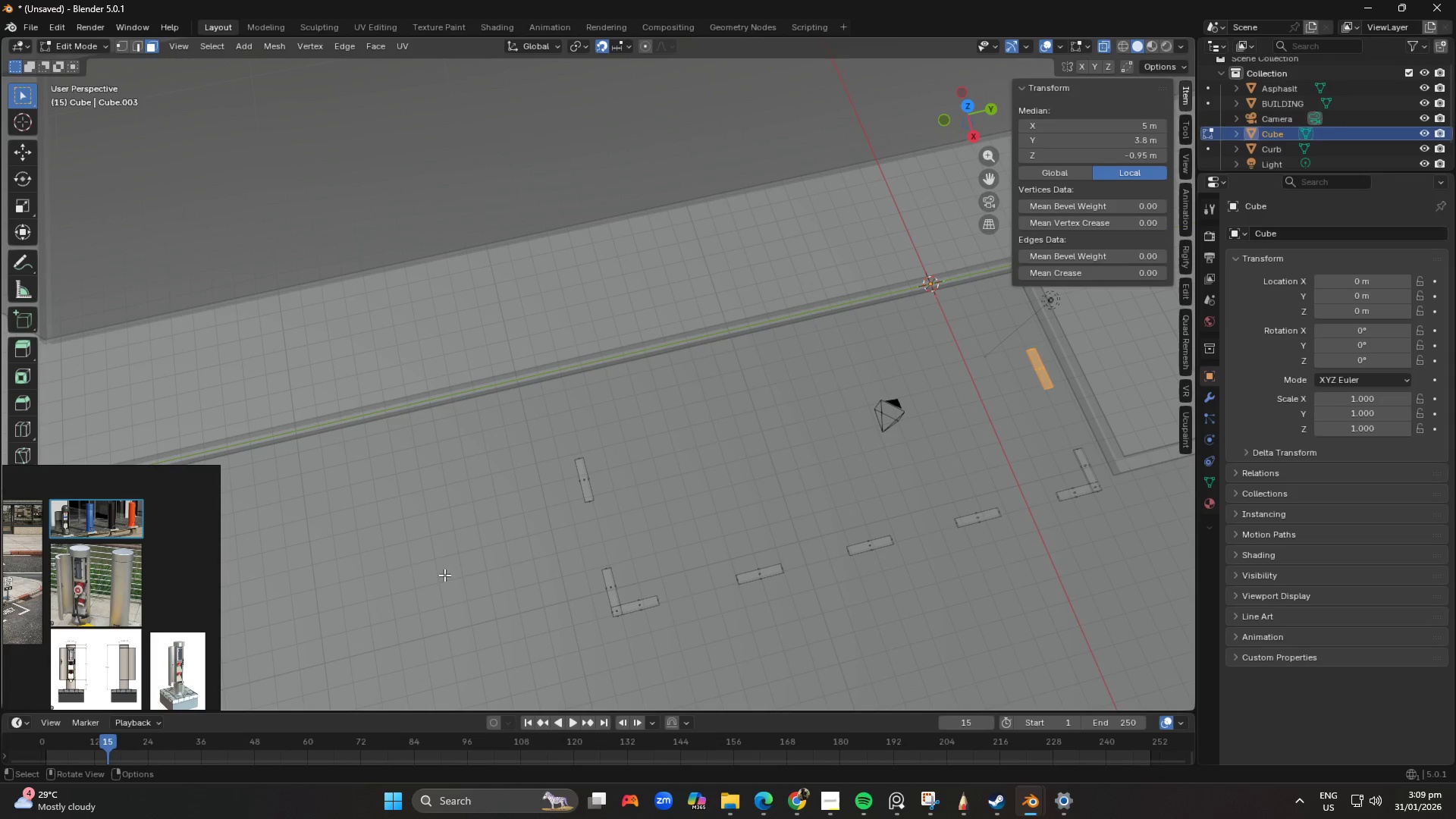 
scroll: coordinate [87, 599], scroll_direction: down, amount: 2.0
 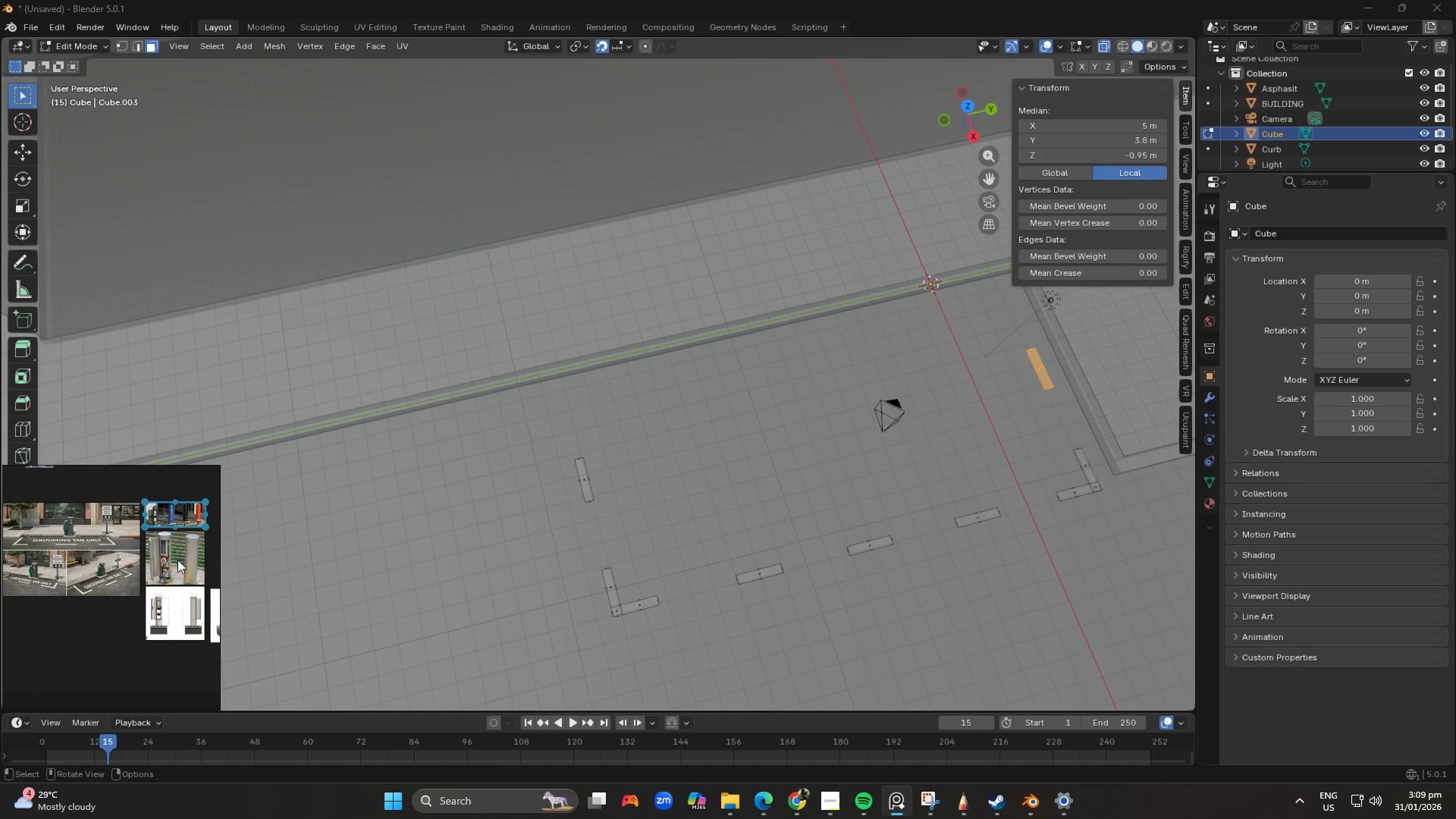 
scroll: coordinate [75, 569], scroll_direction: up, amount: 2.0
 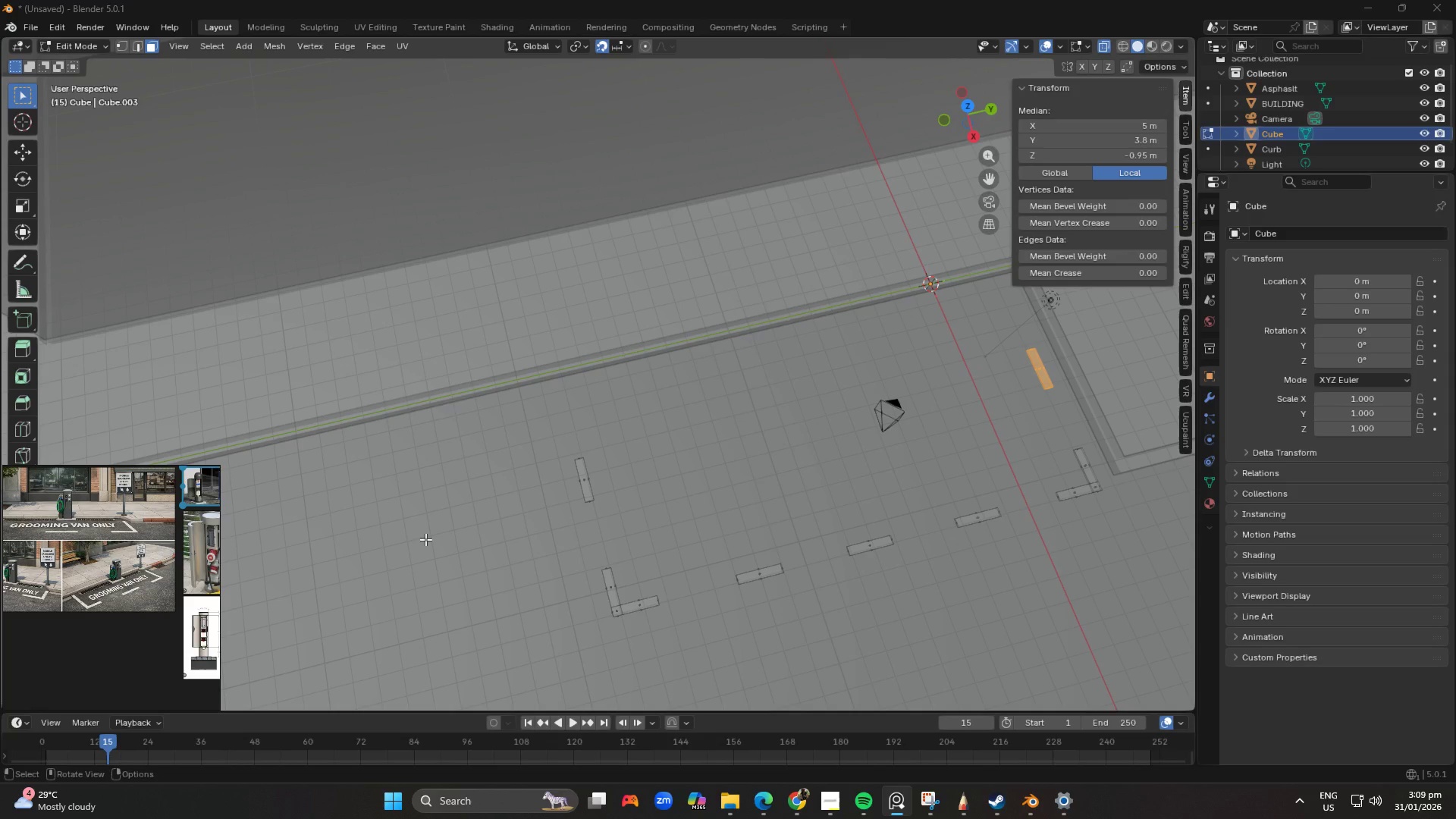 
left_click_drag(start_coordinate=[549, 447], to_coordinate=[635, 513])
 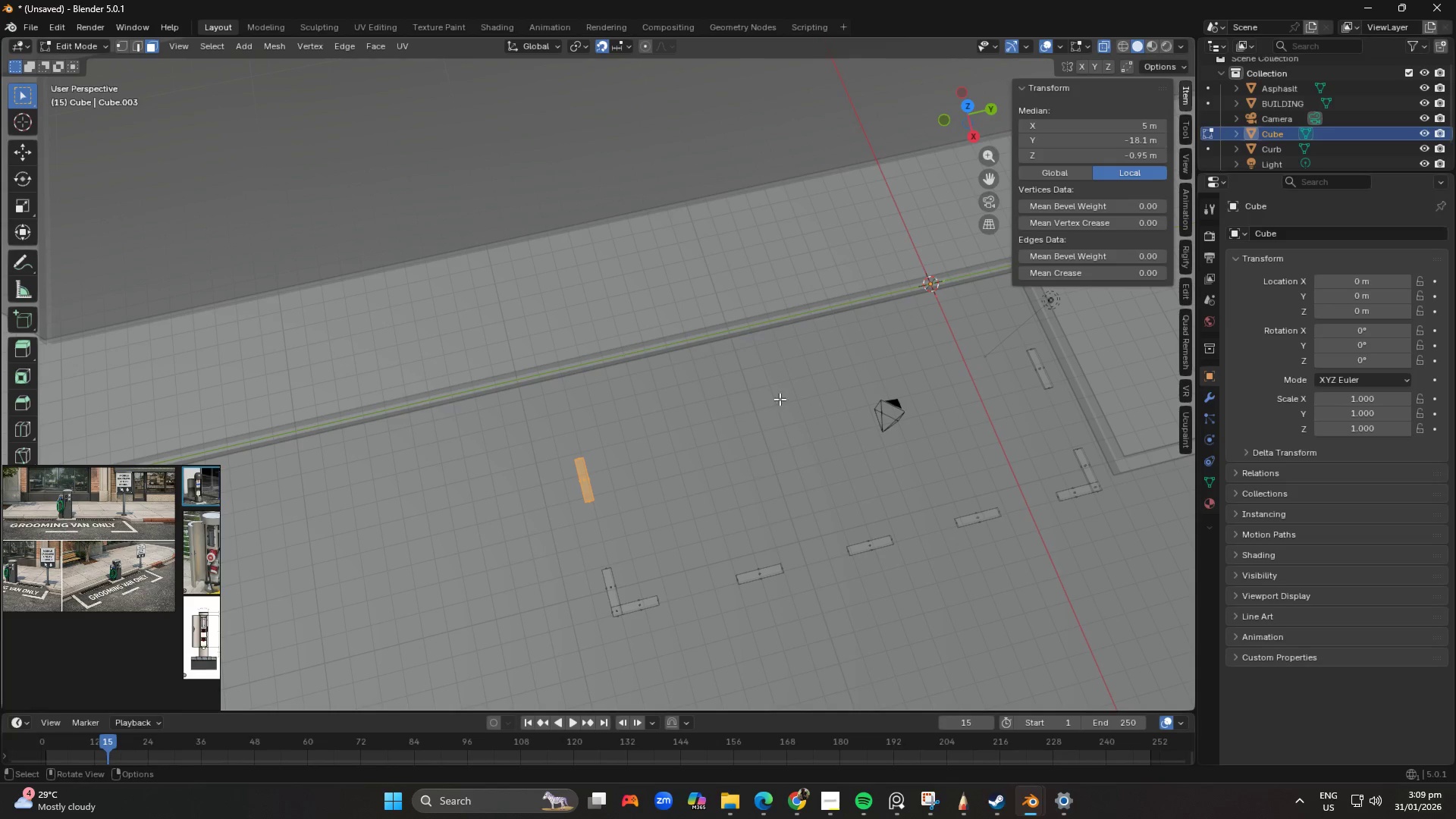 
hold_key(key=ShiftLeft, duration=1.22)
left_click_drag(start_coordinate=[1018, 323], to_coordinate=[1073, 403])
 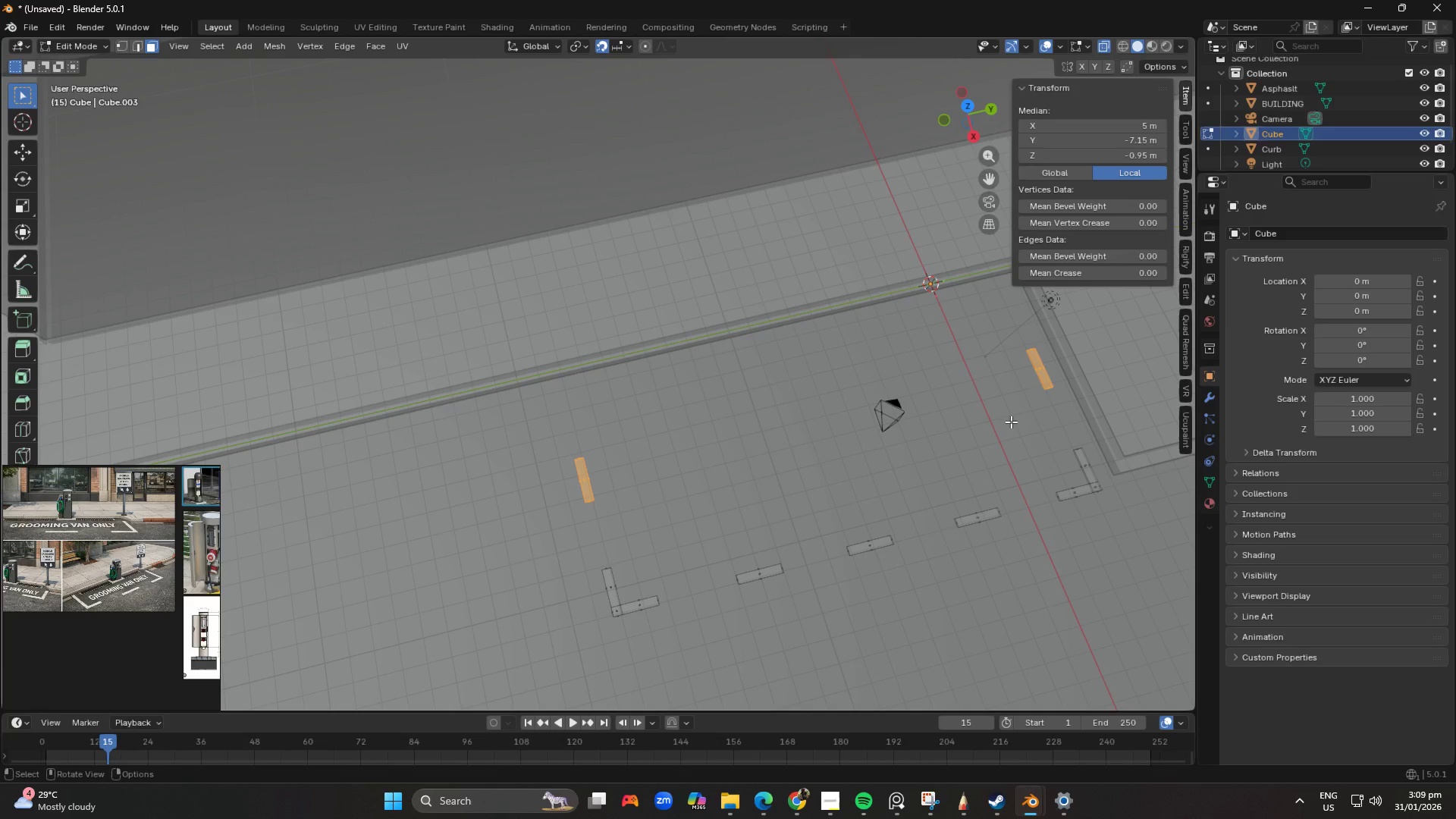 
key(Delete)
 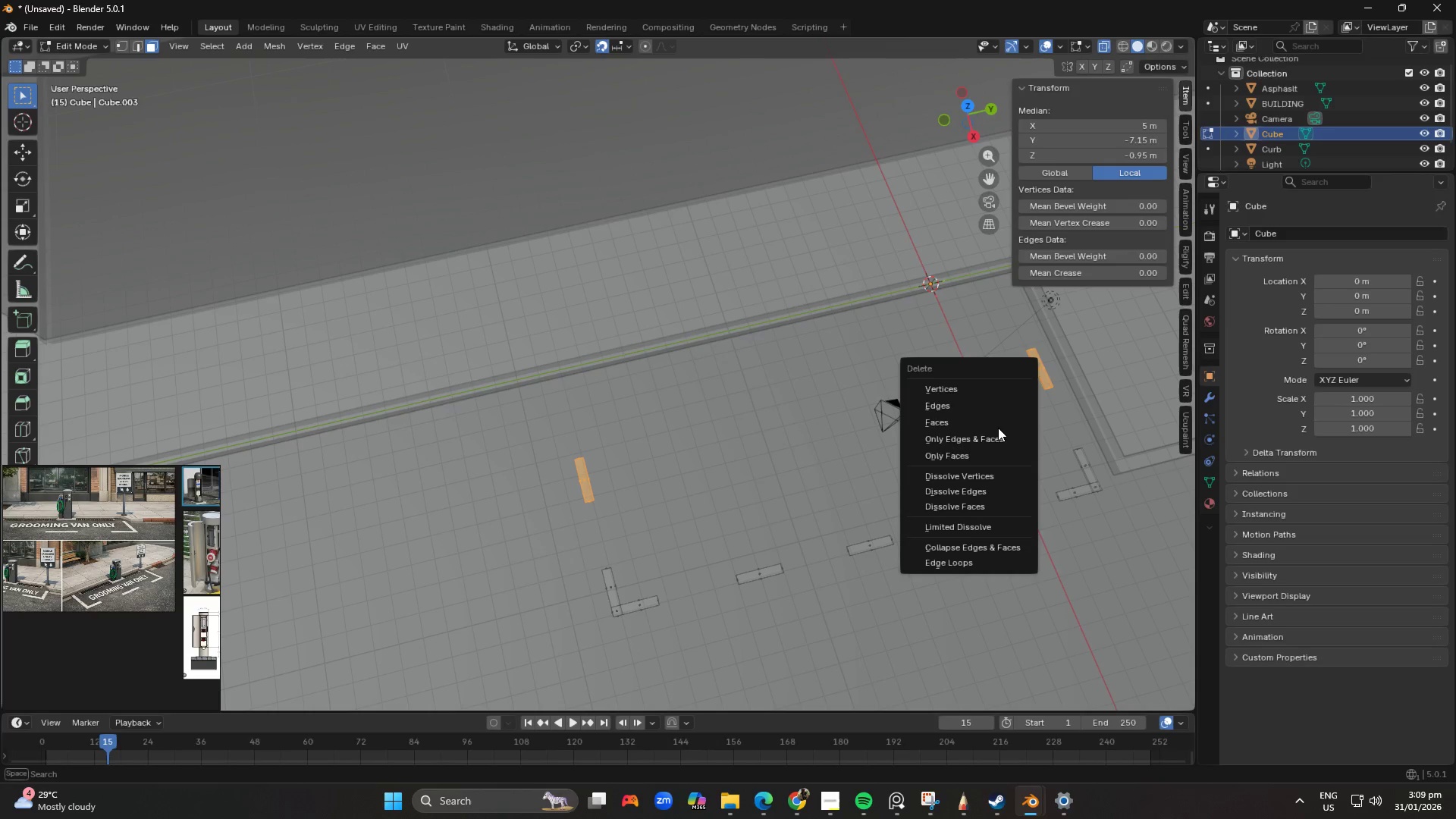 
left_click([999, 422])
 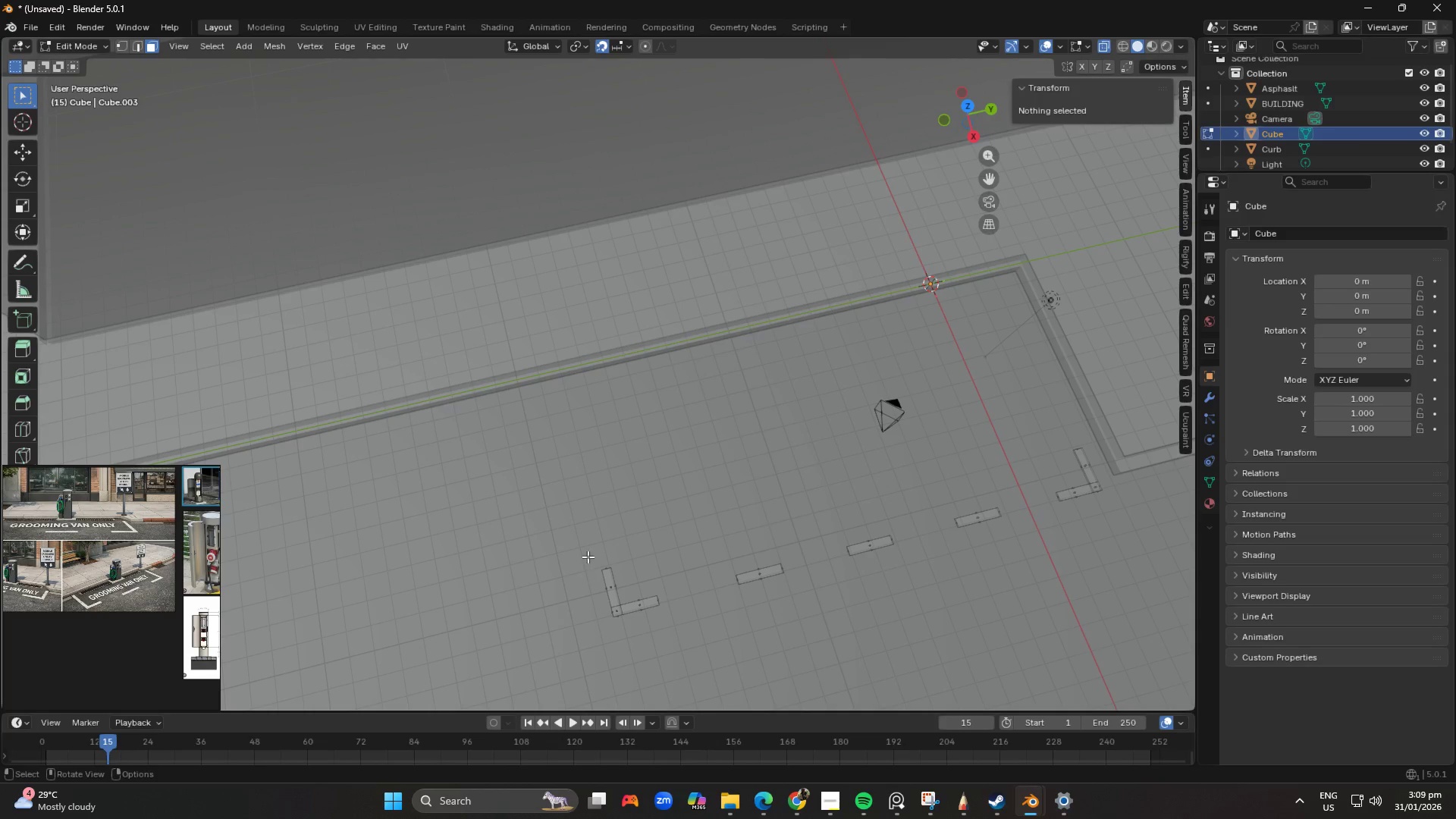 
left_click_drag(start_coordinate=[581, 541], to_coordinate=[627, 576])
 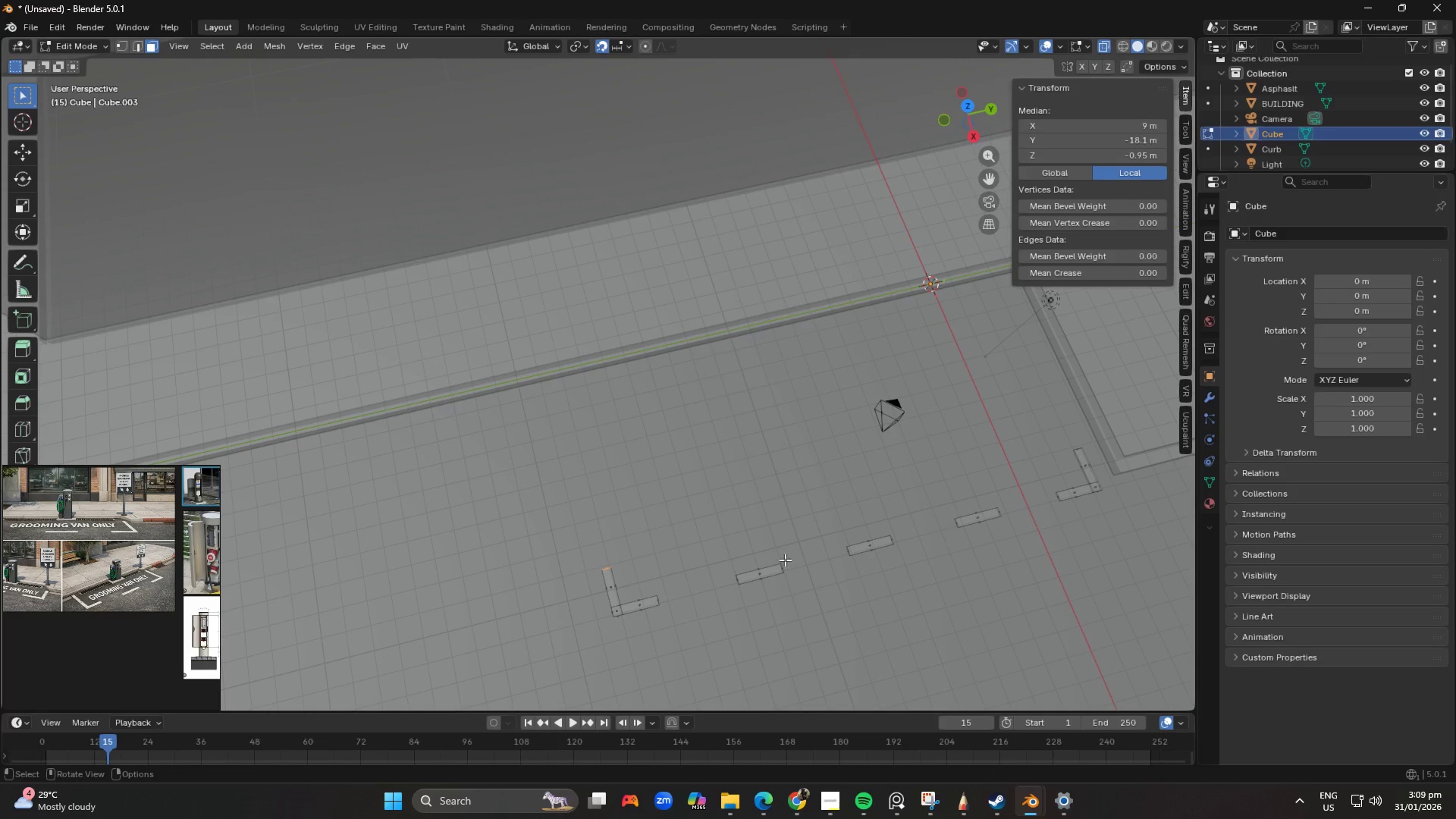 
hold_key(key=ShiftLeft, duration=1.33)
left_click_drag(start_coordinate=[1042, 434], to_coordinate=[1093, 461])
 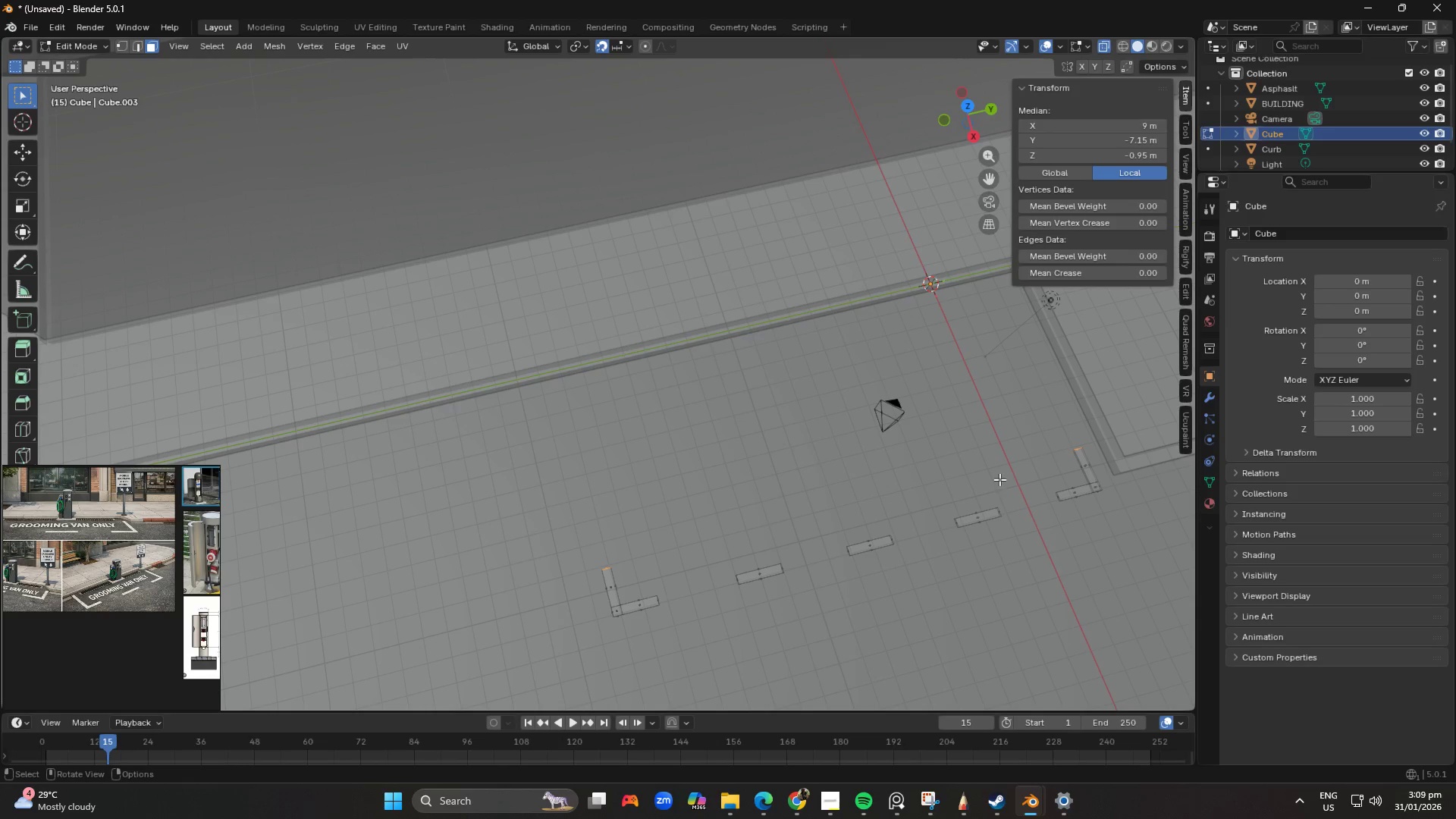 
type(gx)
 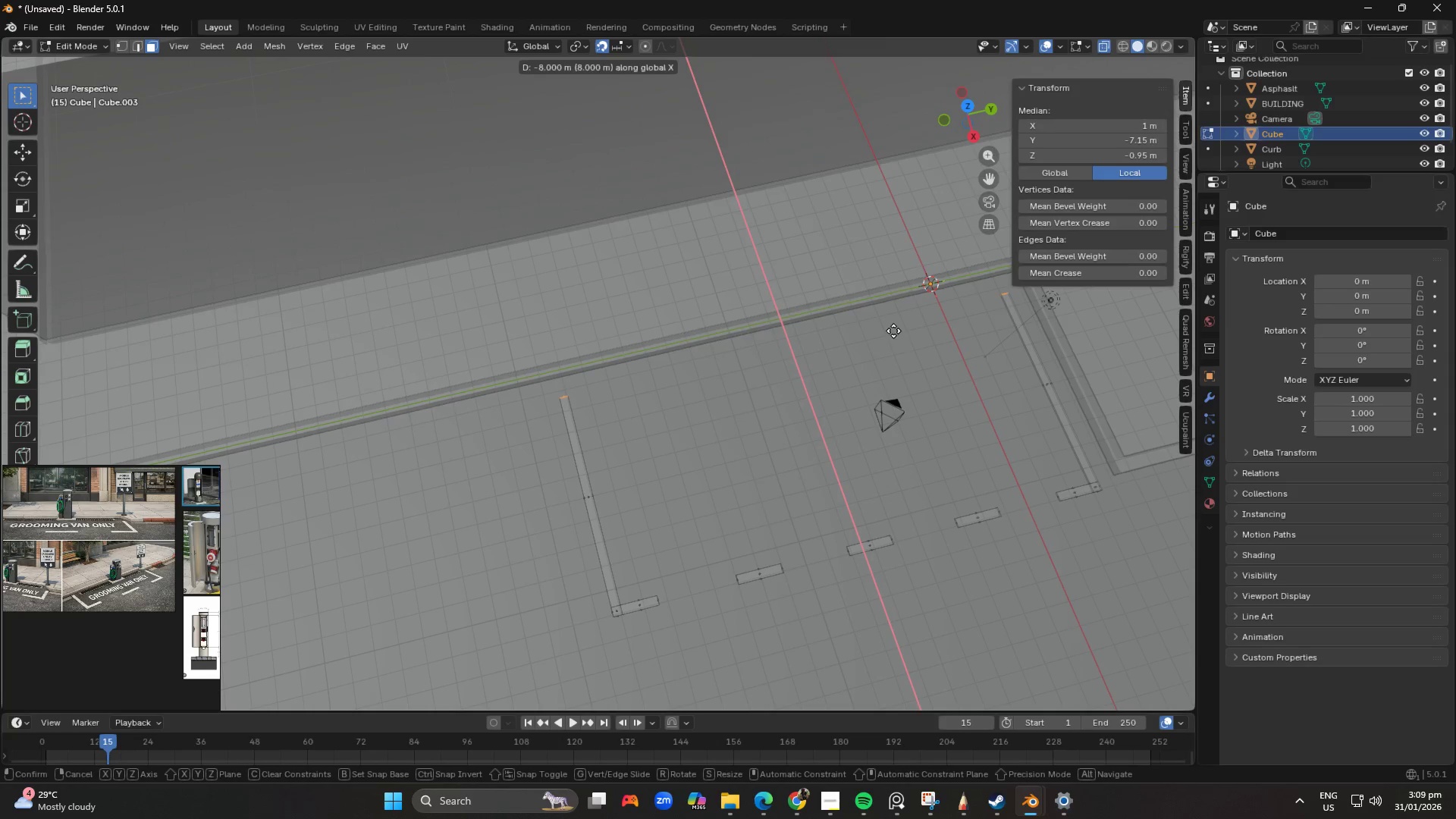 
hold_key(key=ShiftLeft, duration=1.5)
 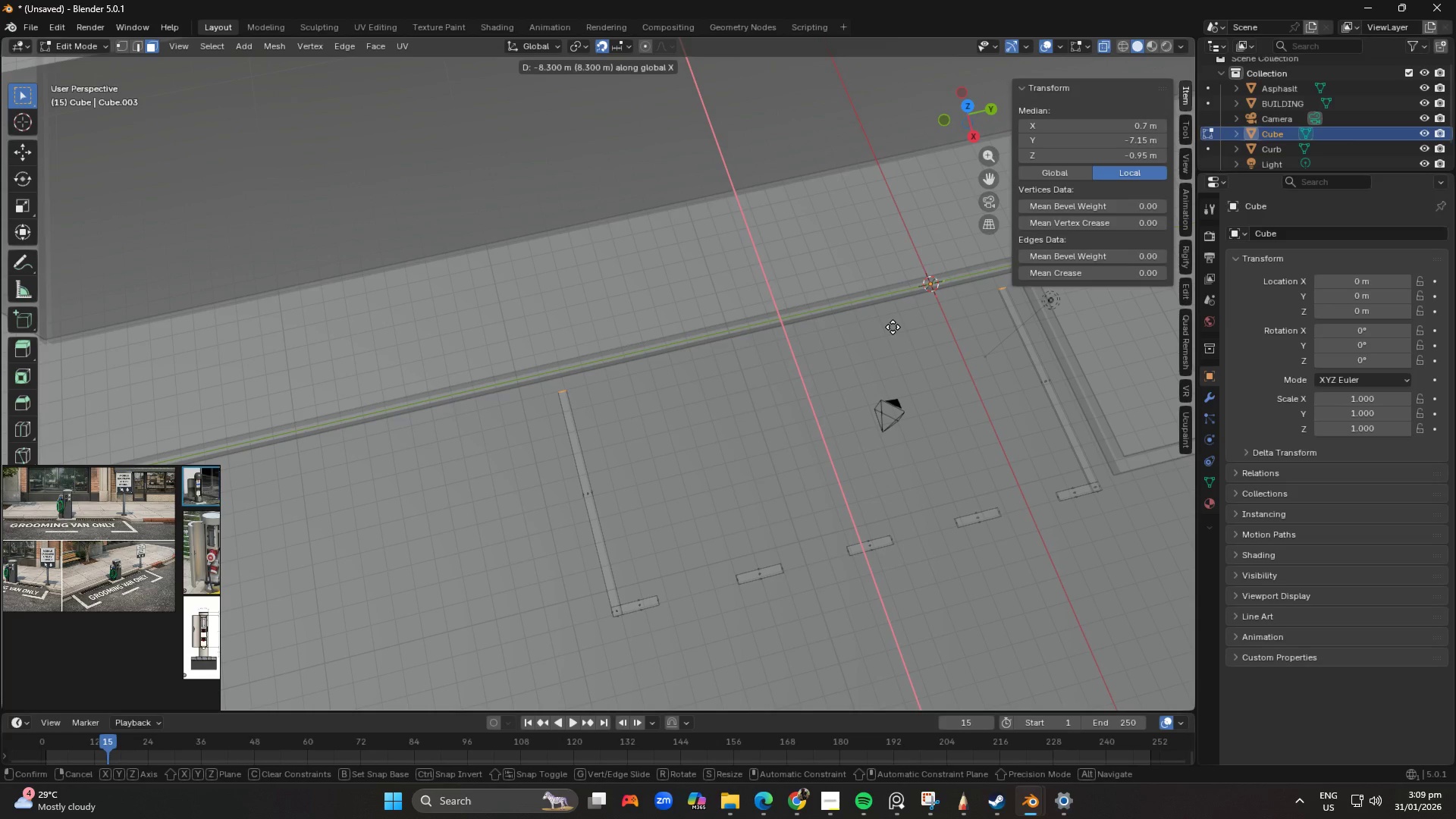 
hold_key(key=ShiftLeft, duration=1.51)
left_click([893, 323])
 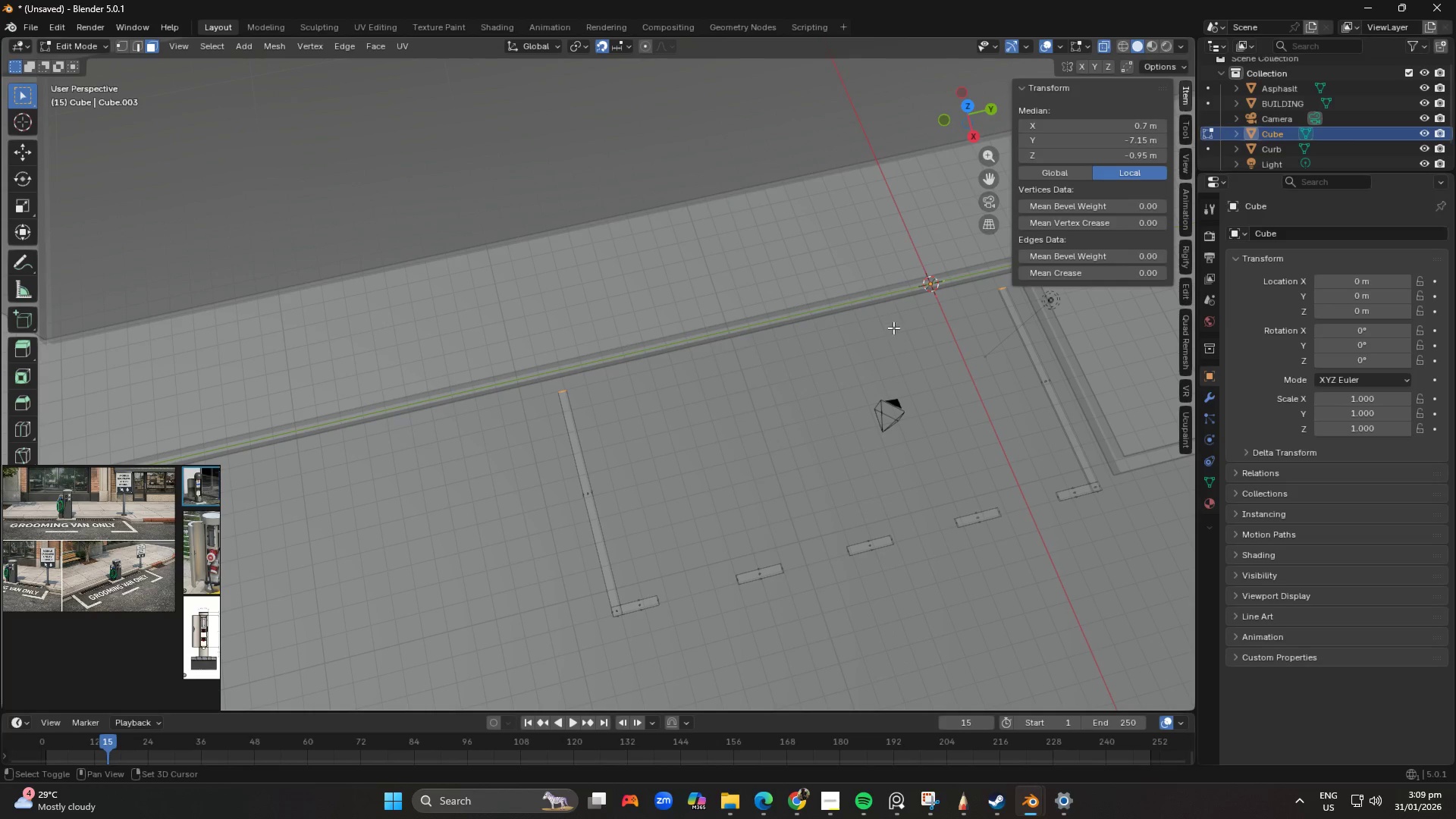 
key(Shift+ShiftLeft)
 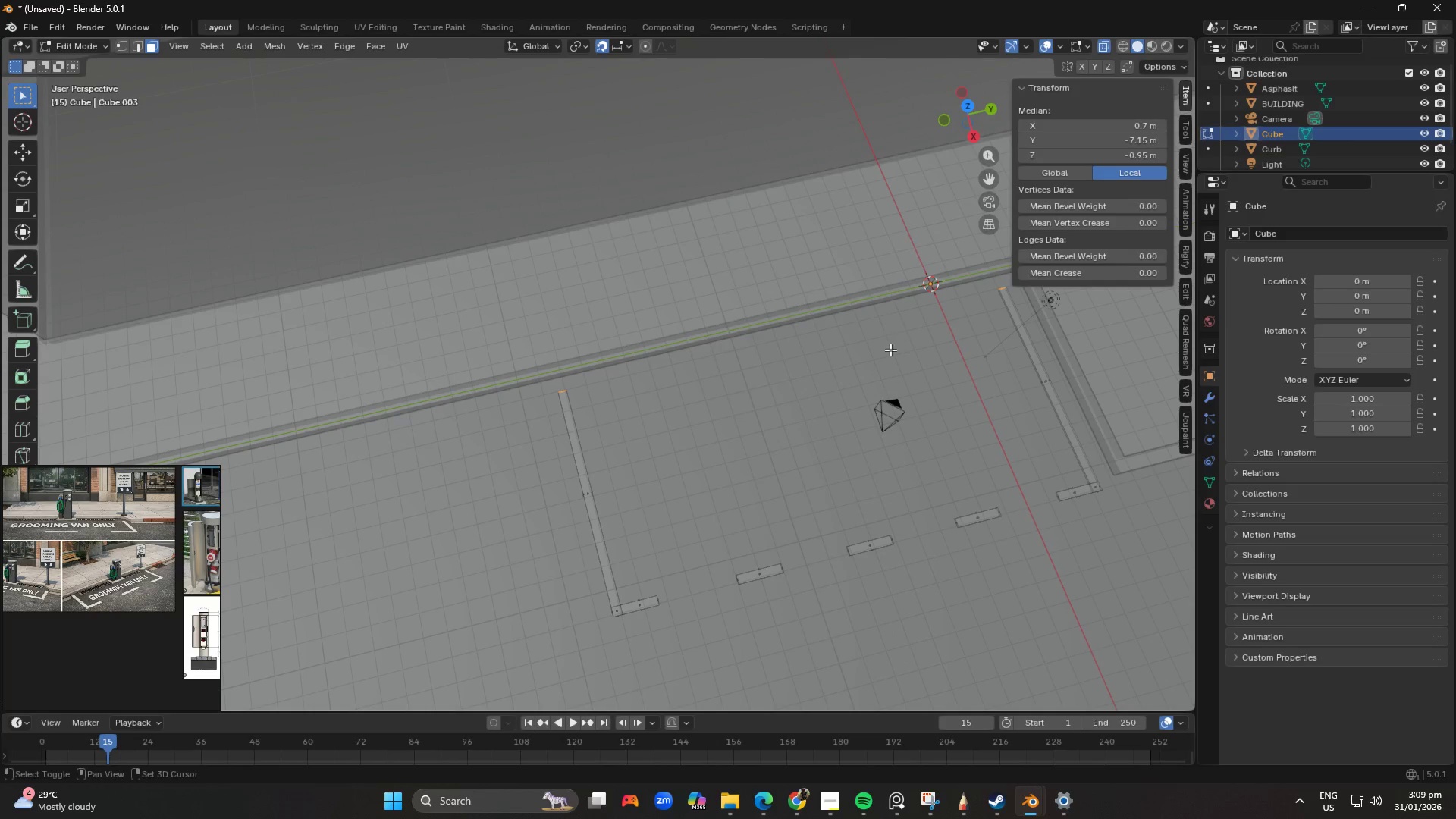 
key(Shift+ShiftLeft)
 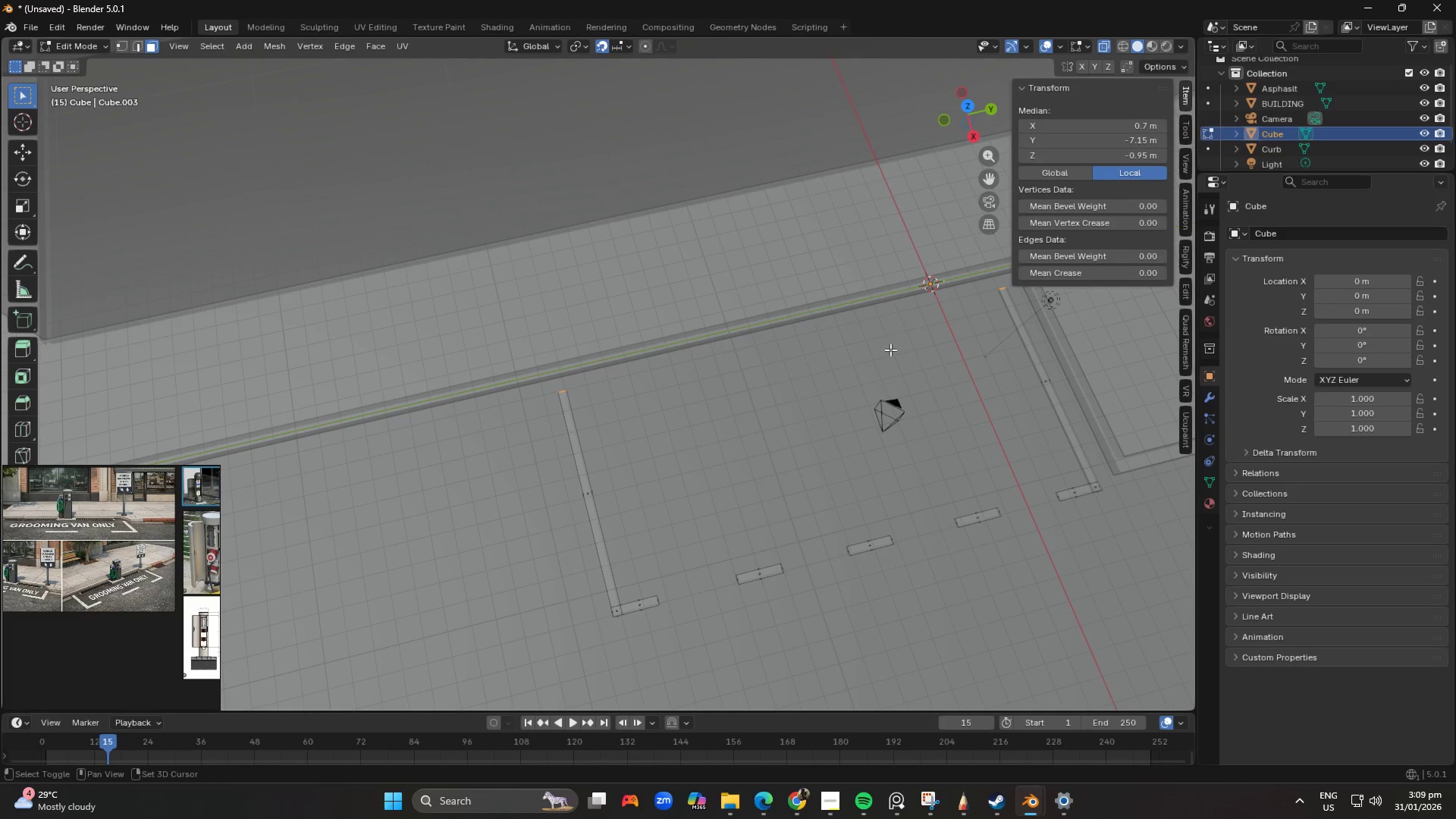 
key(Shift+ShiftLeft)
 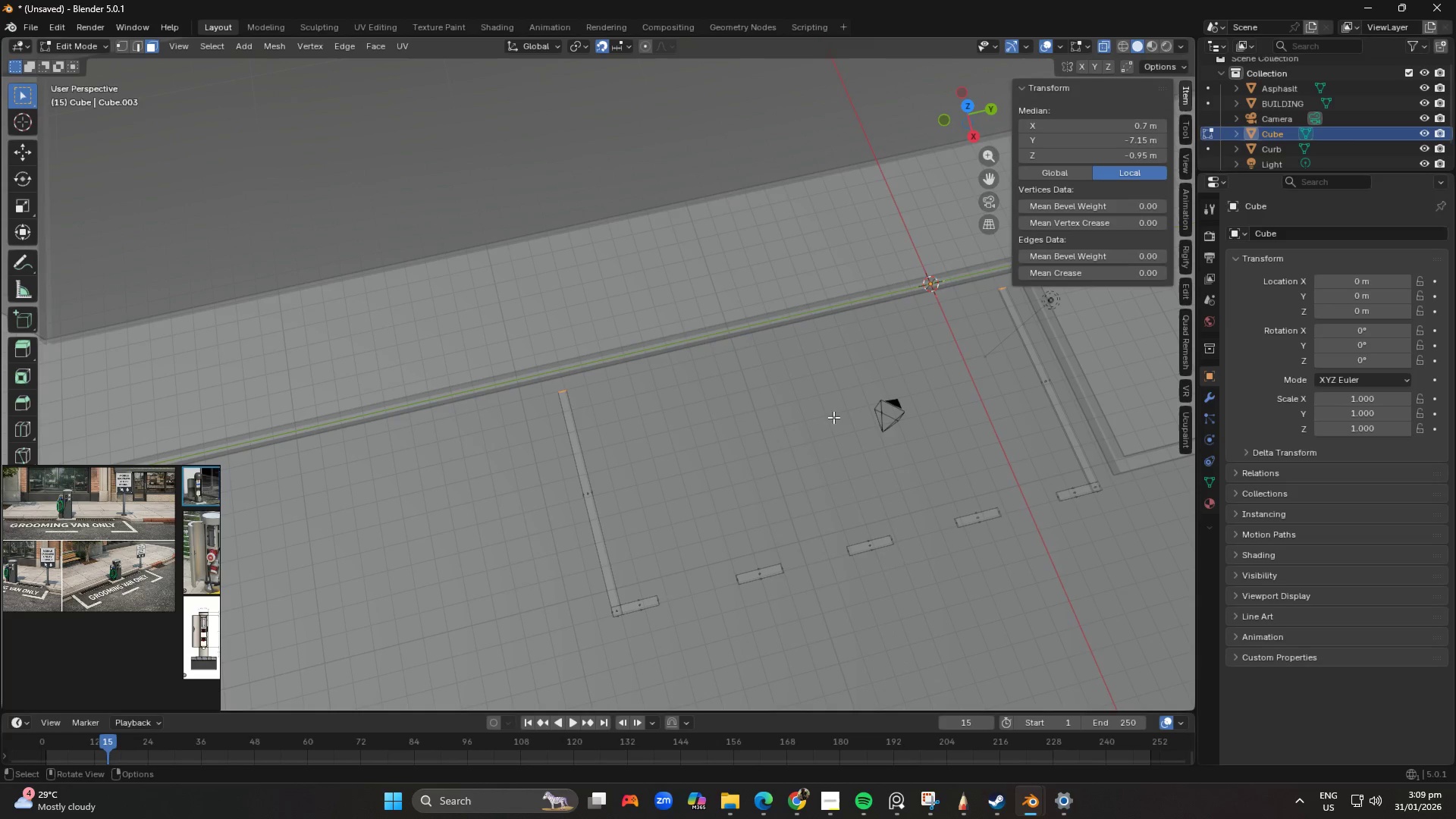 
key(Shift+ShiftLeft)
 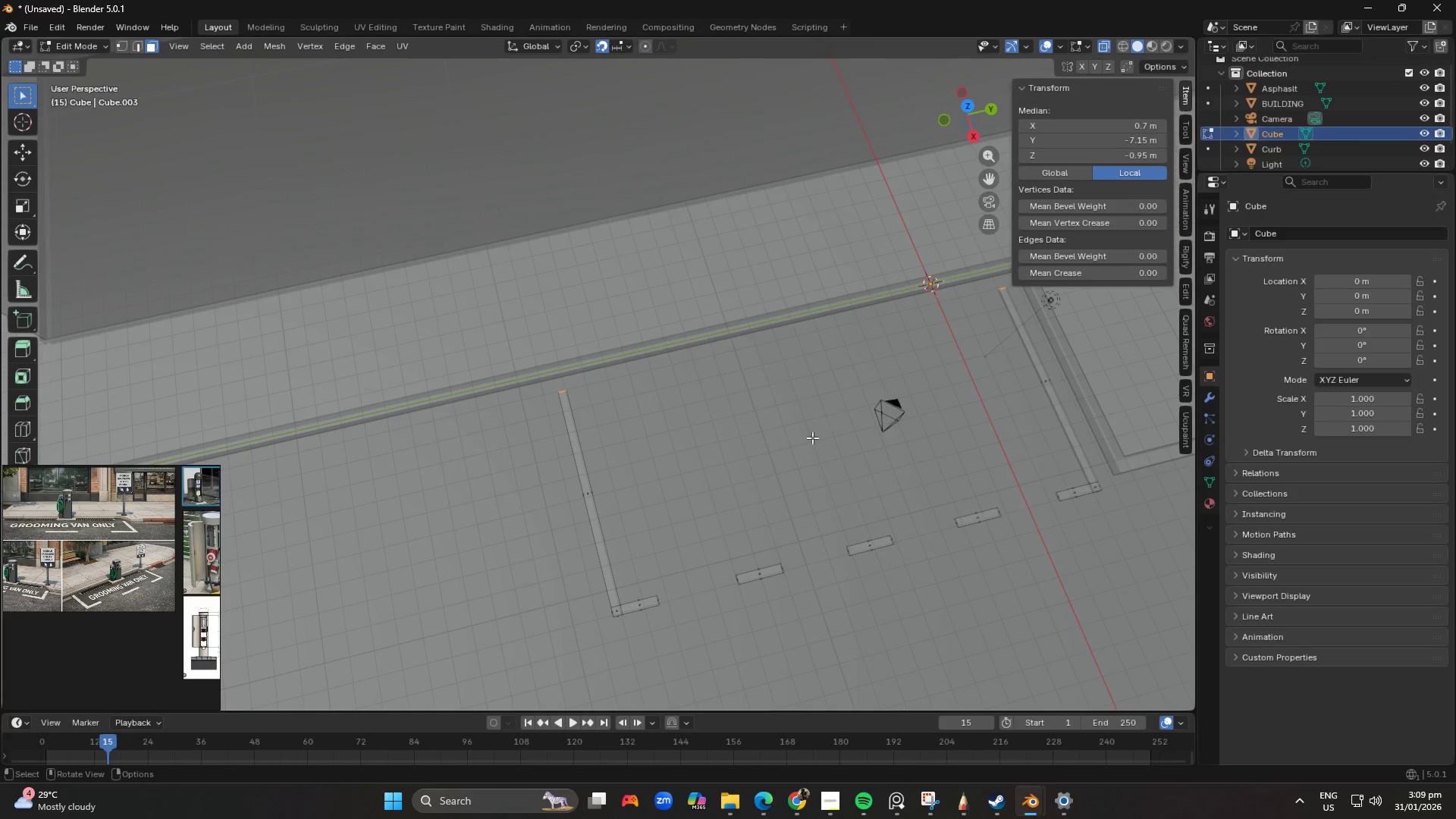 
scroll: coordinate [812, 438], scroll_direction: down, amount: 1.0
 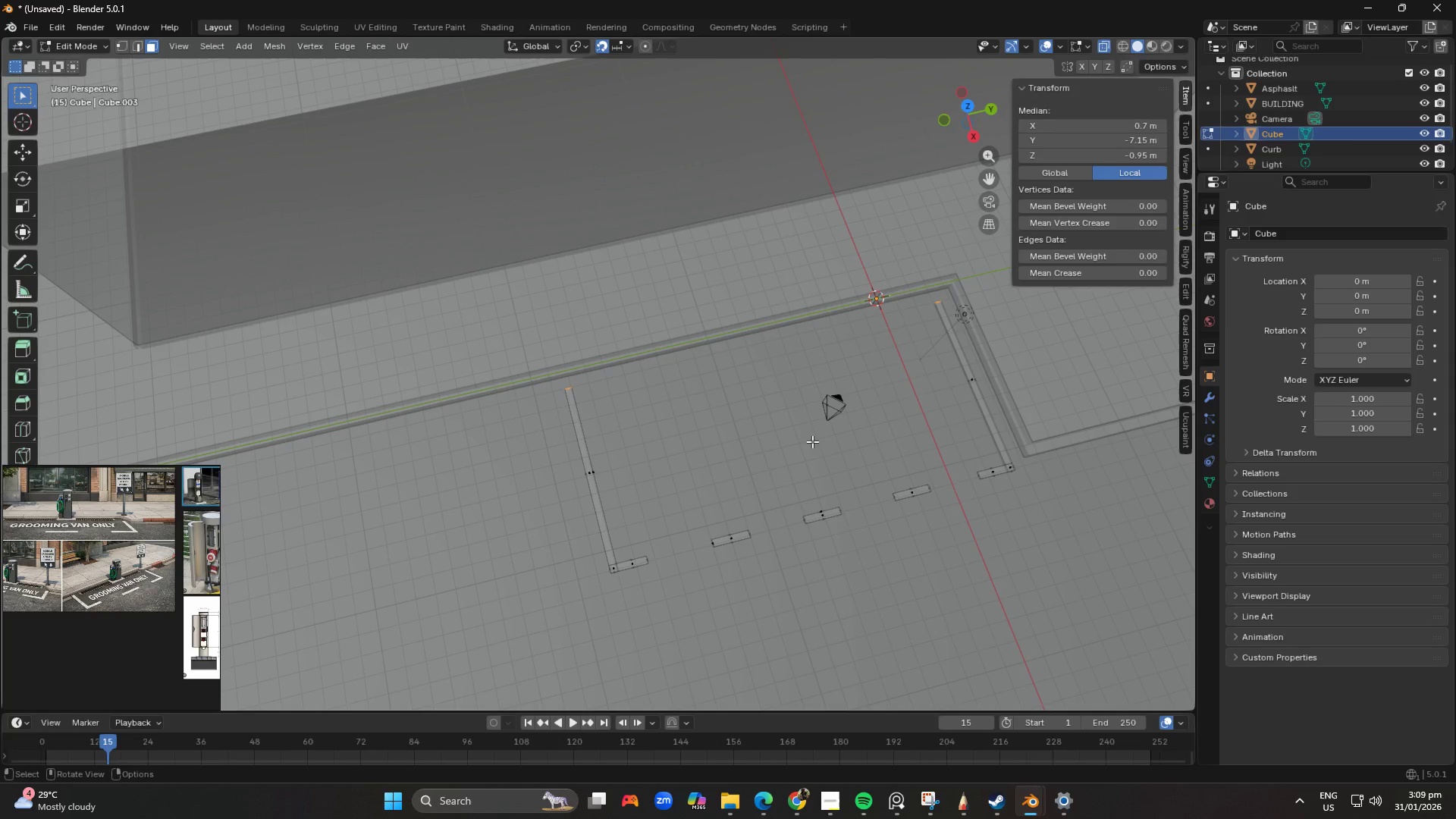 
key(Shift+ShiftLeft)
 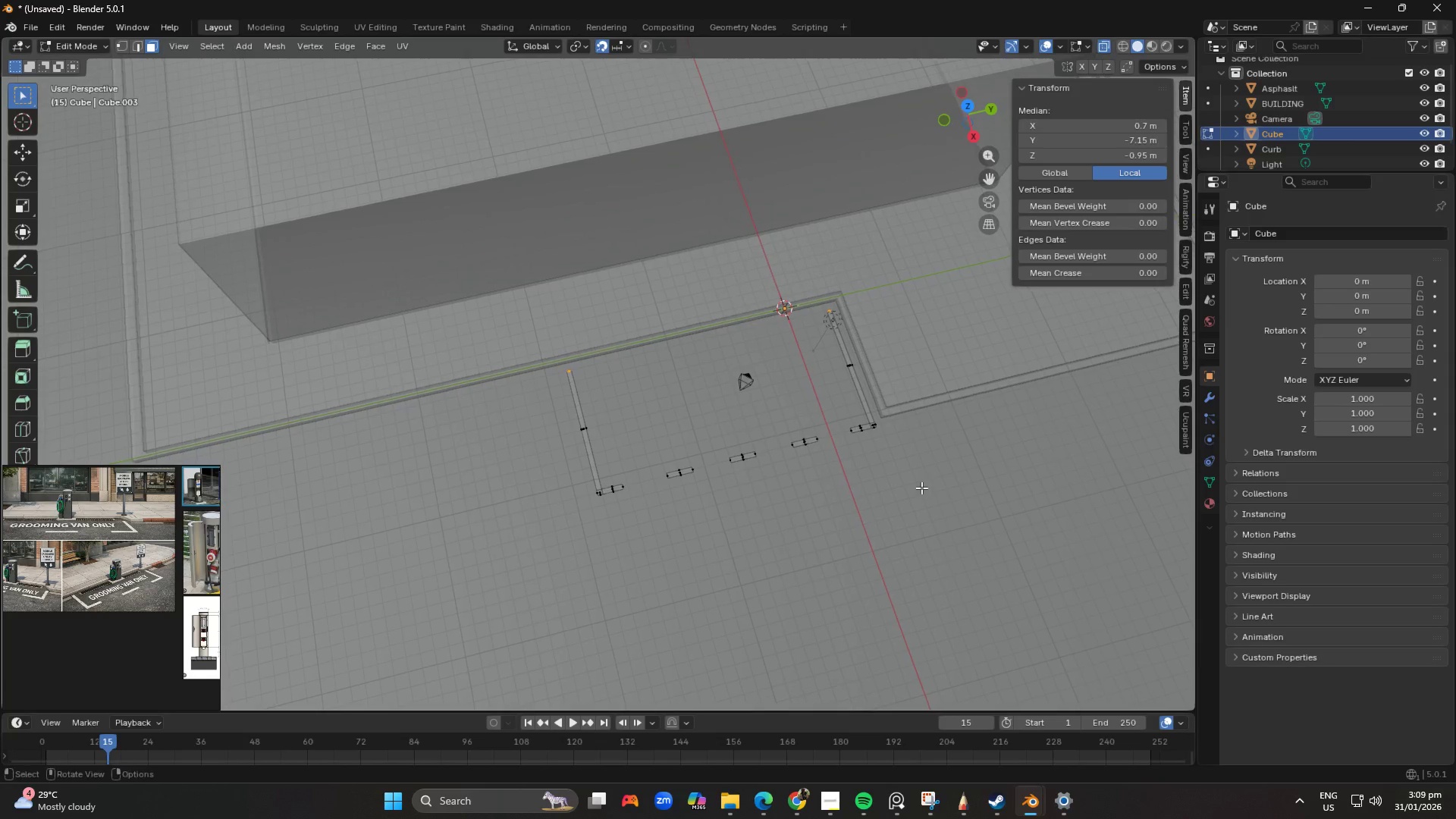 
scroll: coordinate [924, 515], scroll_direction: down, amount: 2.0
 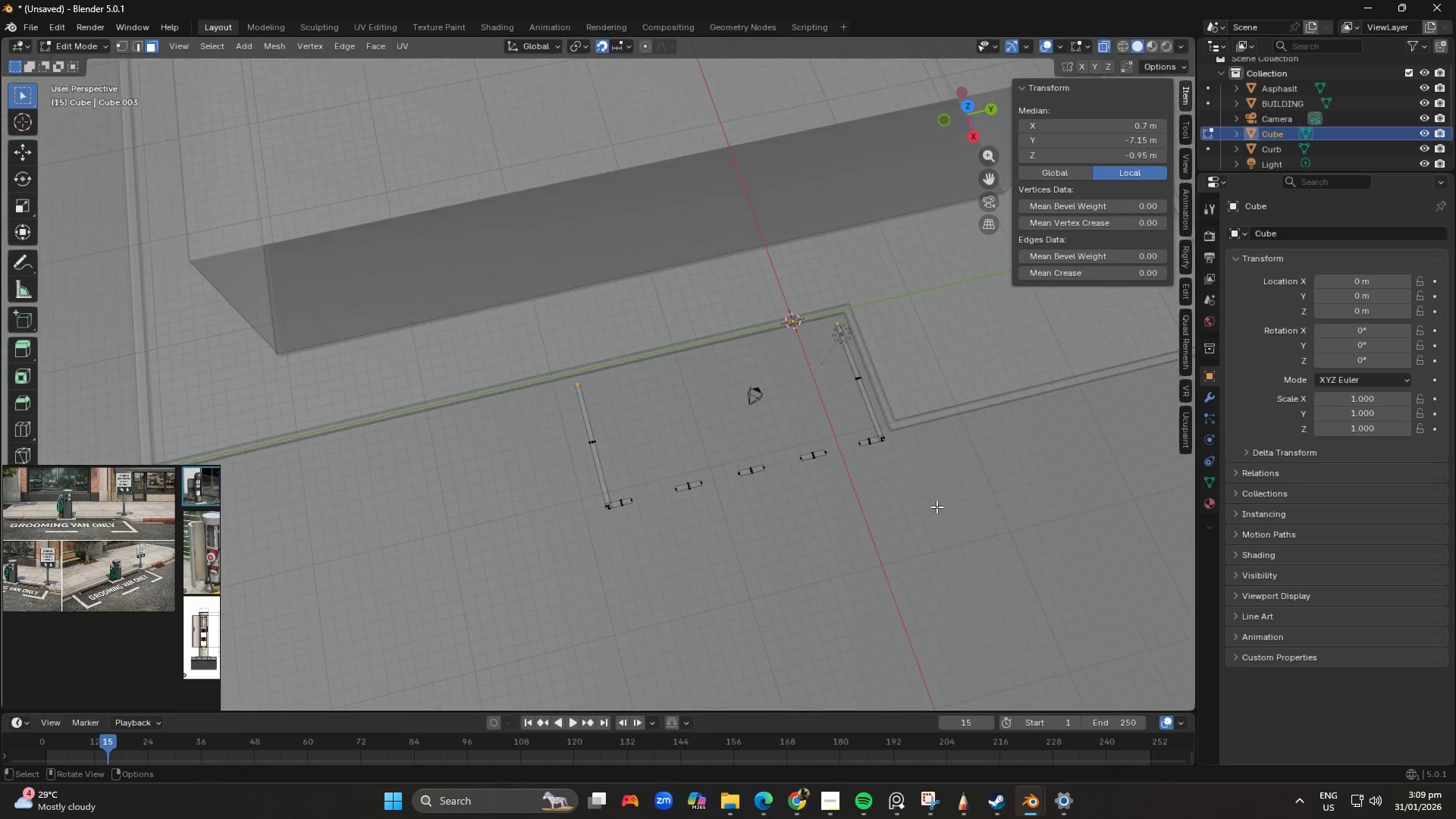 
scroll: coordinate [798, 447], scroll_direction: up, amount: 2.0
 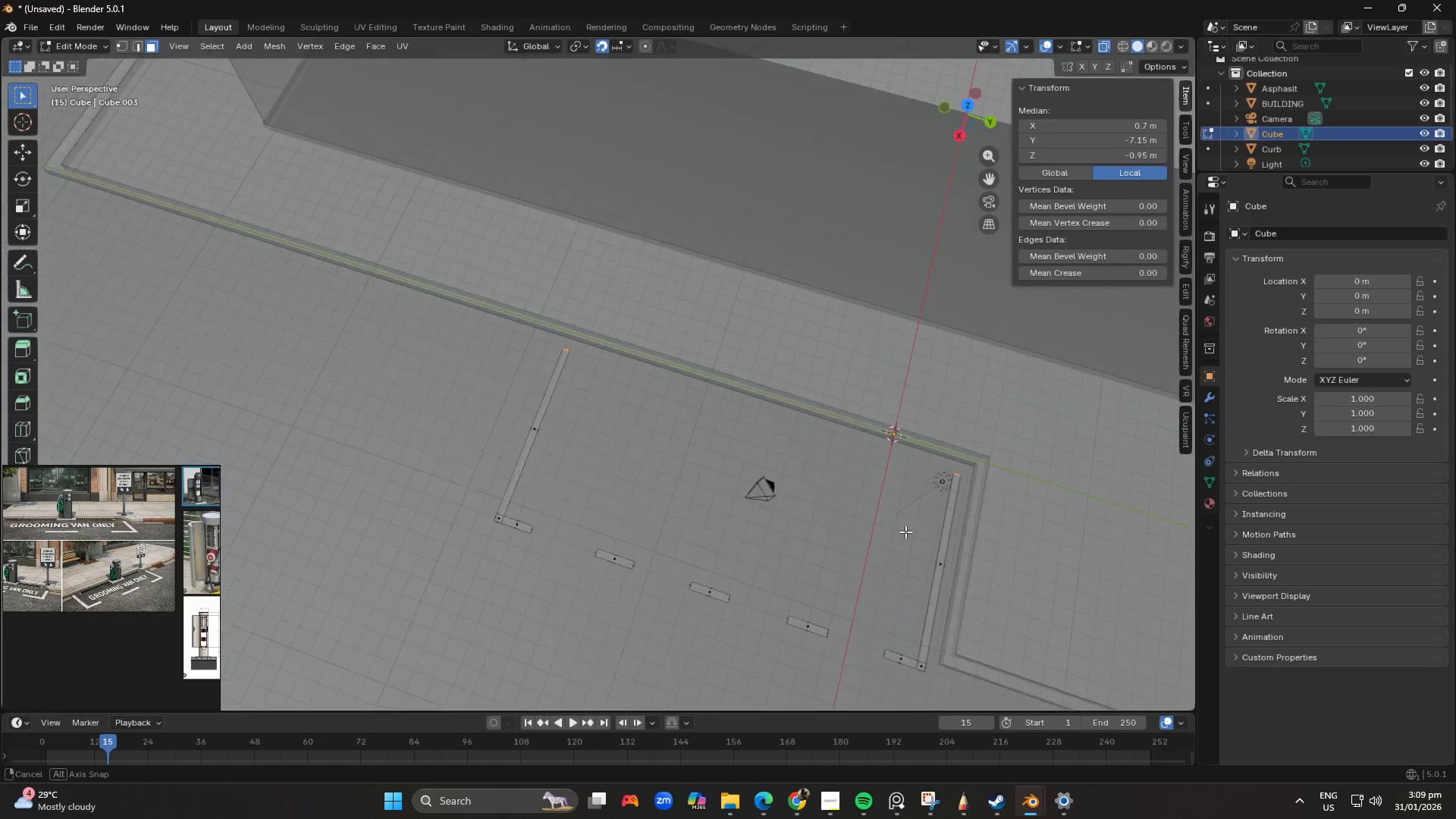 
hold_key(key=ShiftLeft, duration=0.52)
 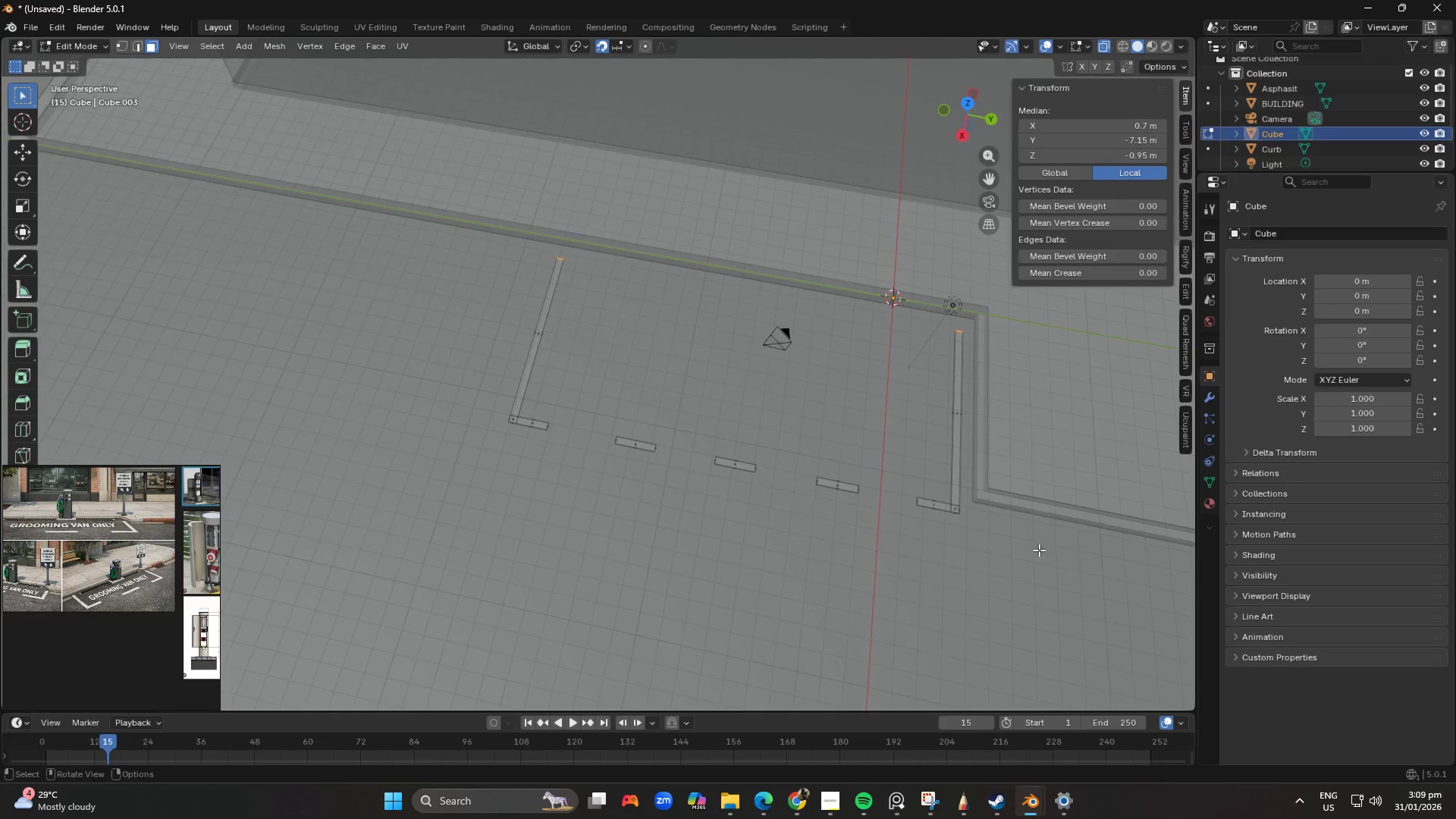 
hold_key(key=ShiftLeft, duration=0.39)
 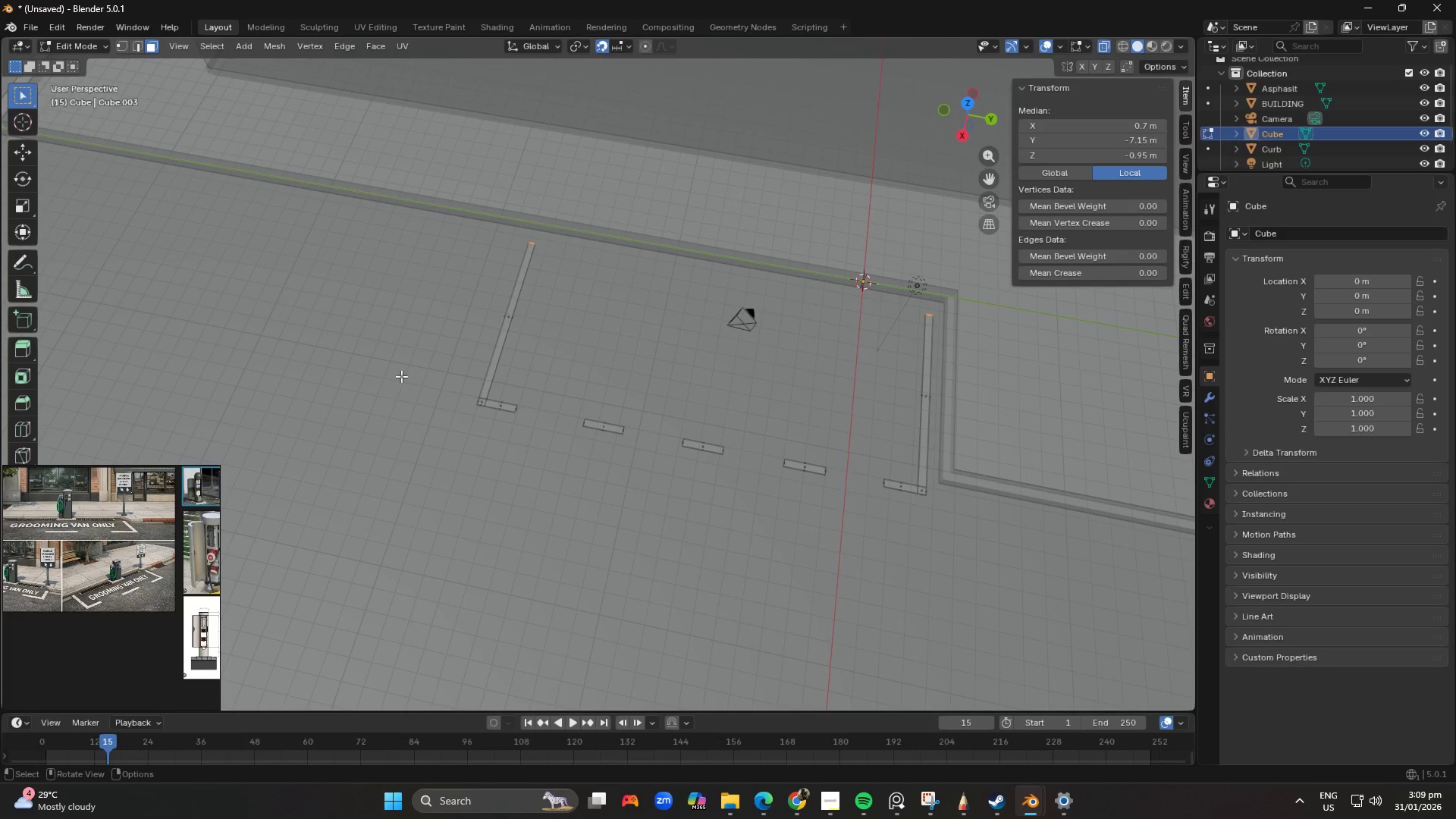 
left_click_drag(start_coordinate=[413, 366], to_coordinate=[1031, 640])
 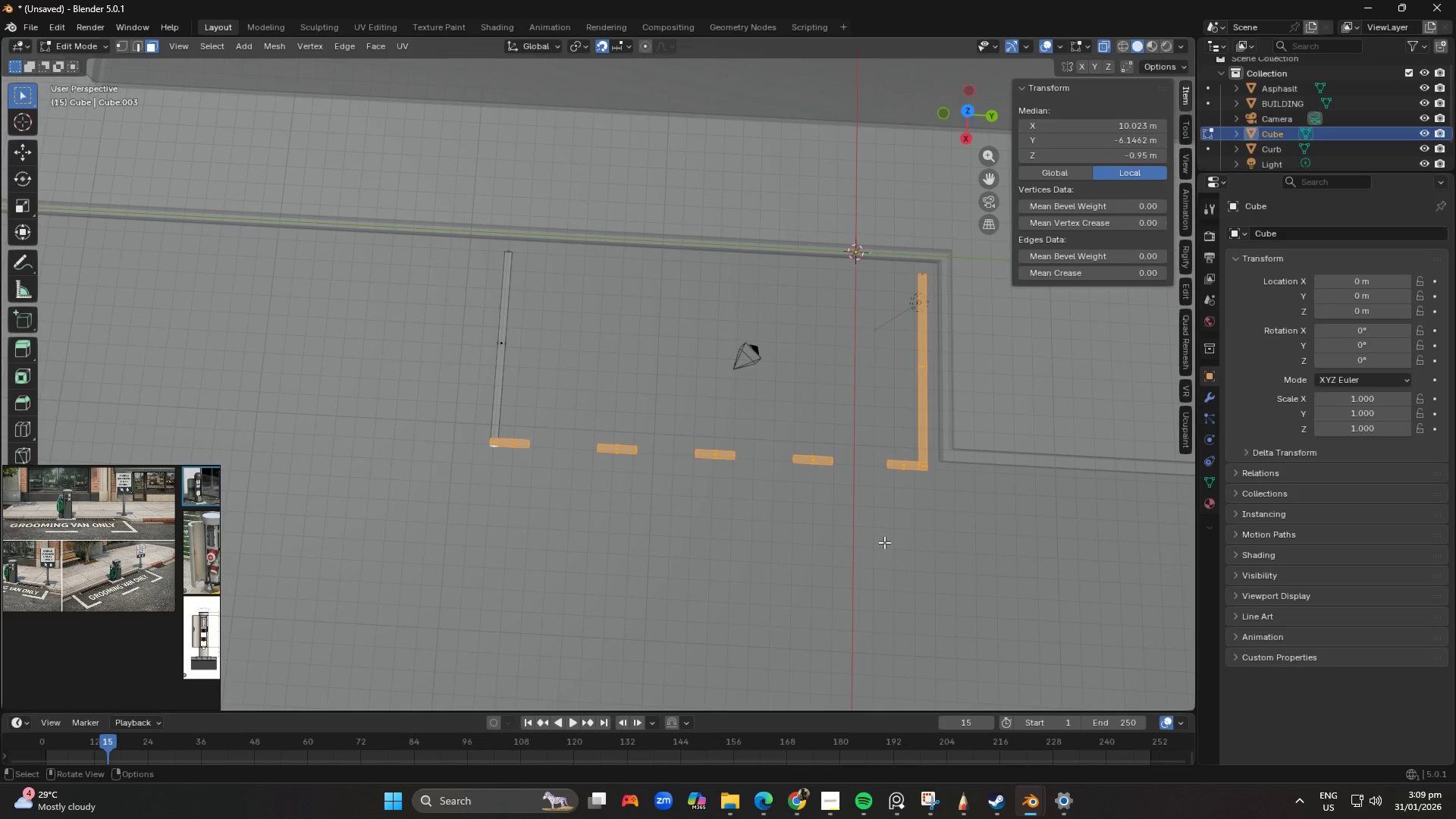 
type(gy)
 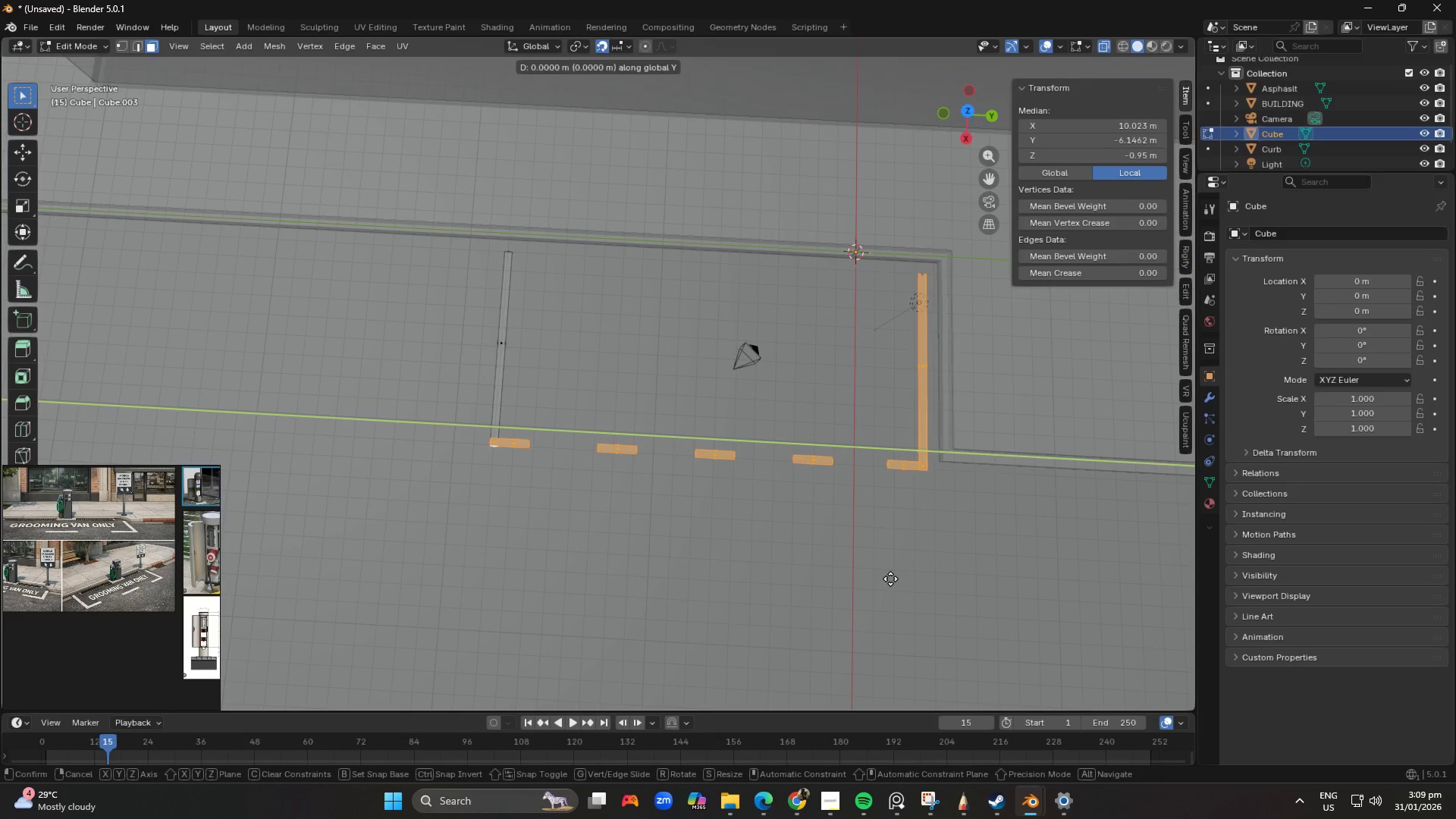 
right_click([899, 574])
 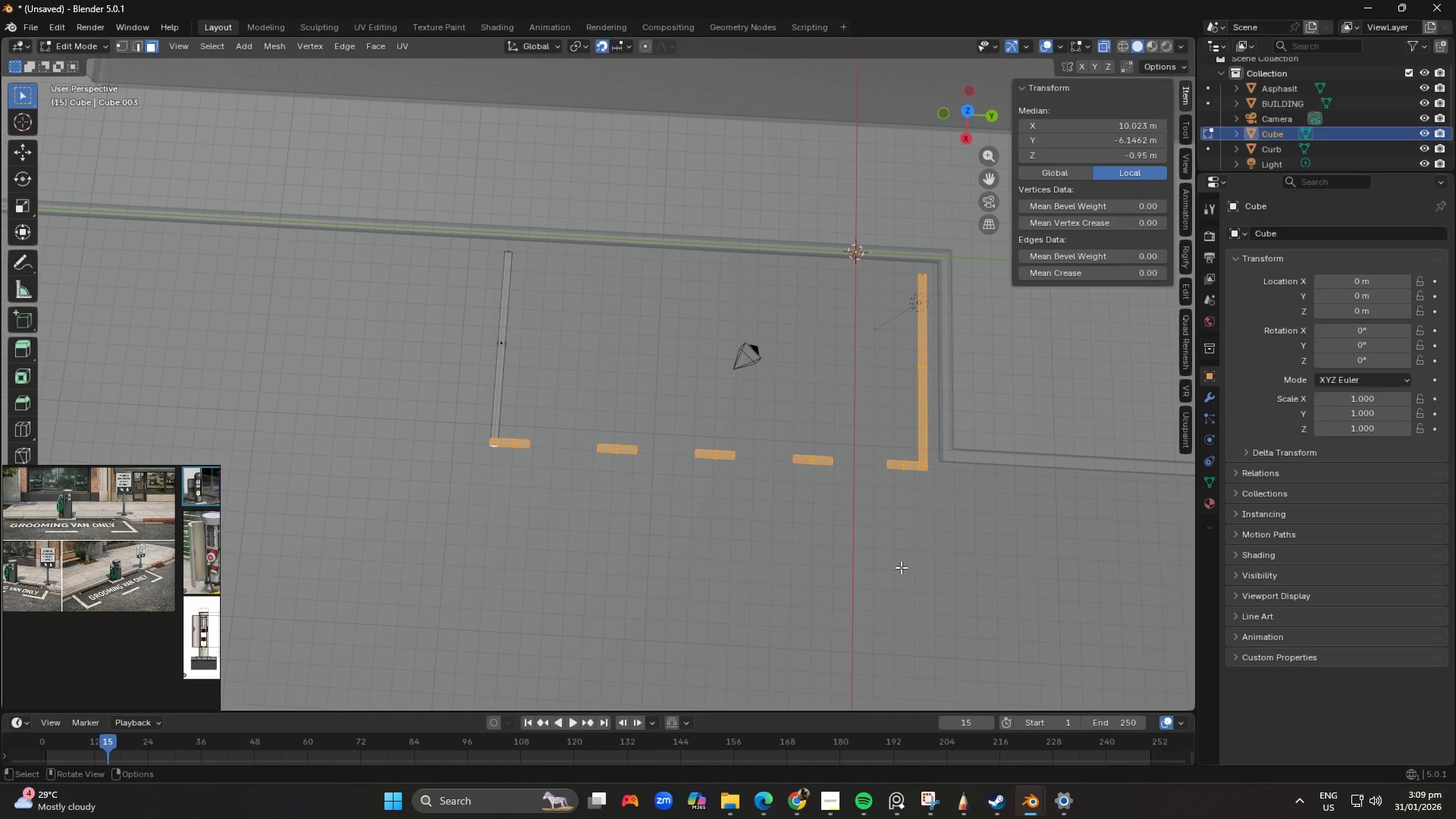 
type(gx)
 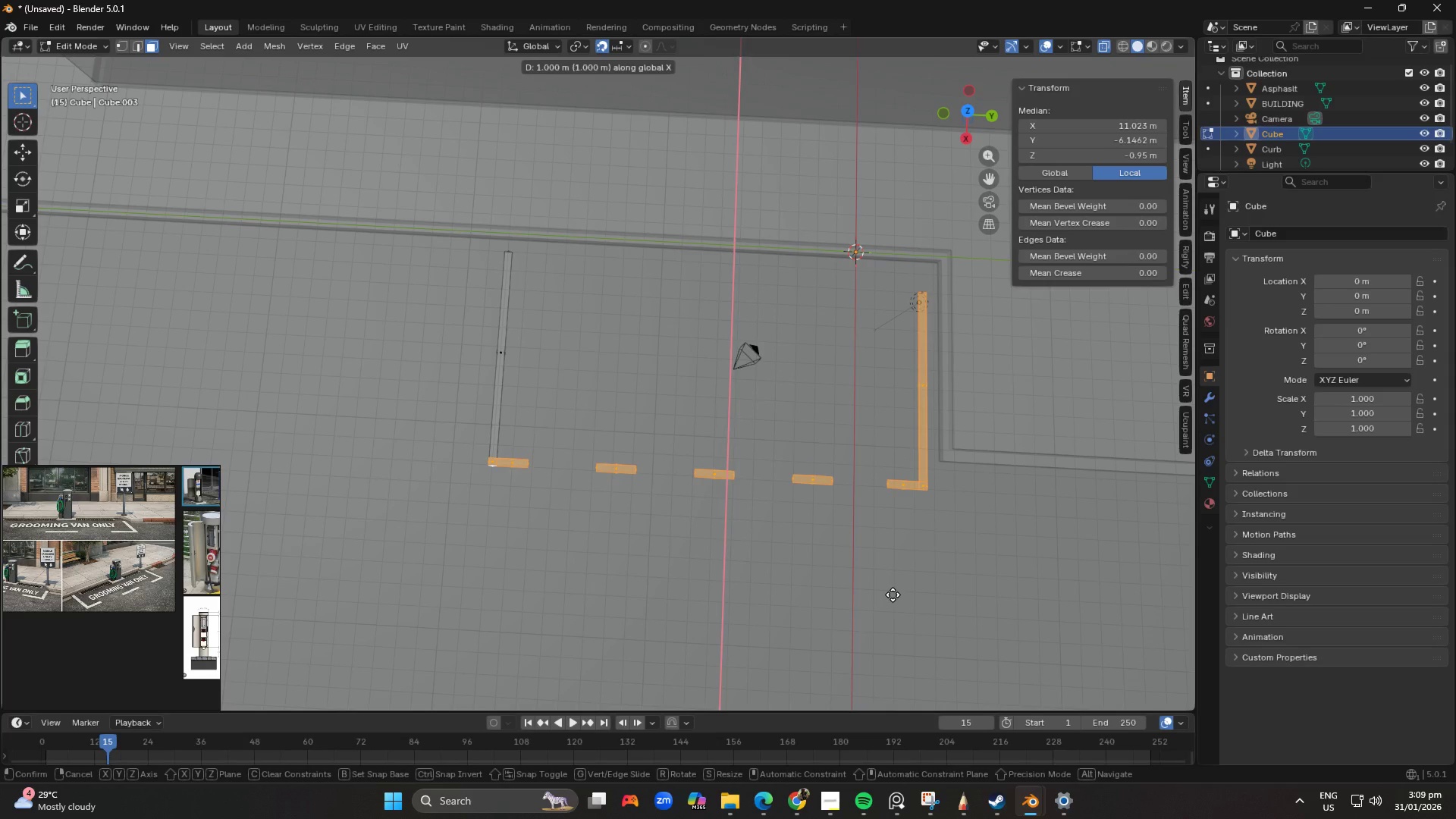 
left_click([893, 595])
 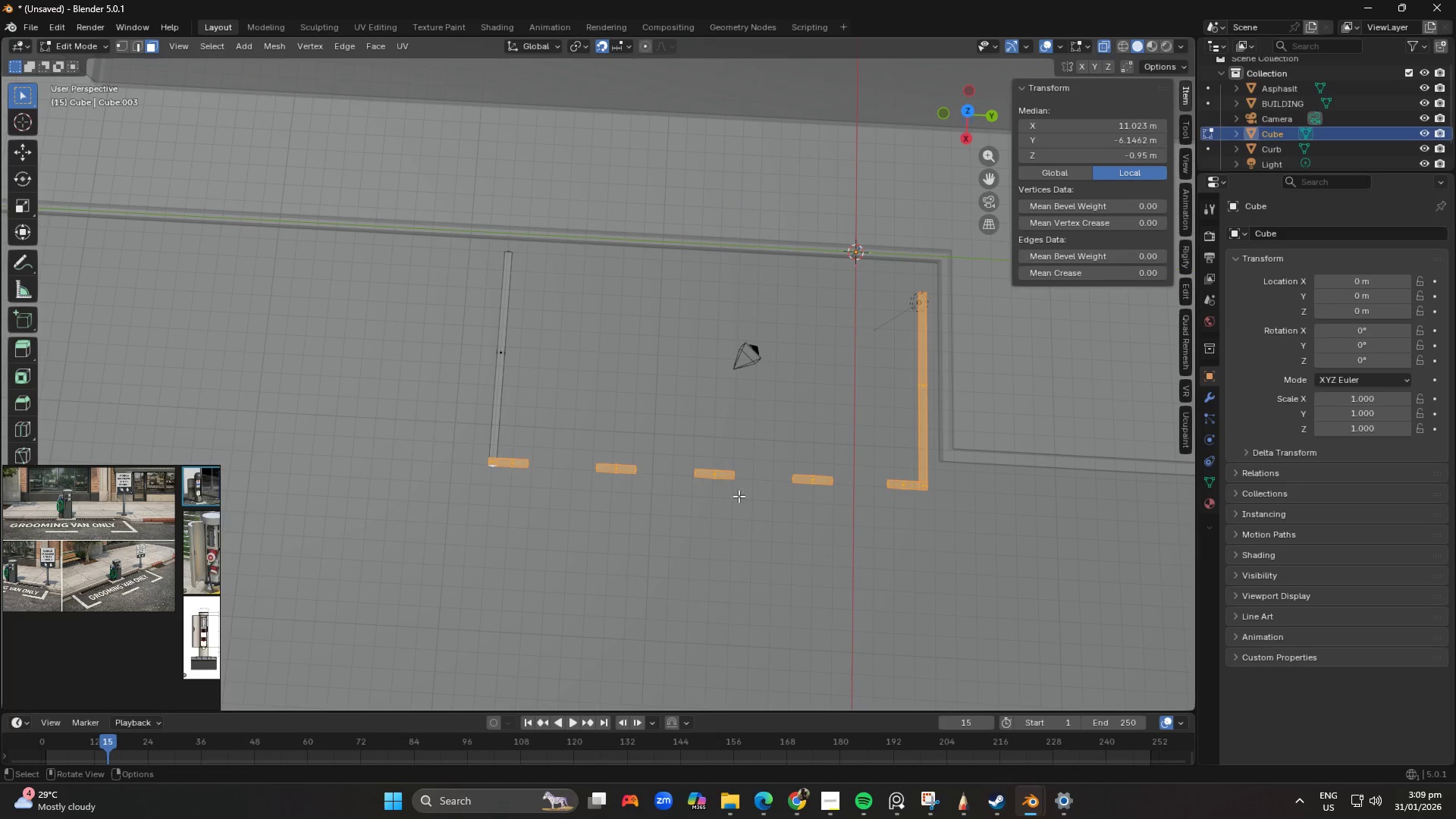 
key(Tab)
 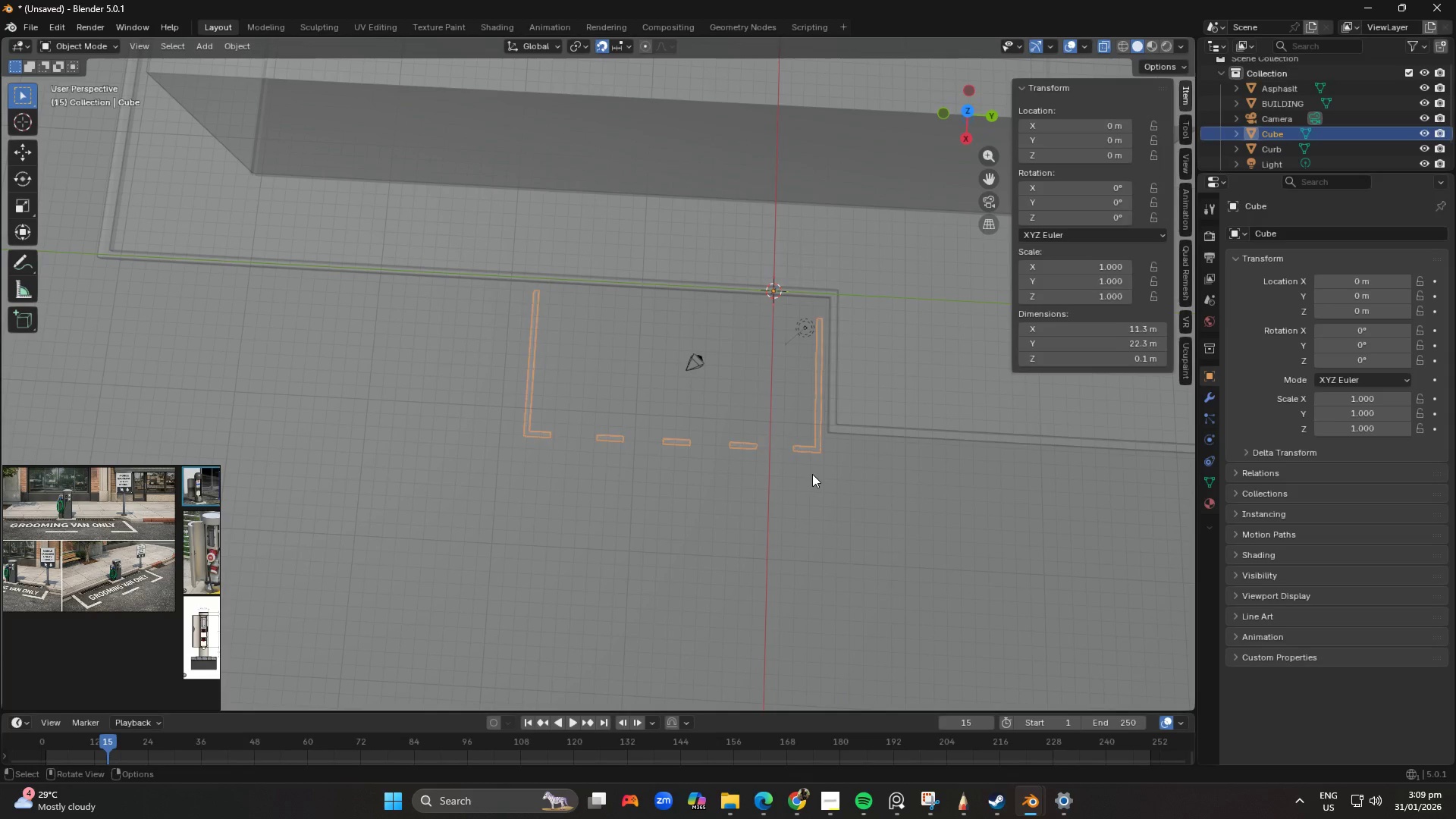 
scroll: coordinate [723, 475], scroll_direction: down, amount: 2.0
 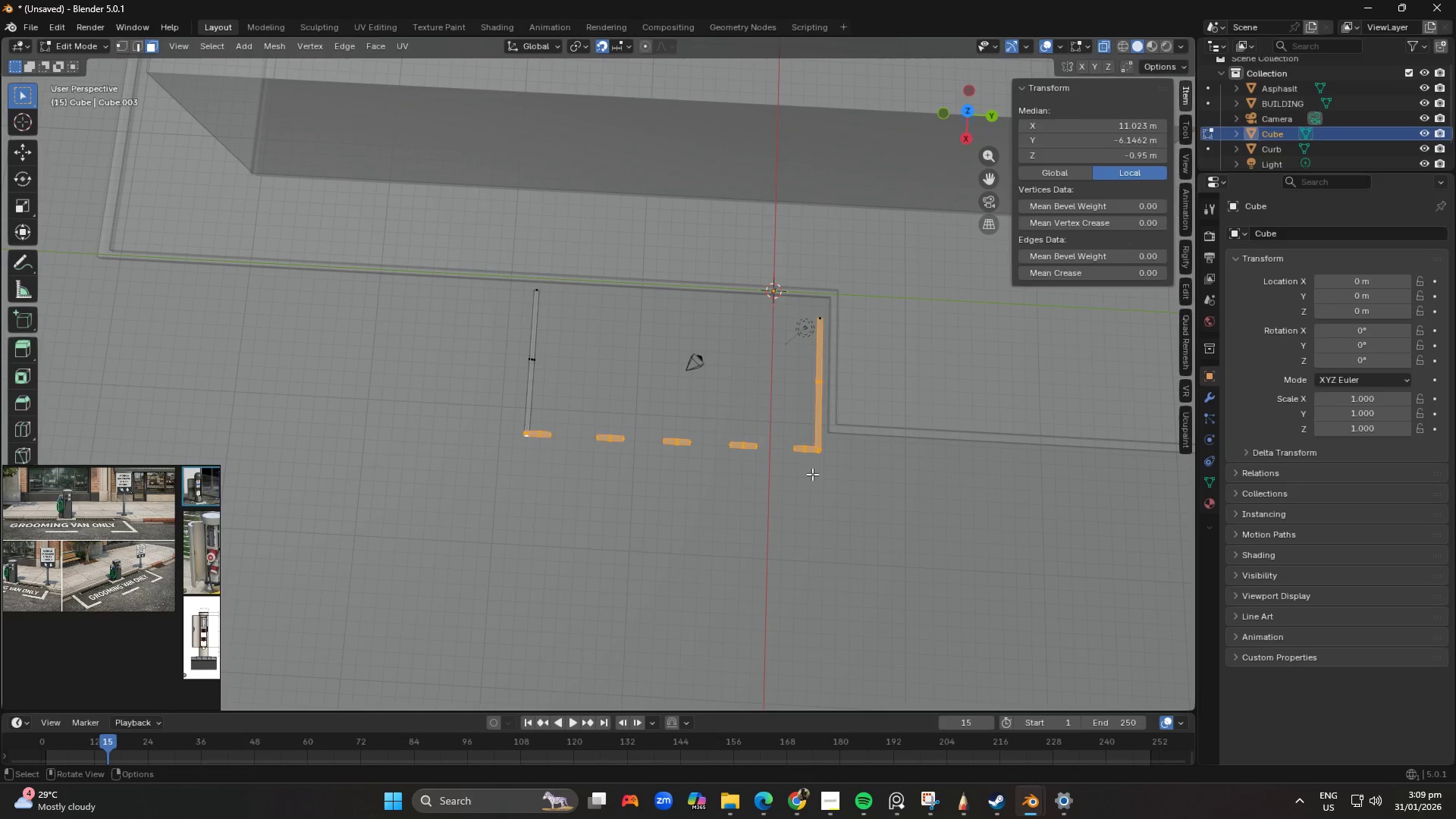 
left_click([812, 474])
 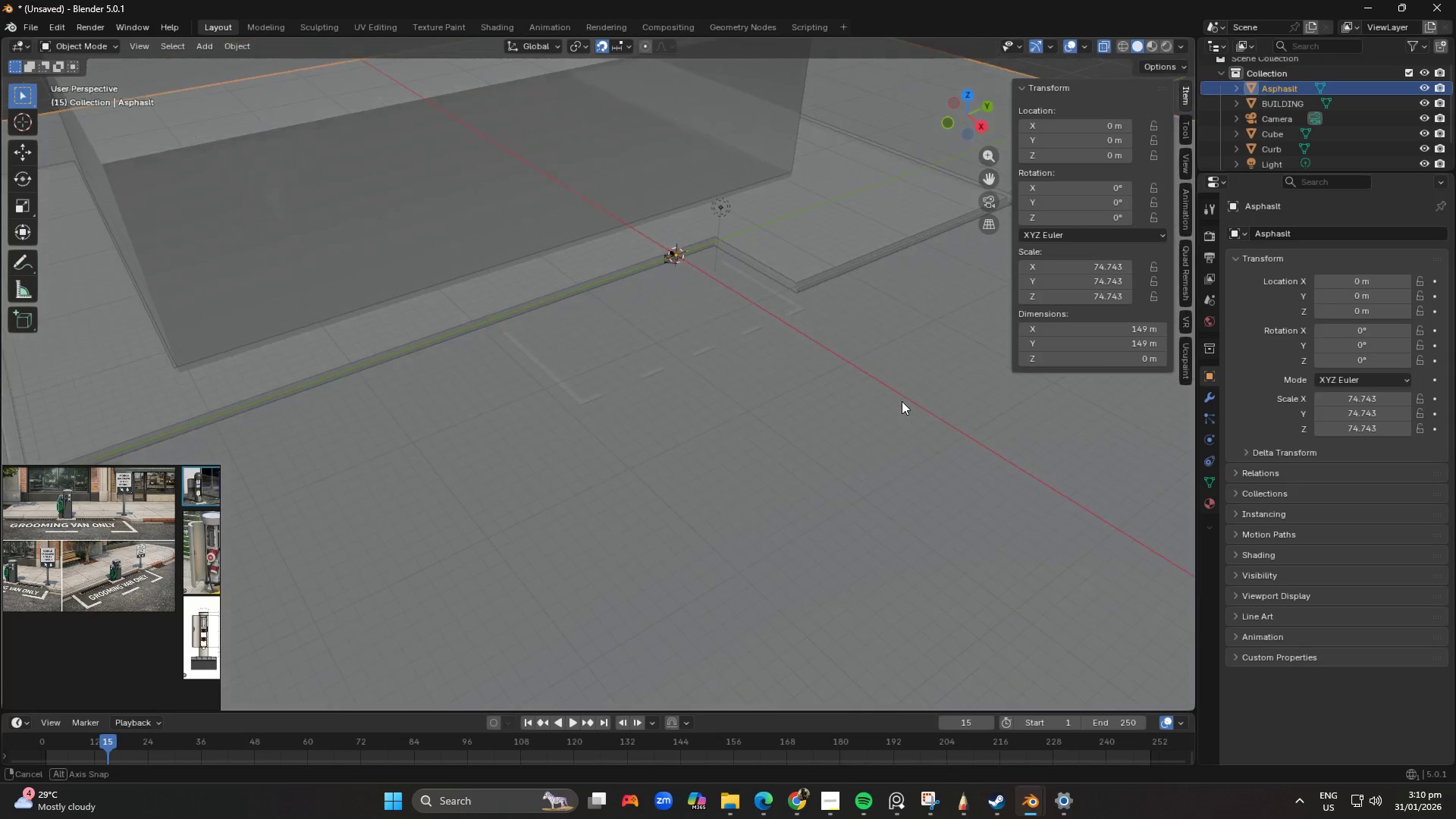 
scroll: coordinate [697, 401], scroll_direction: up, amount: 4.0
 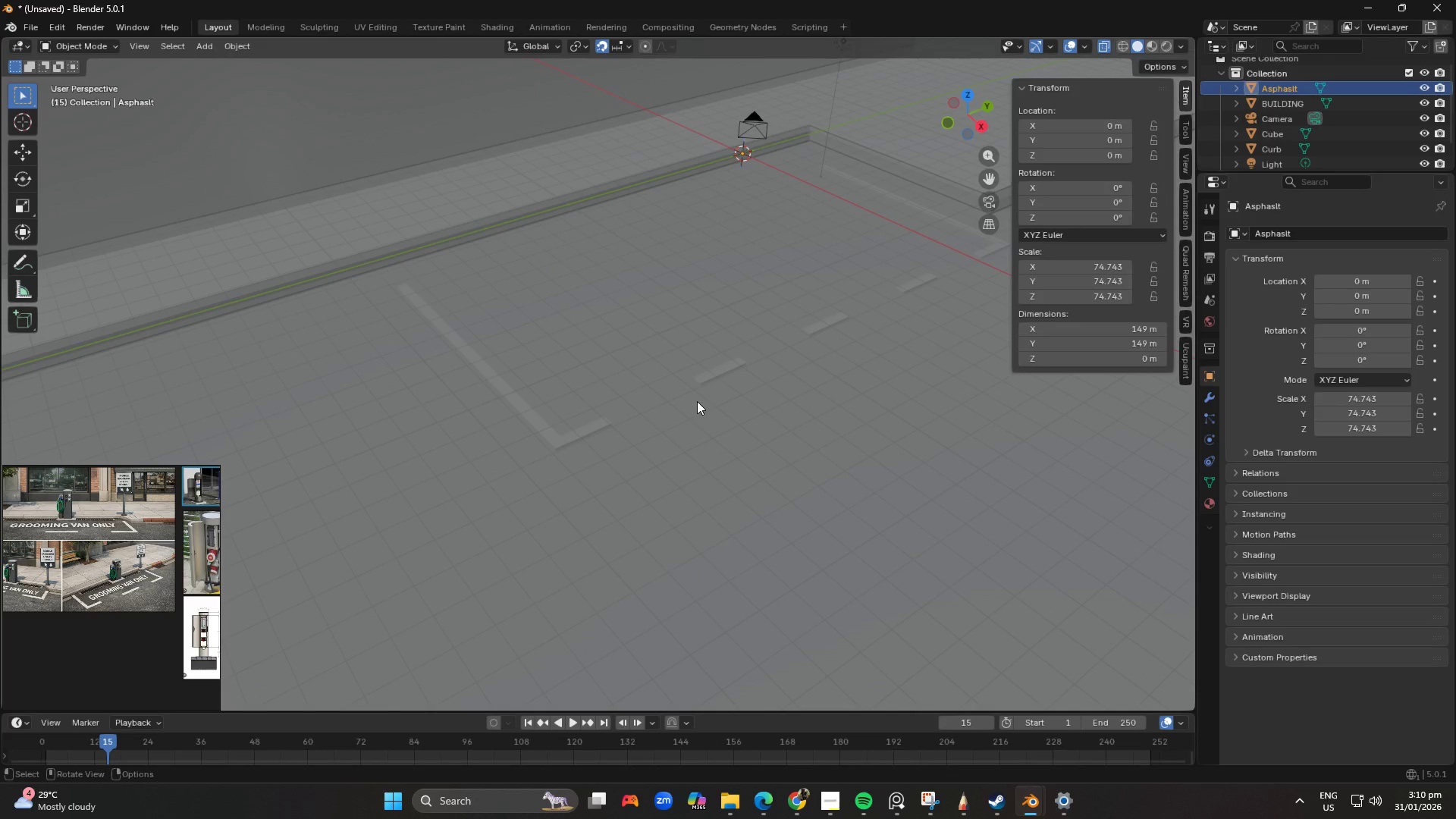 
scroll: coordinate [697, 401], scroll_direction: down, amount: 2.0
 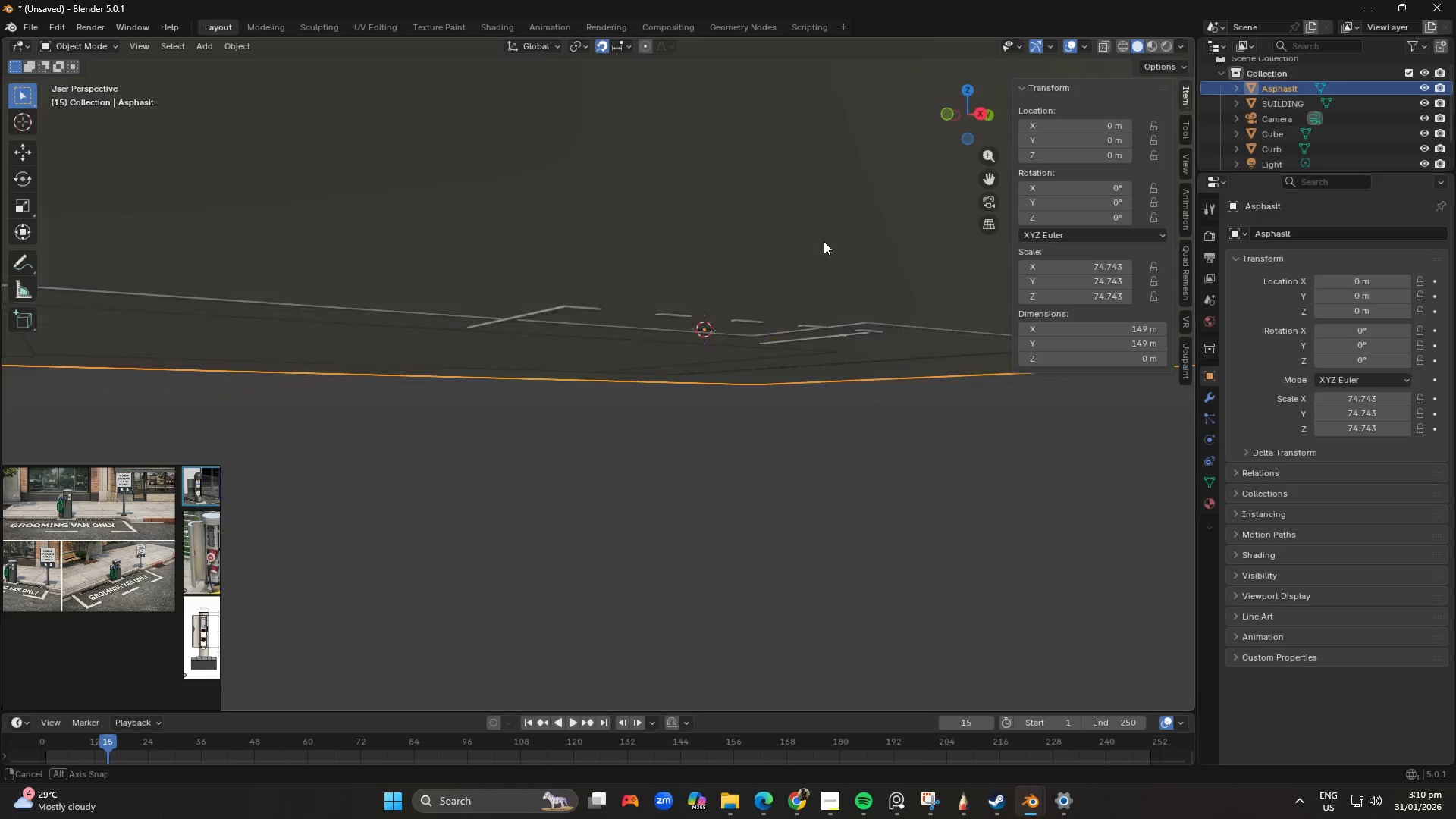 
scroll: coordinate [643, 304], scroll_direction: up, amount: 2.0
 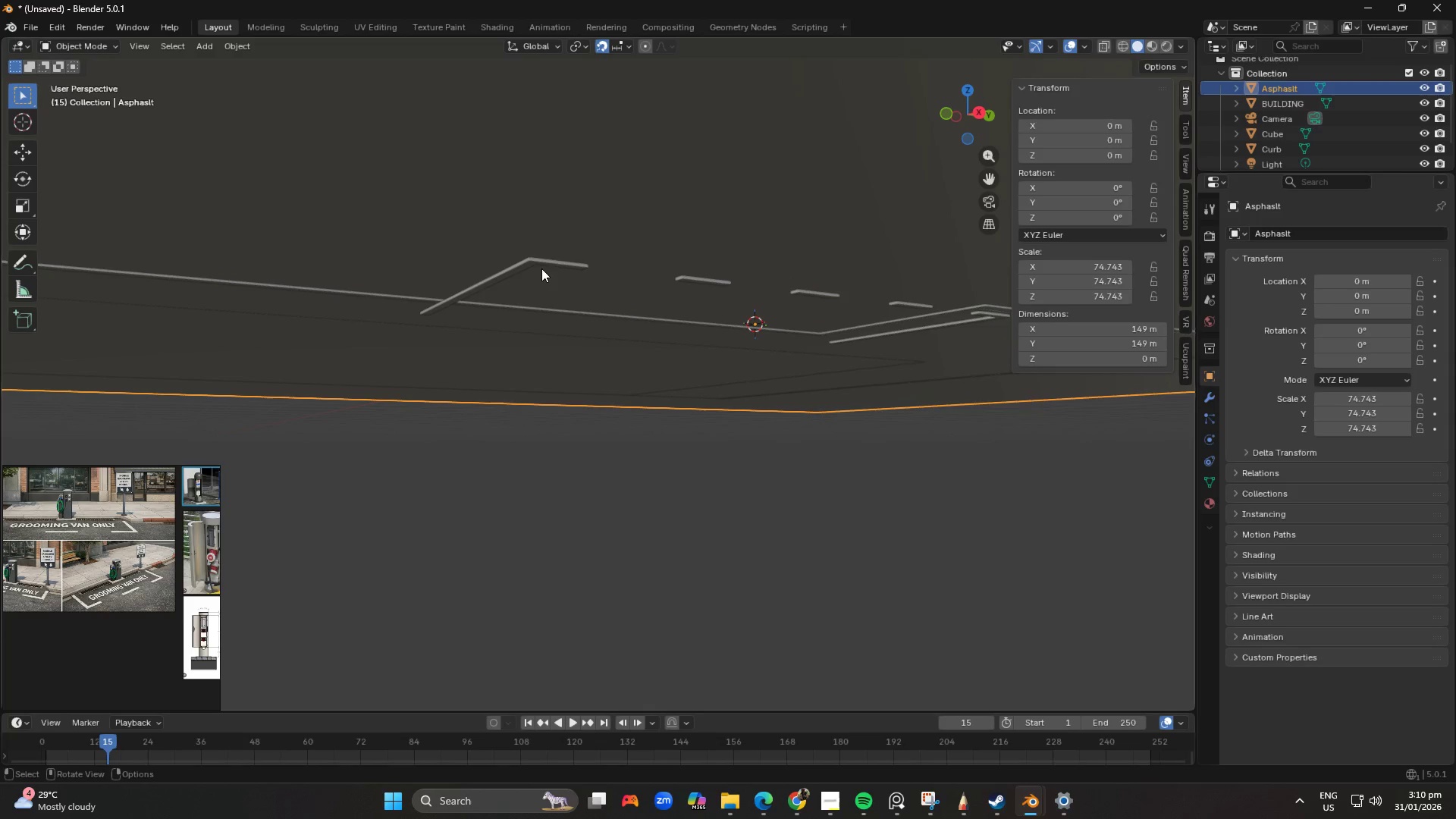 
left_click([542, 259])
 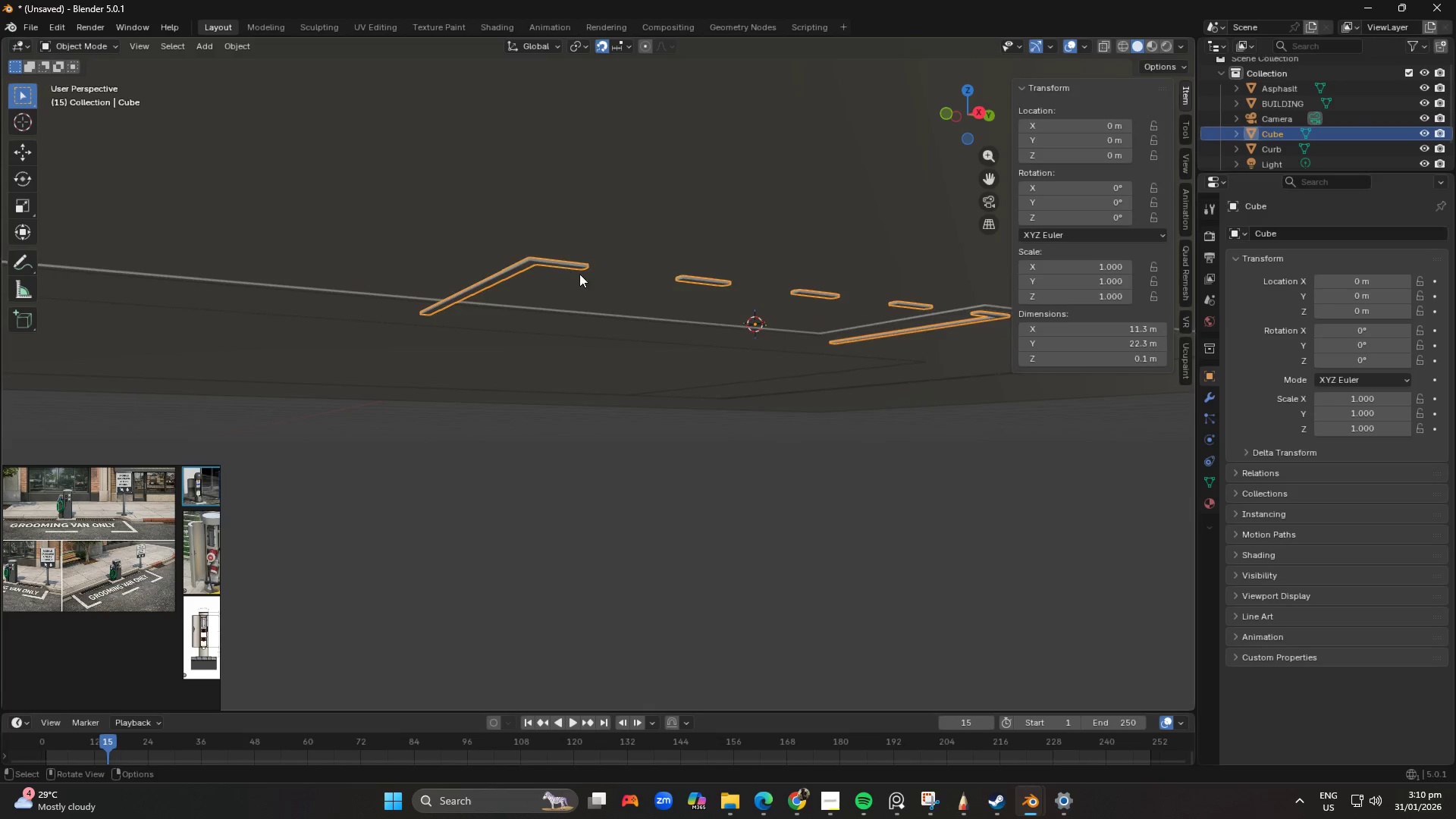 
scroll: coordinate [597, 287], scroll_direction: down, amount: 1.0
 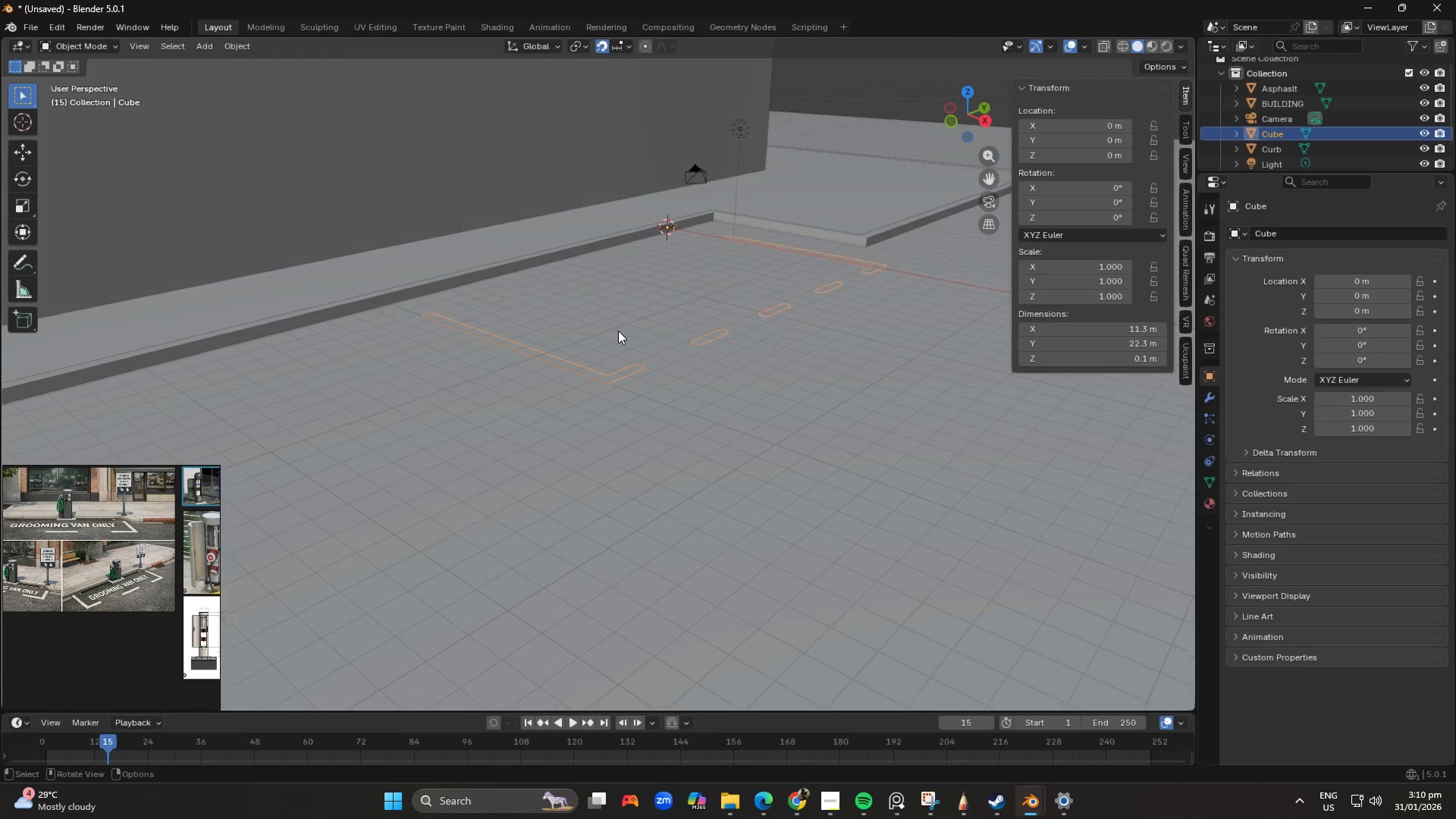 
key(Tab)
 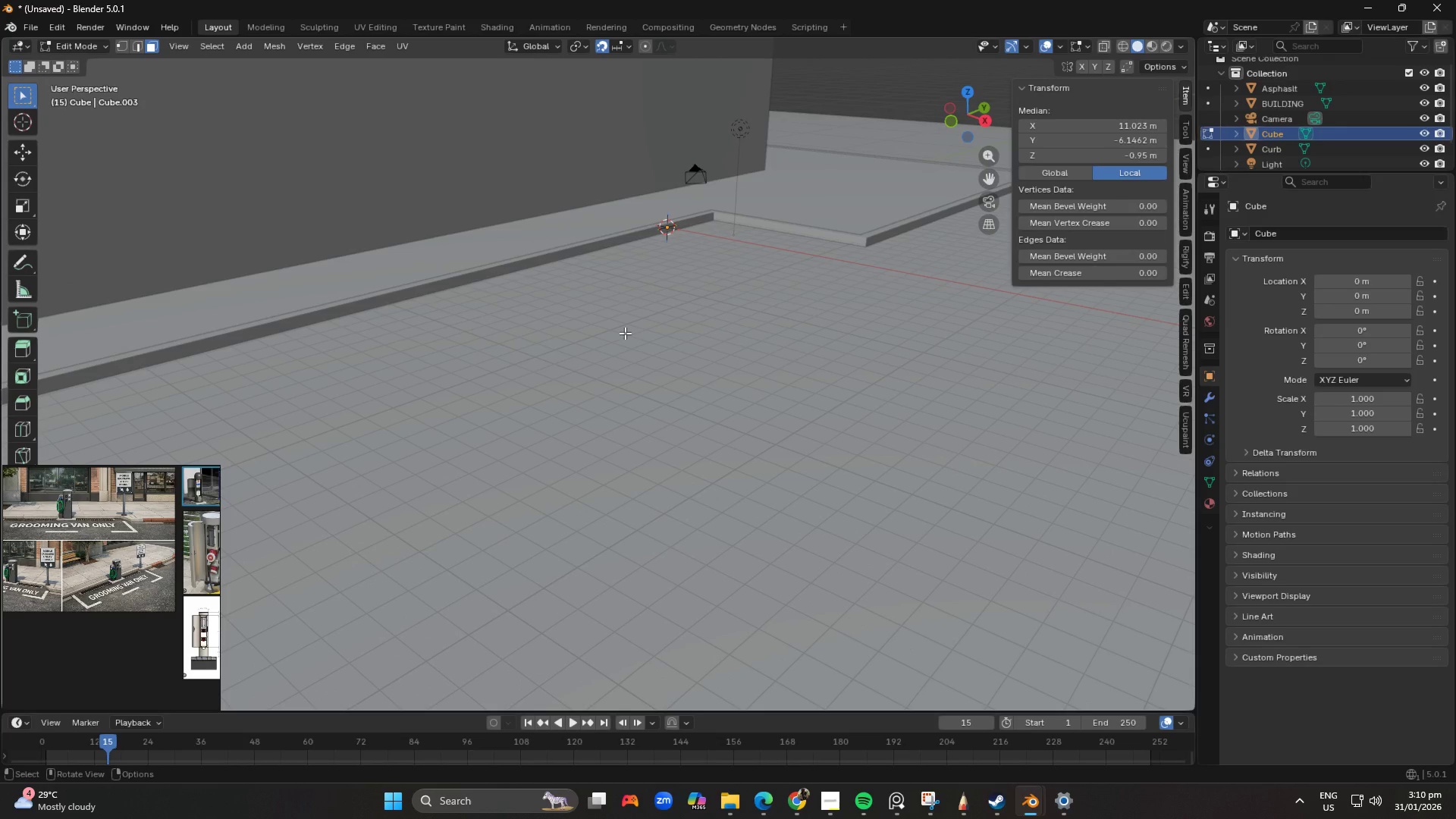 
key(Tab)
 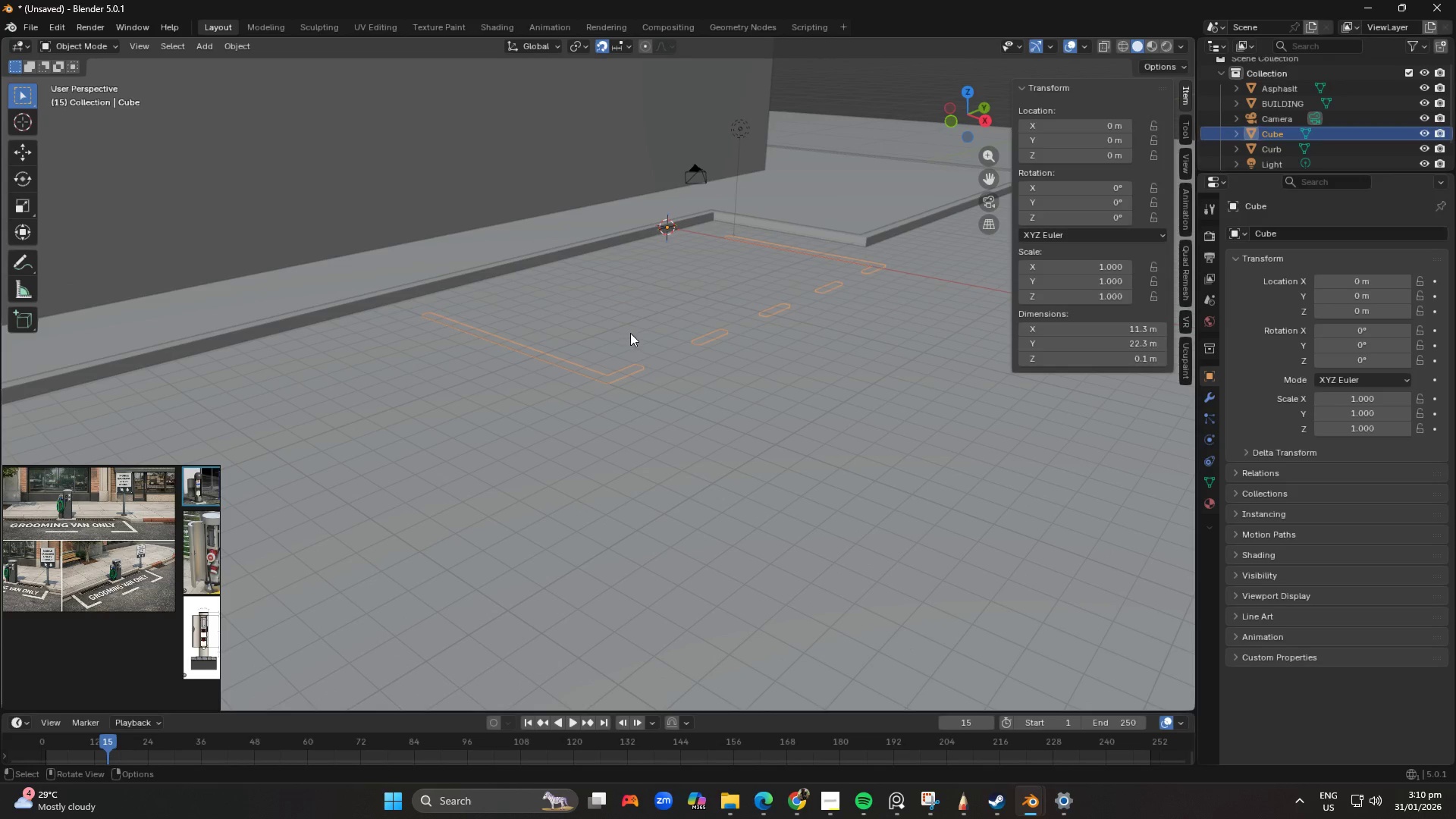 
scroll: coordinate [632, 334], scroll_direction: up, amount: 1.0
 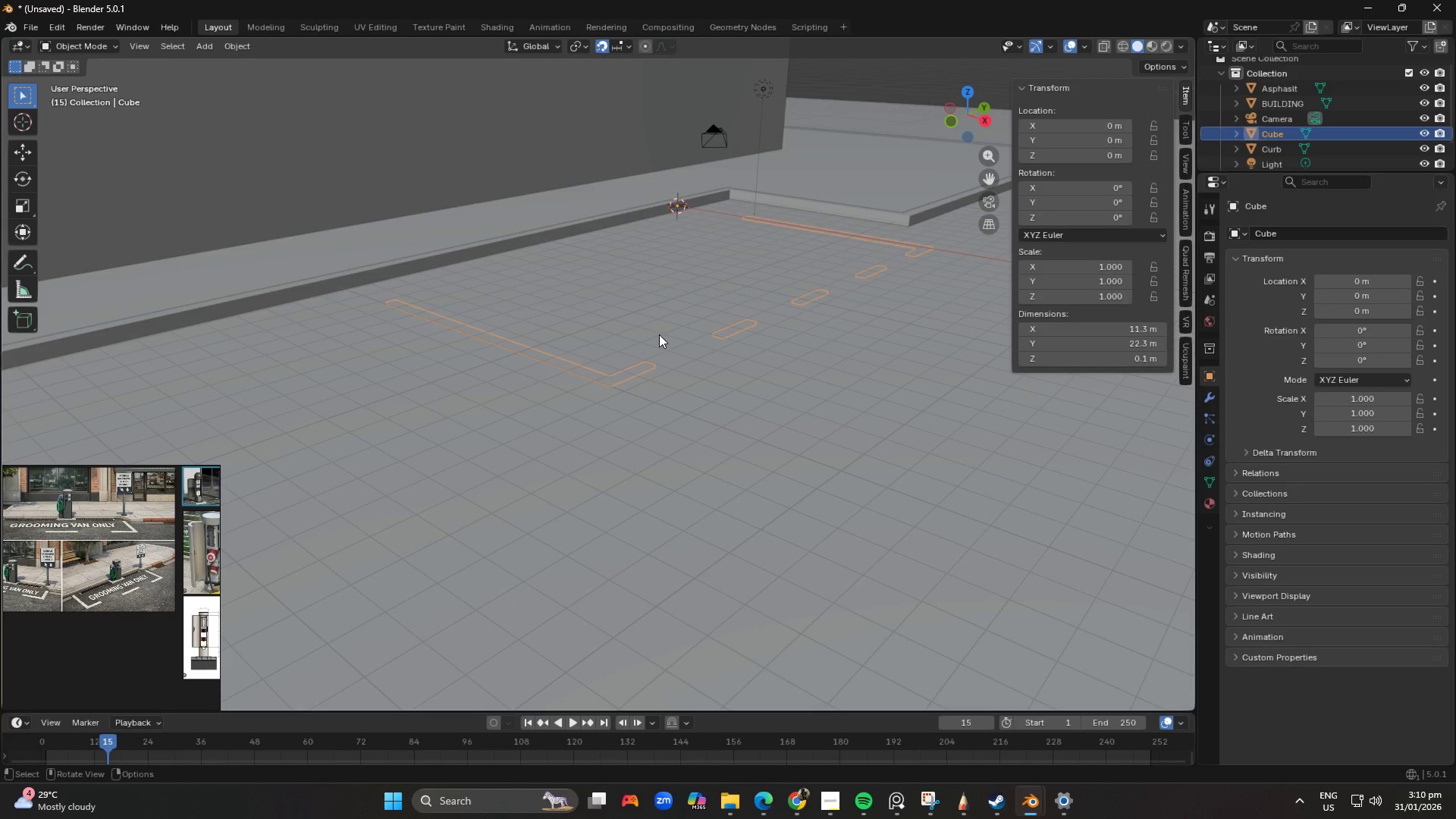 
key(Numpad9)
 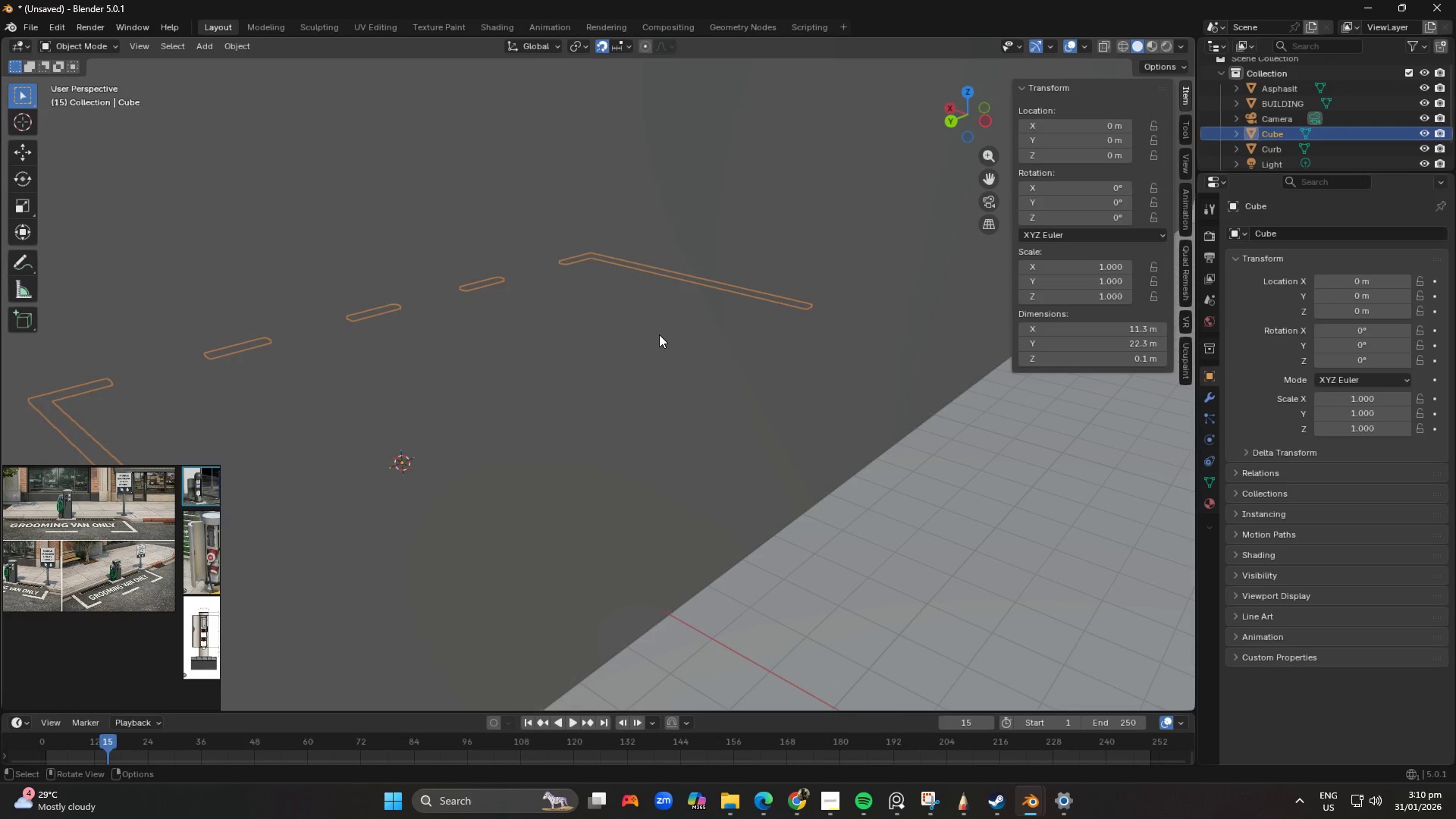 
key(Numpad1)
 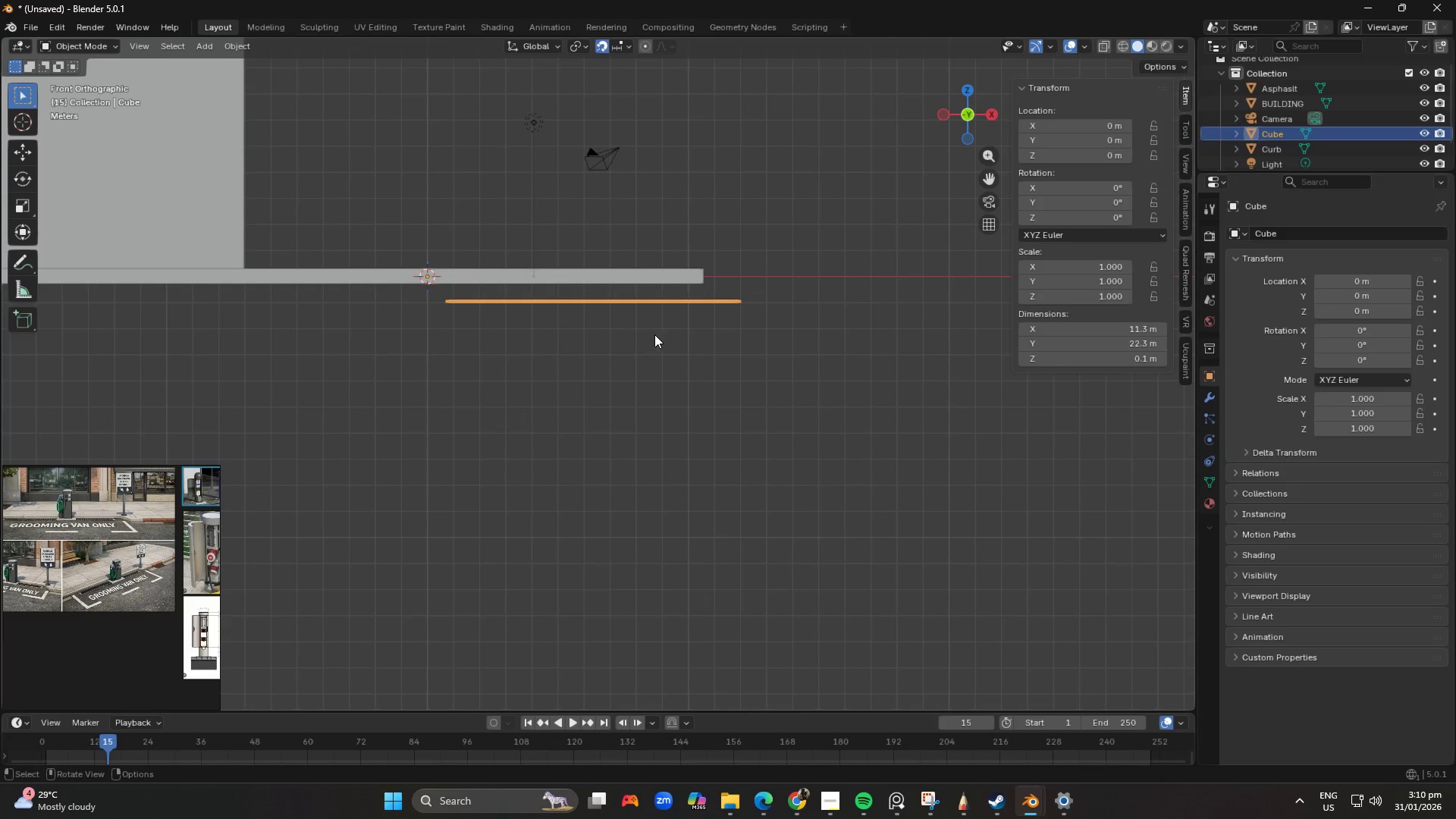 
hold_key(key=ShiftLeft, duration=0.33)
 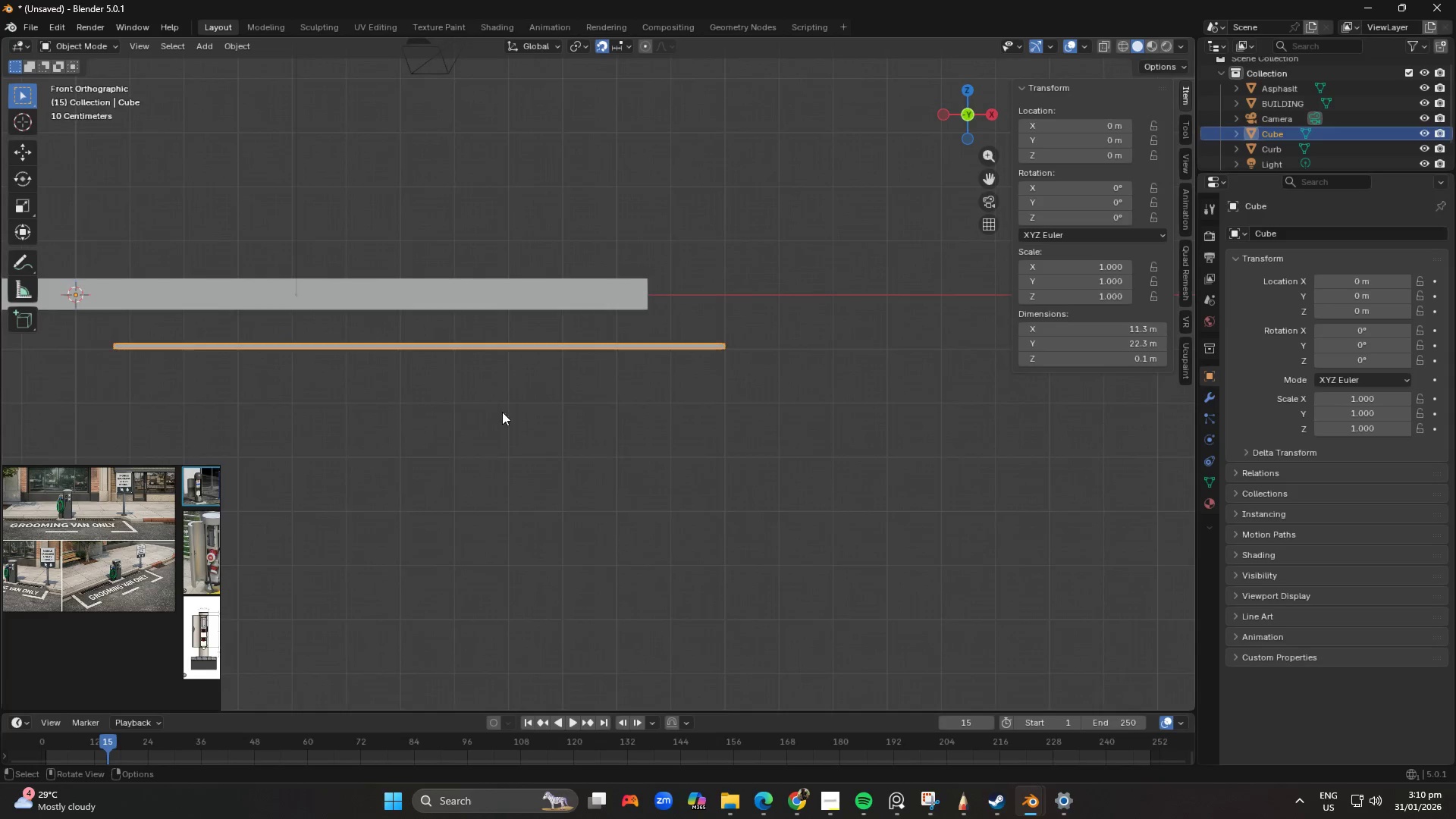 
scroll: coordinate [689, 246], scroll_direction: up, amount: 4.0
 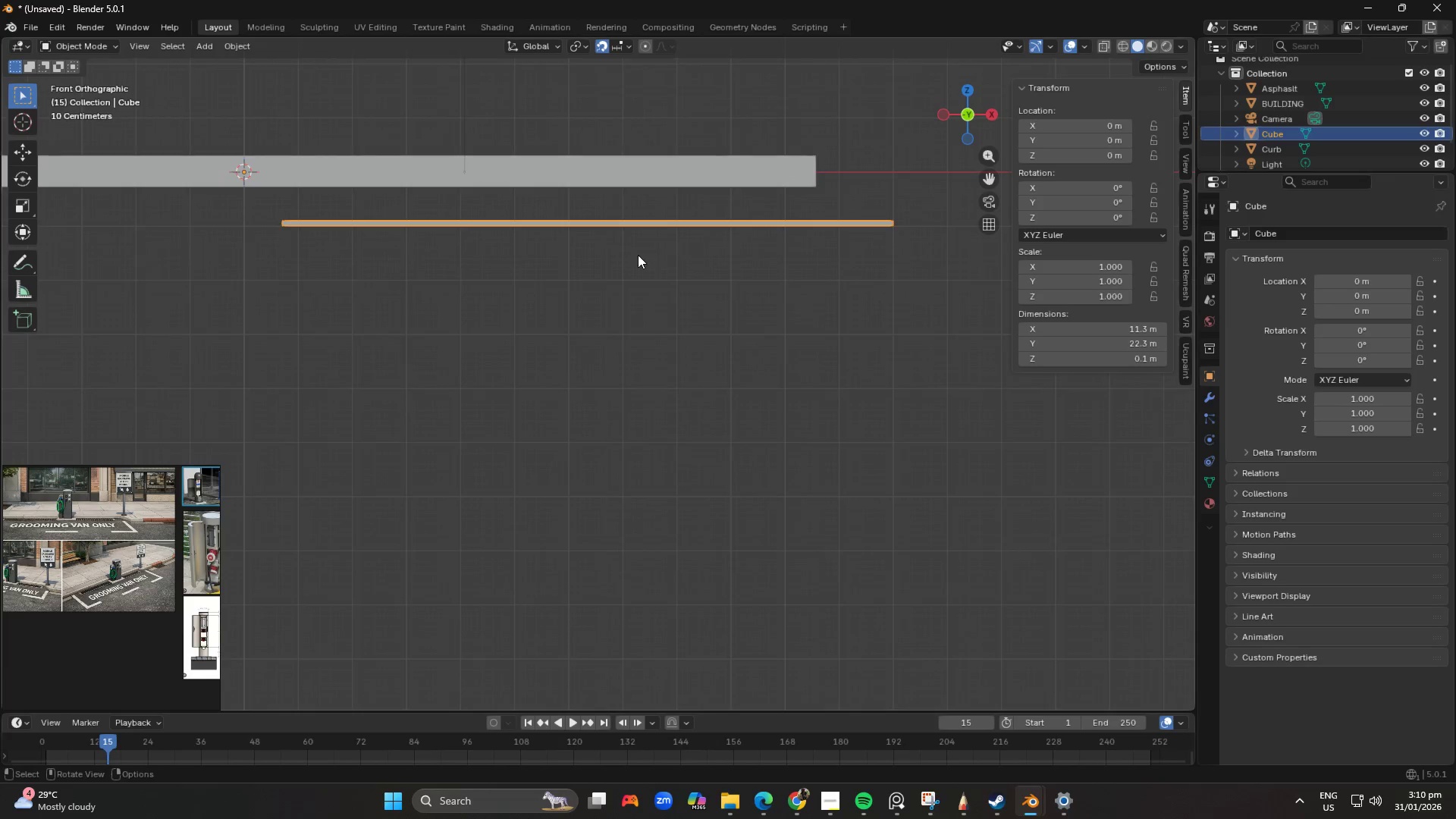 
type(gz)
 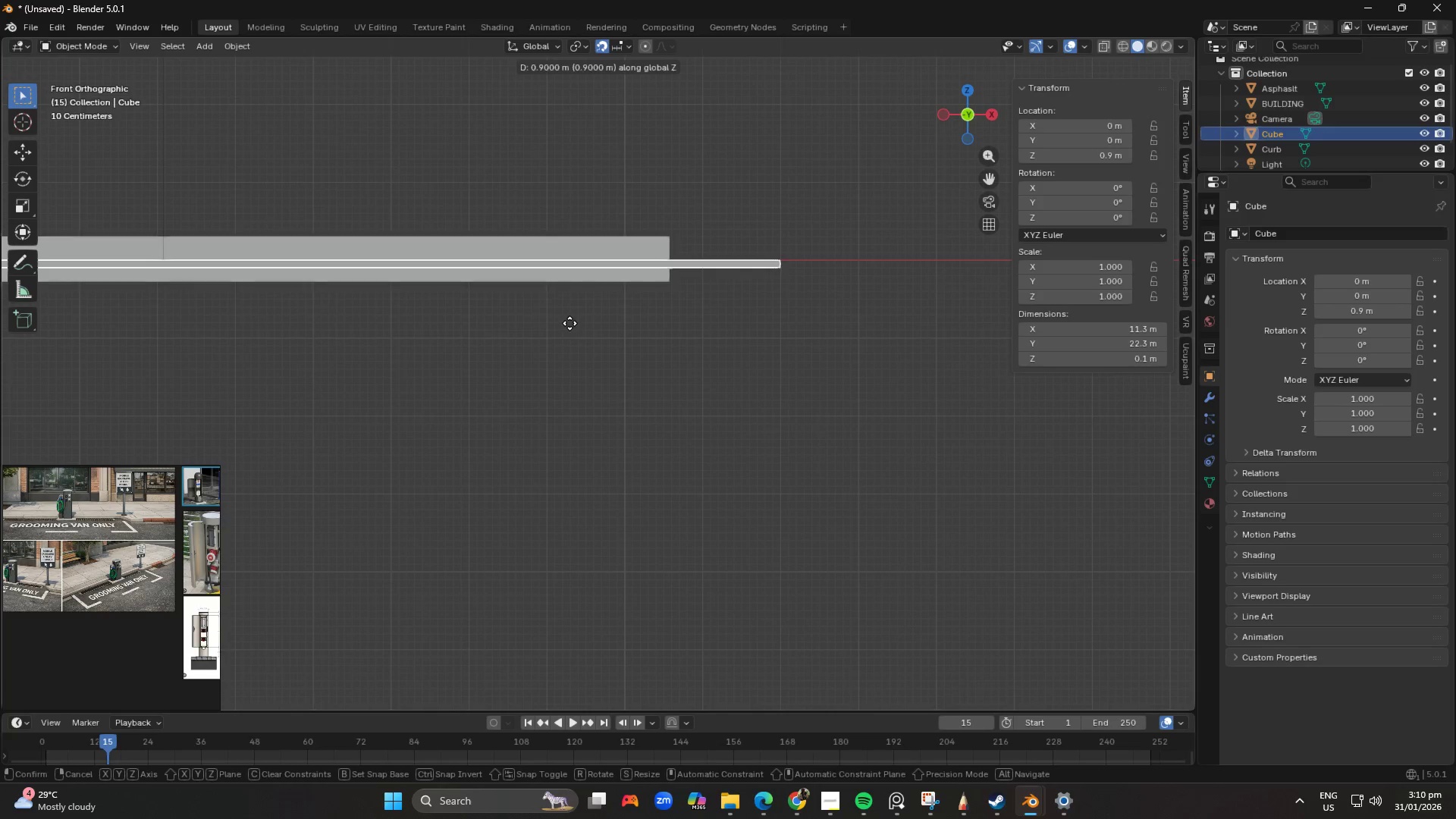 
scroll: coordinate [548, 399], scroll_direction: up, amount: 2.0
 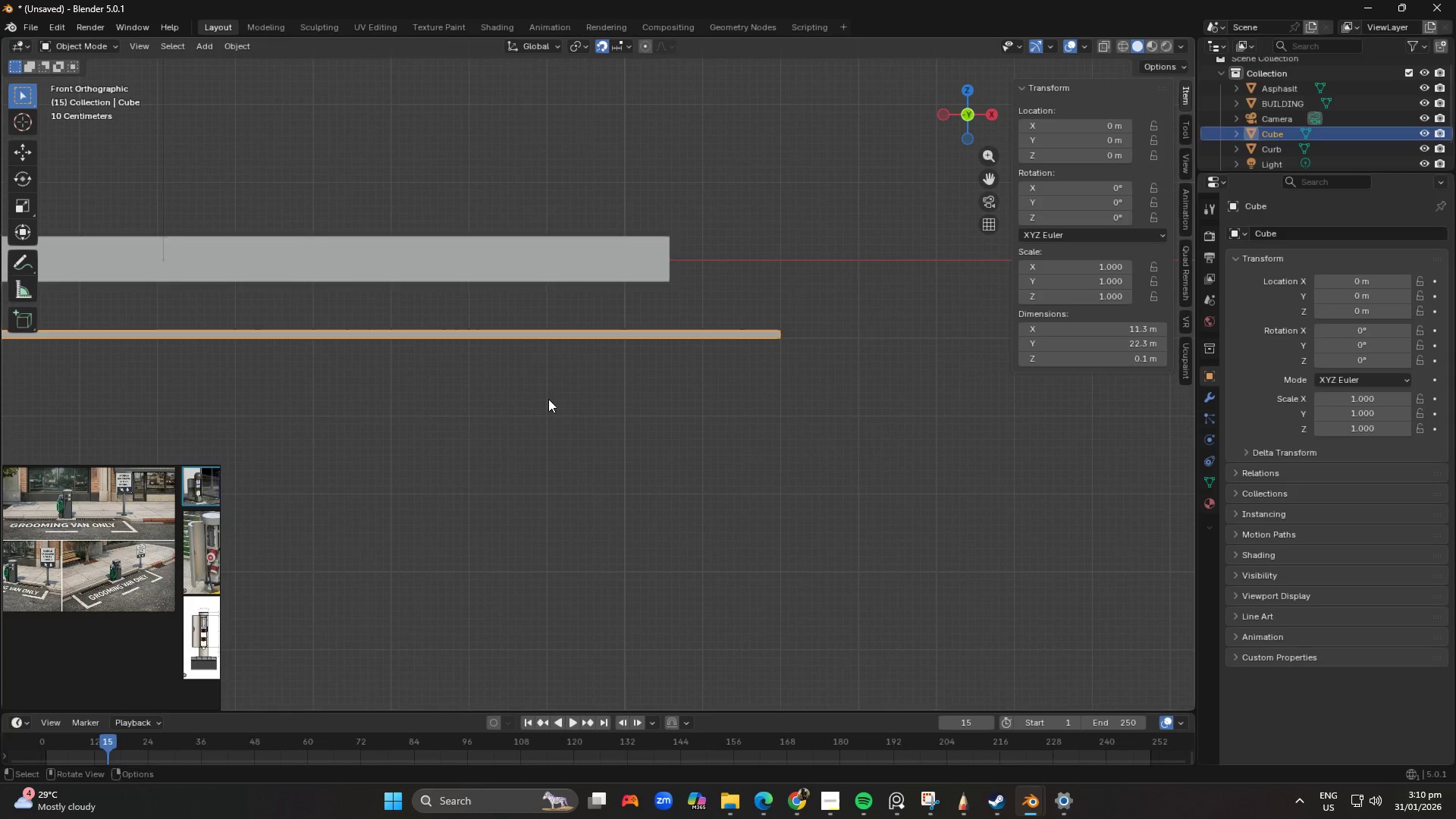 
hold_key(key=ShiftLeft, duration=1.0)
left_click([570, 323])
 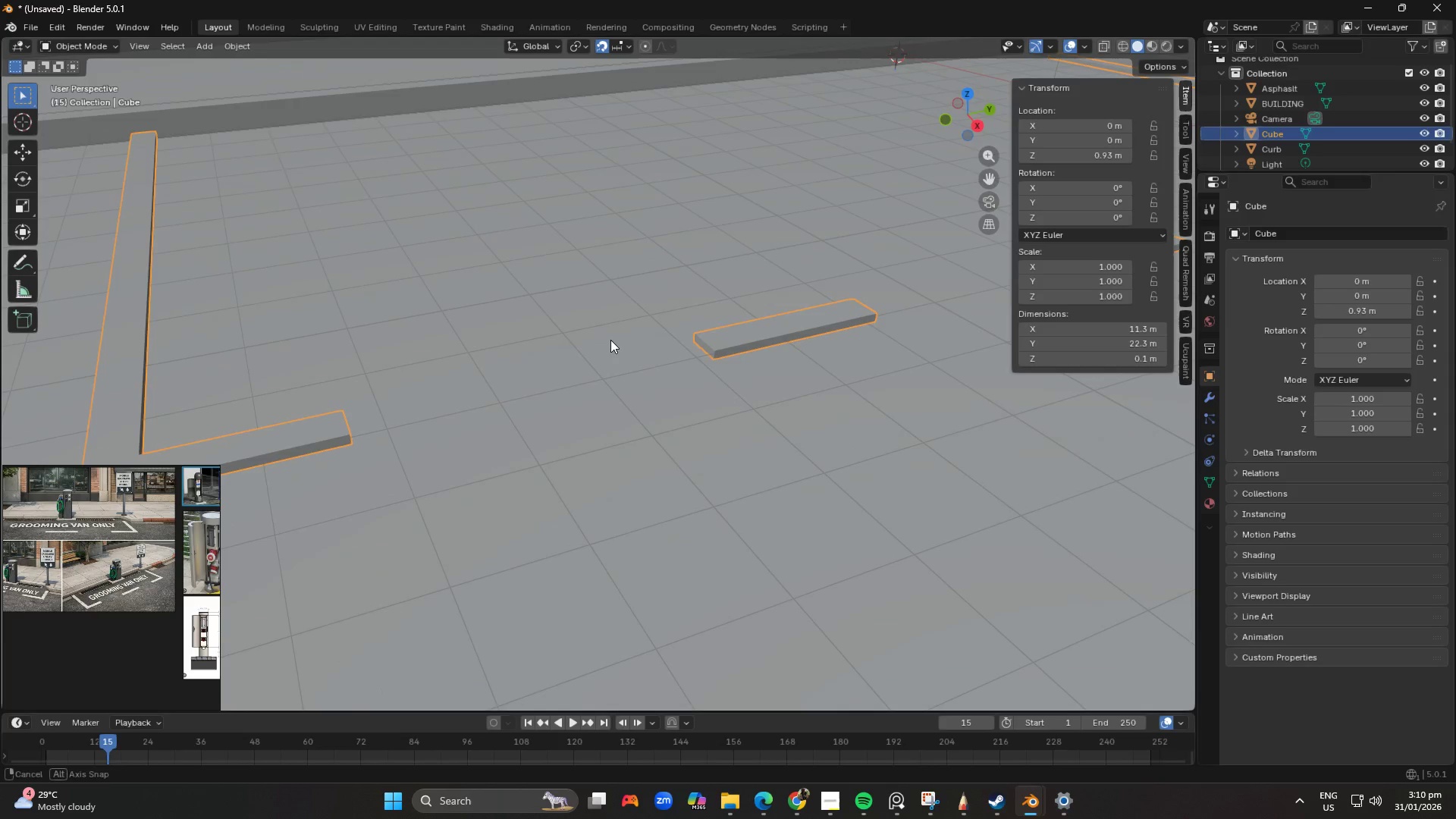 
scroll: coordinate [682, 347], scroll_direction: down, amount: 8.0
 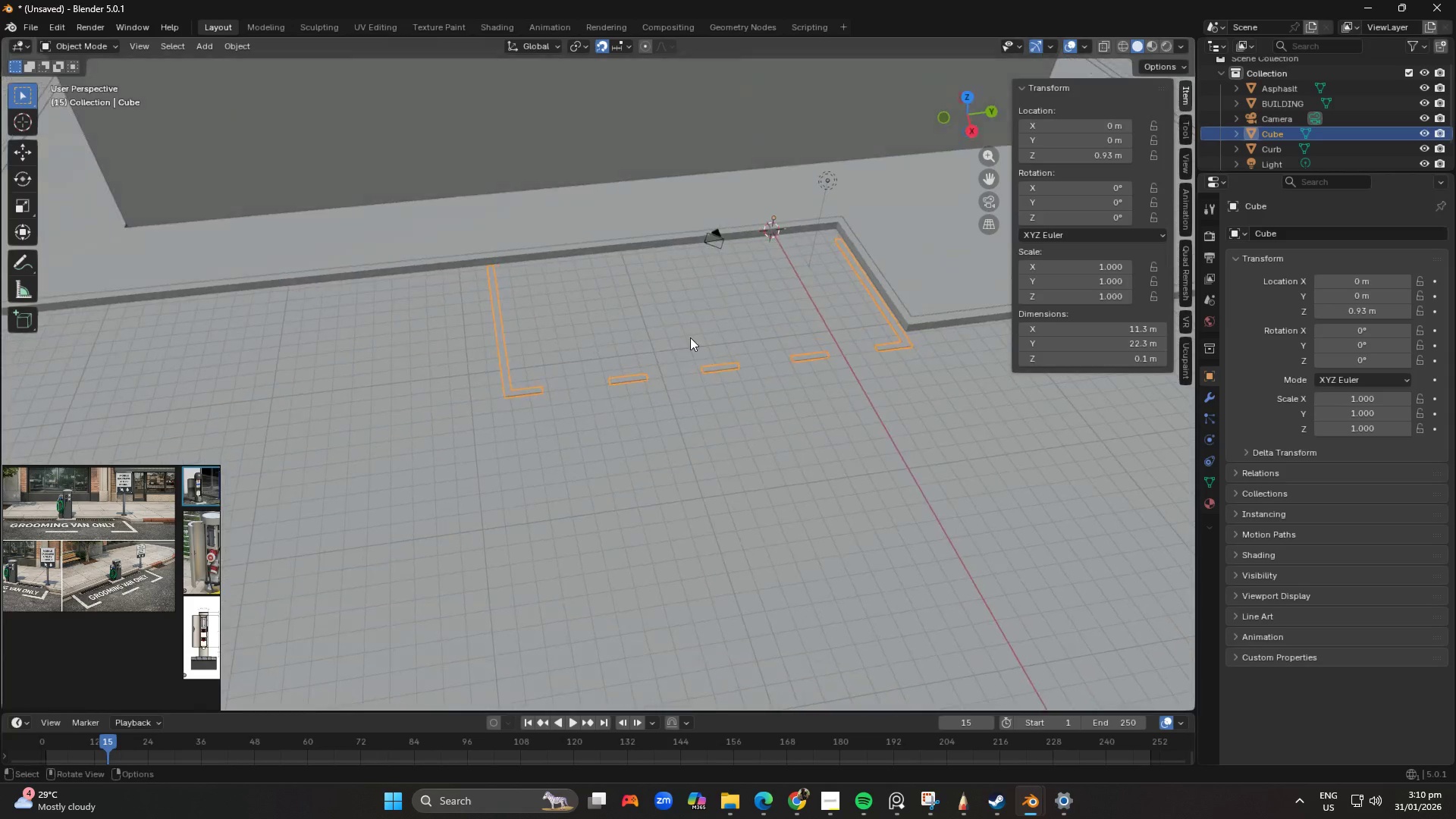 
hold_key(key=ShiftLeft, duration=0.38)
 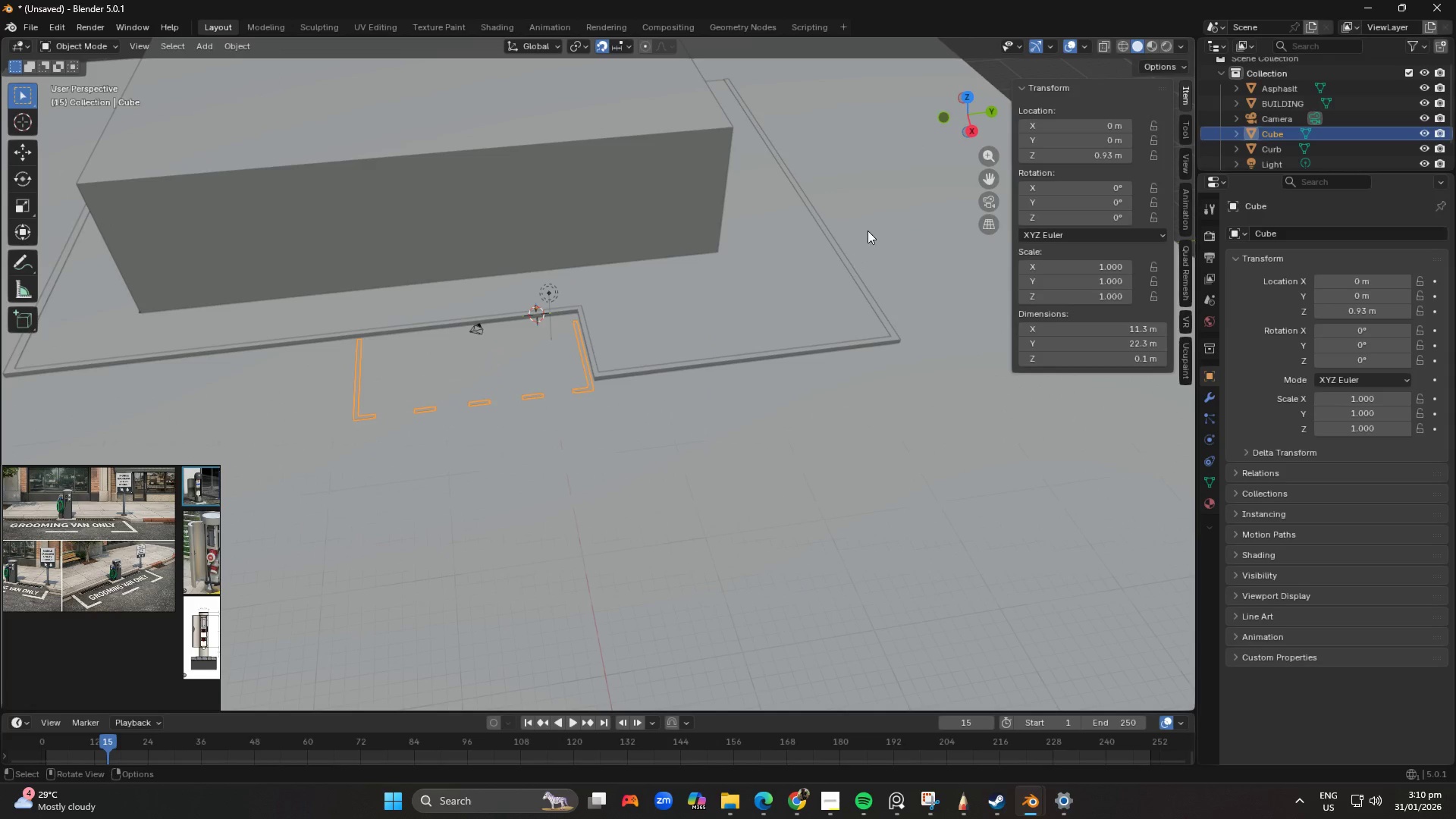 
scroll: coordinate [708, 333], scroll_direction: down, amount: 3.0
 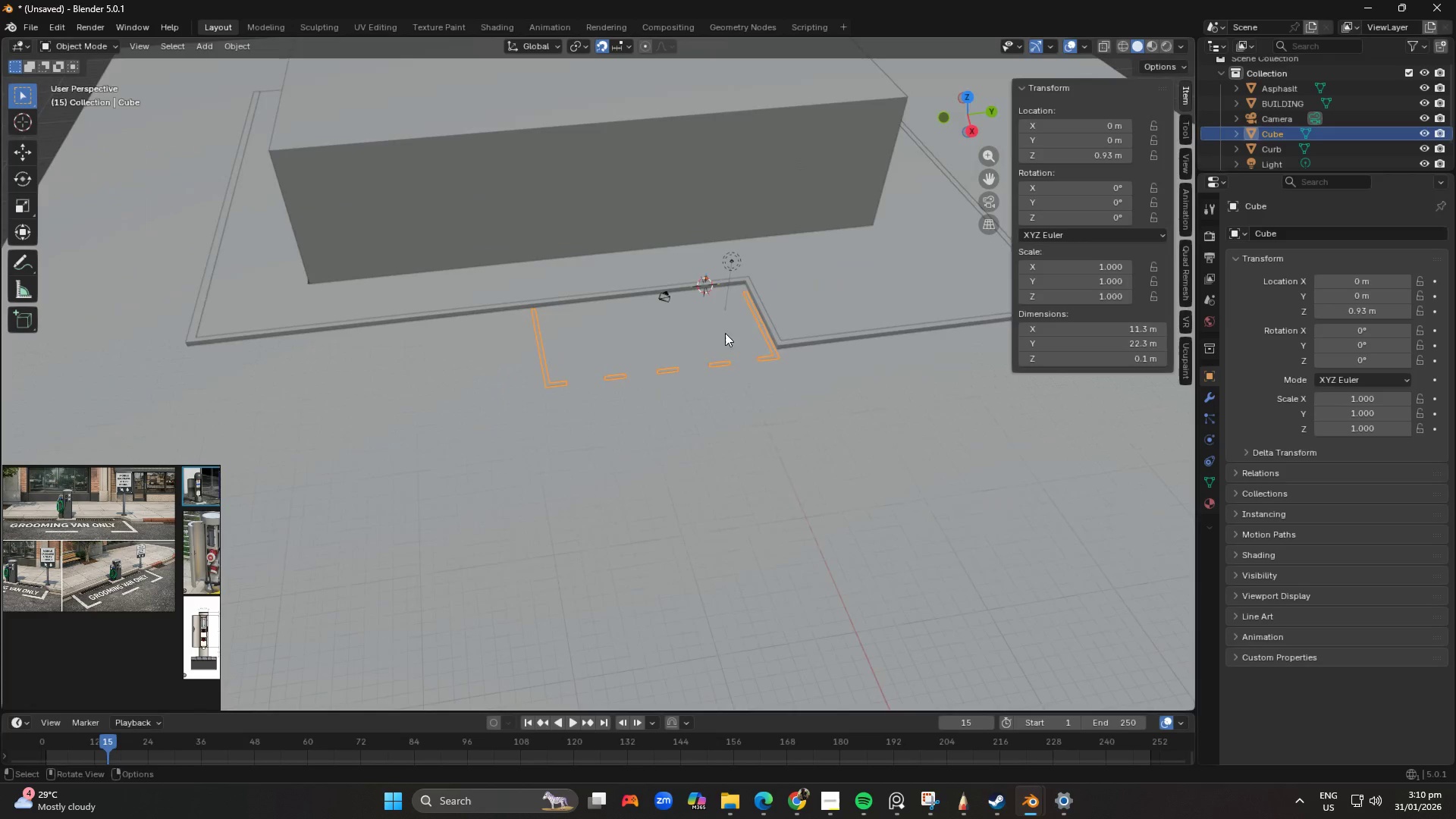 
left_click([872, 220])
 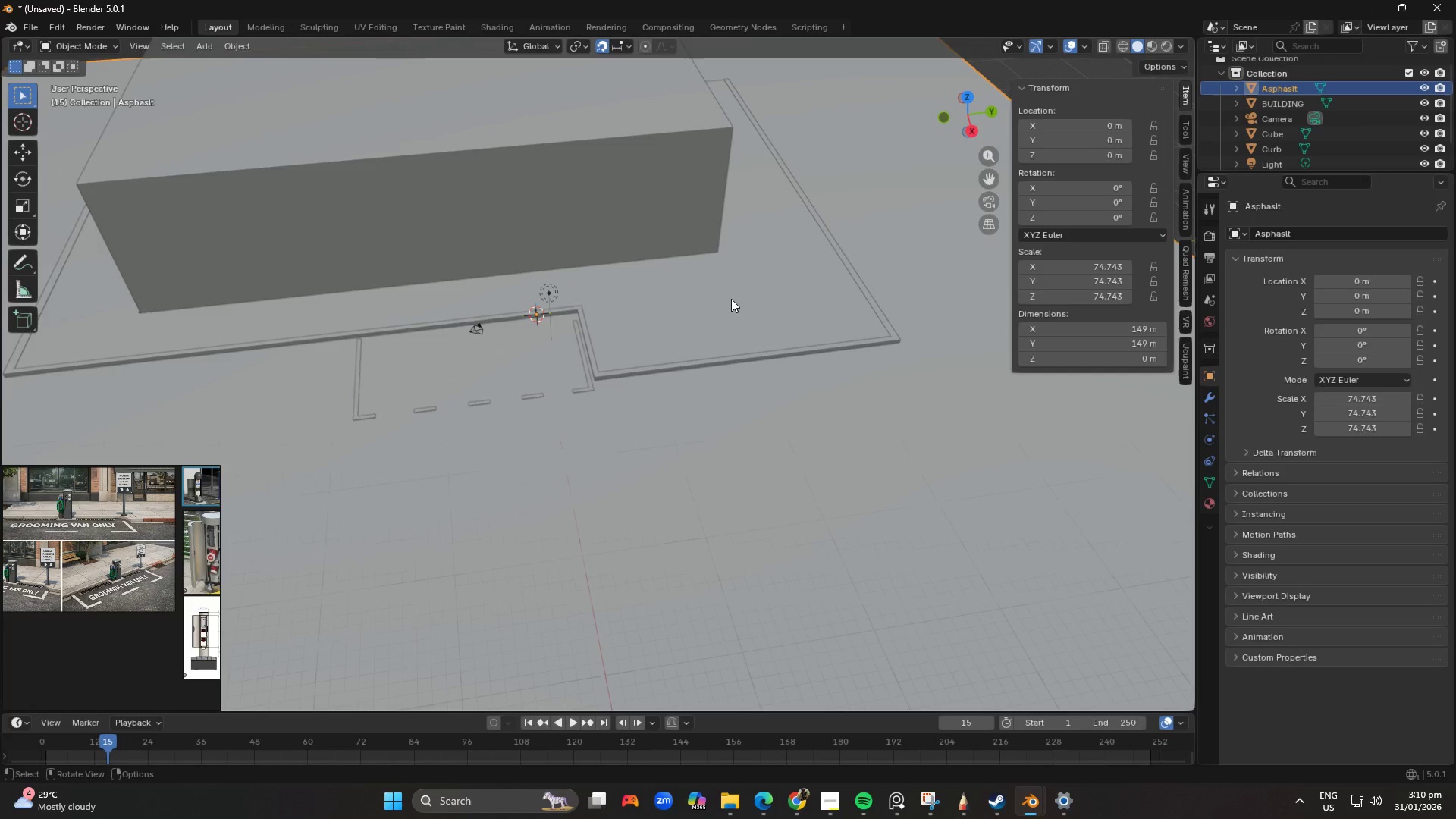 
hold_key(key=ShiftLeft, duration=0.34)
 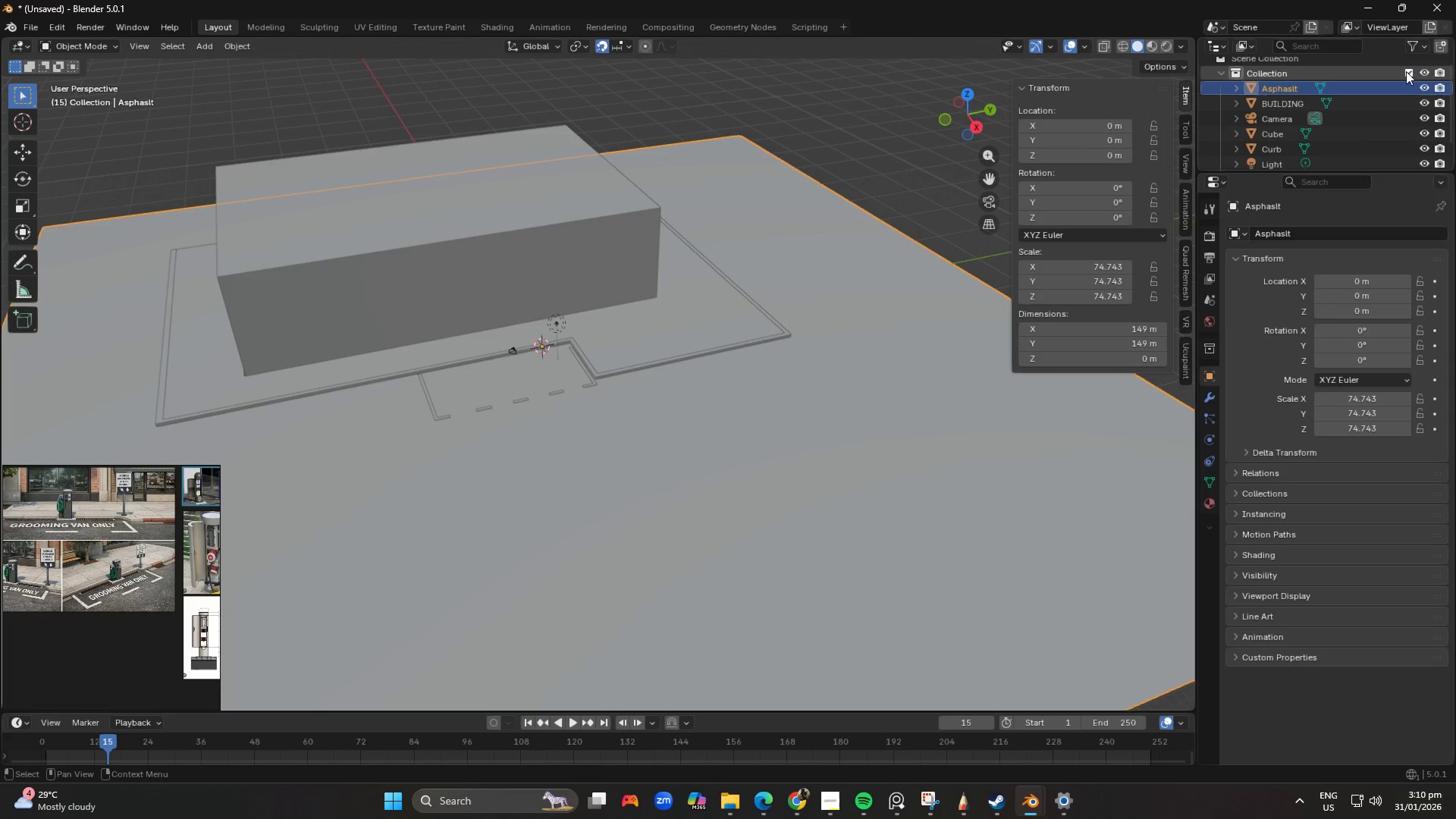 
scroll: coordinate [728, 302], scroll_direction: down, amount: 2.0
 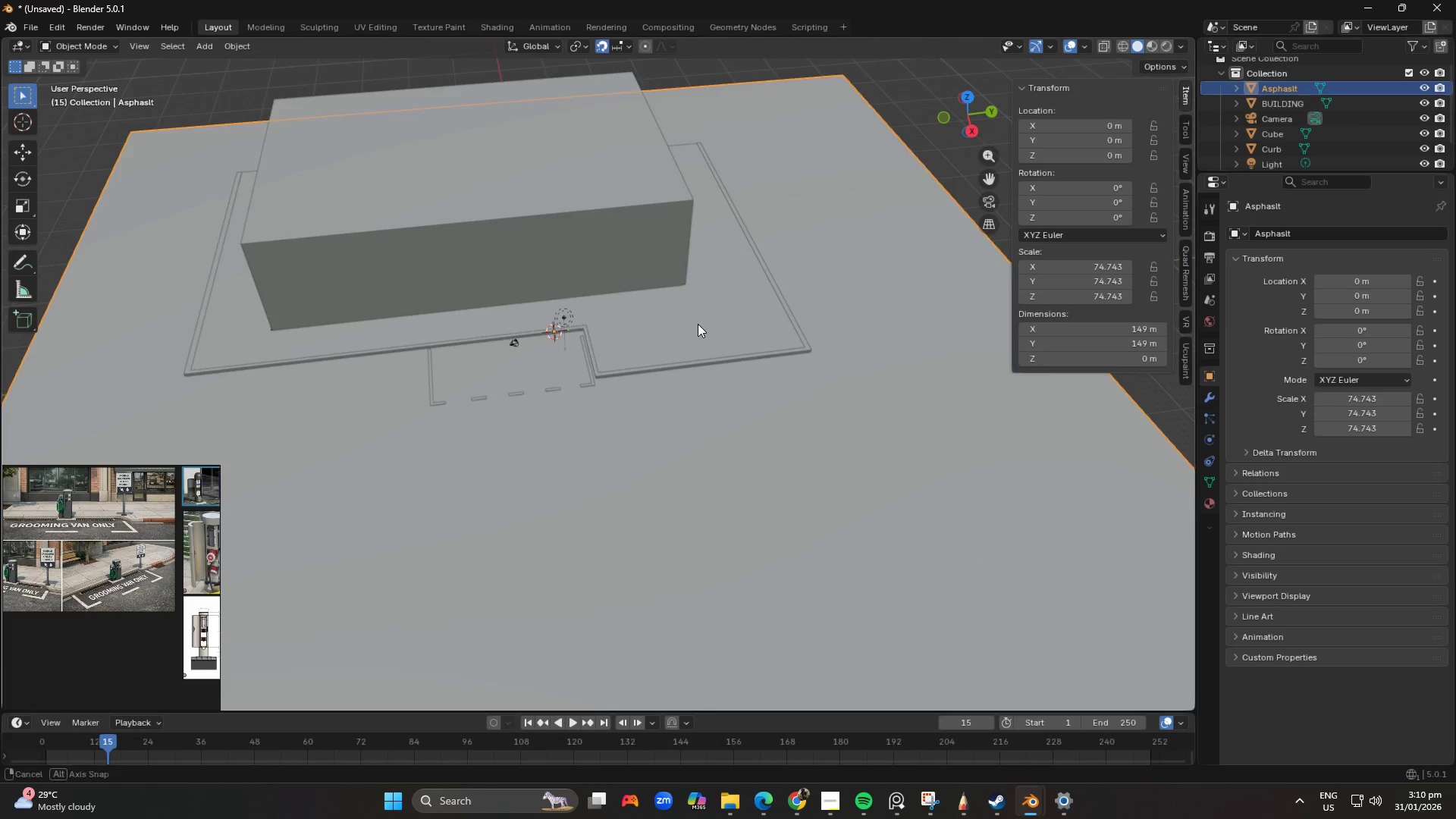 
scroll: coordinate [1395, 100], scroll_direction: up, amount: 2.0
 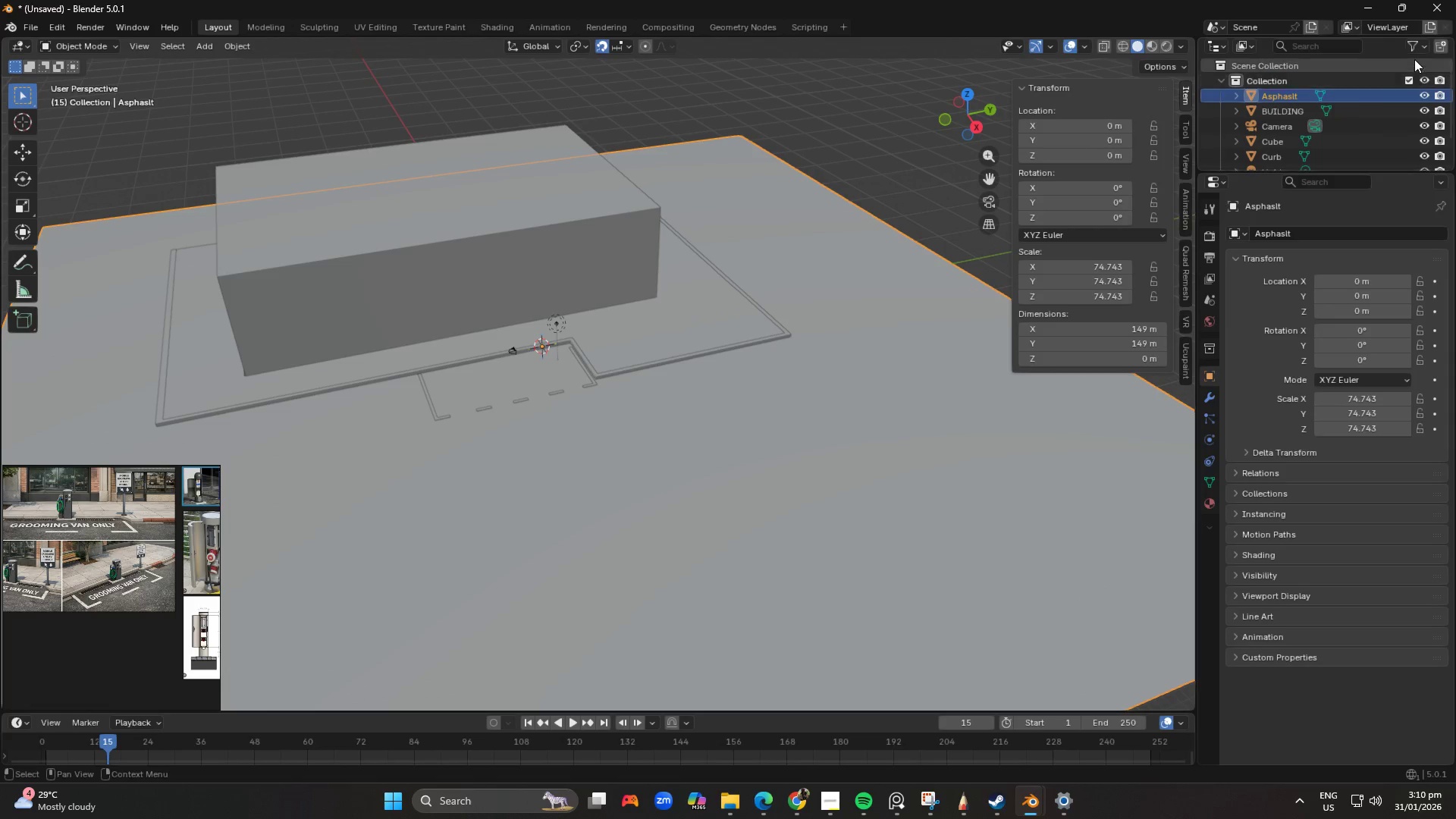 
left_click([1414, 46])
 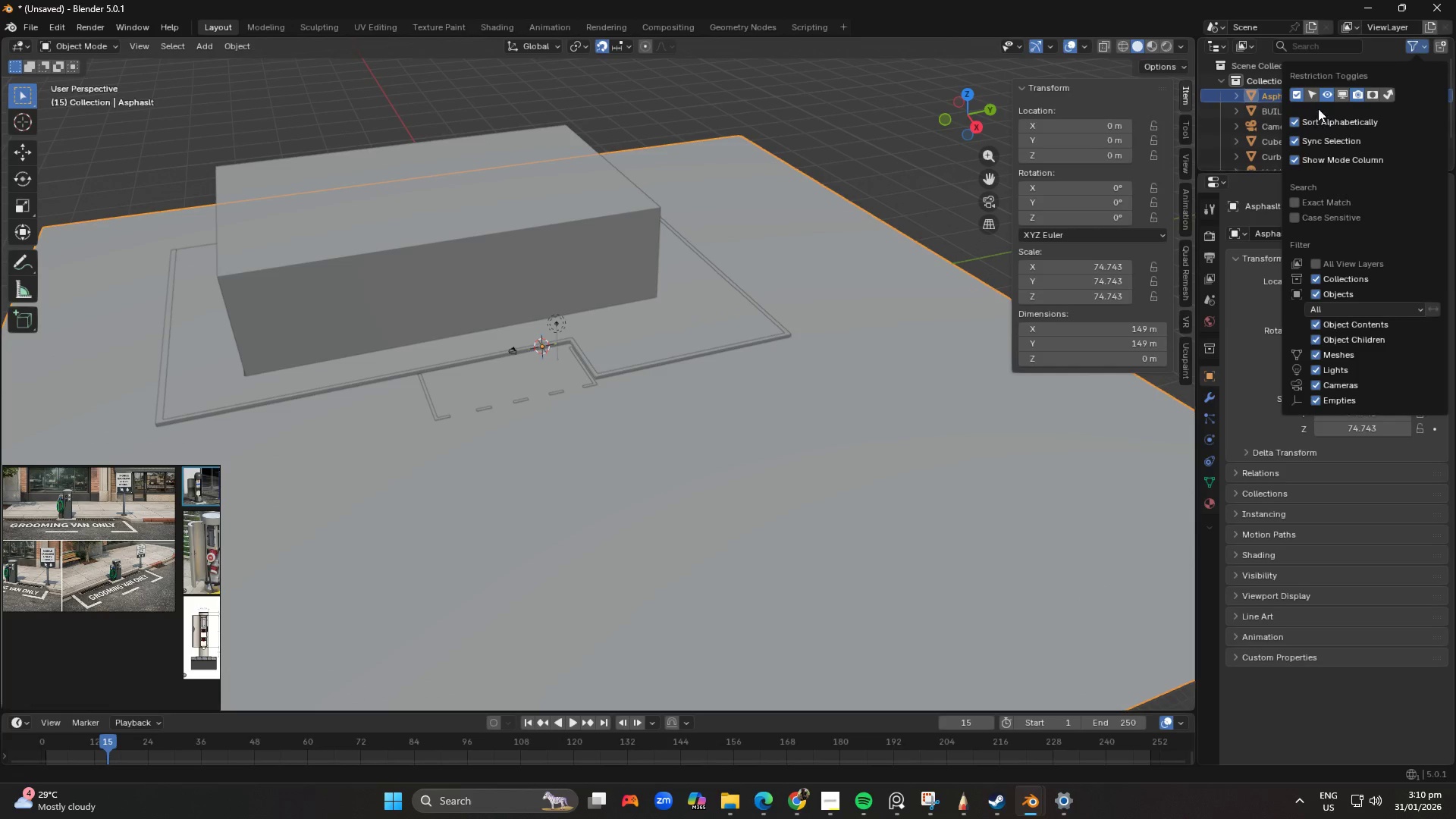 
left_click([1313, 99])
 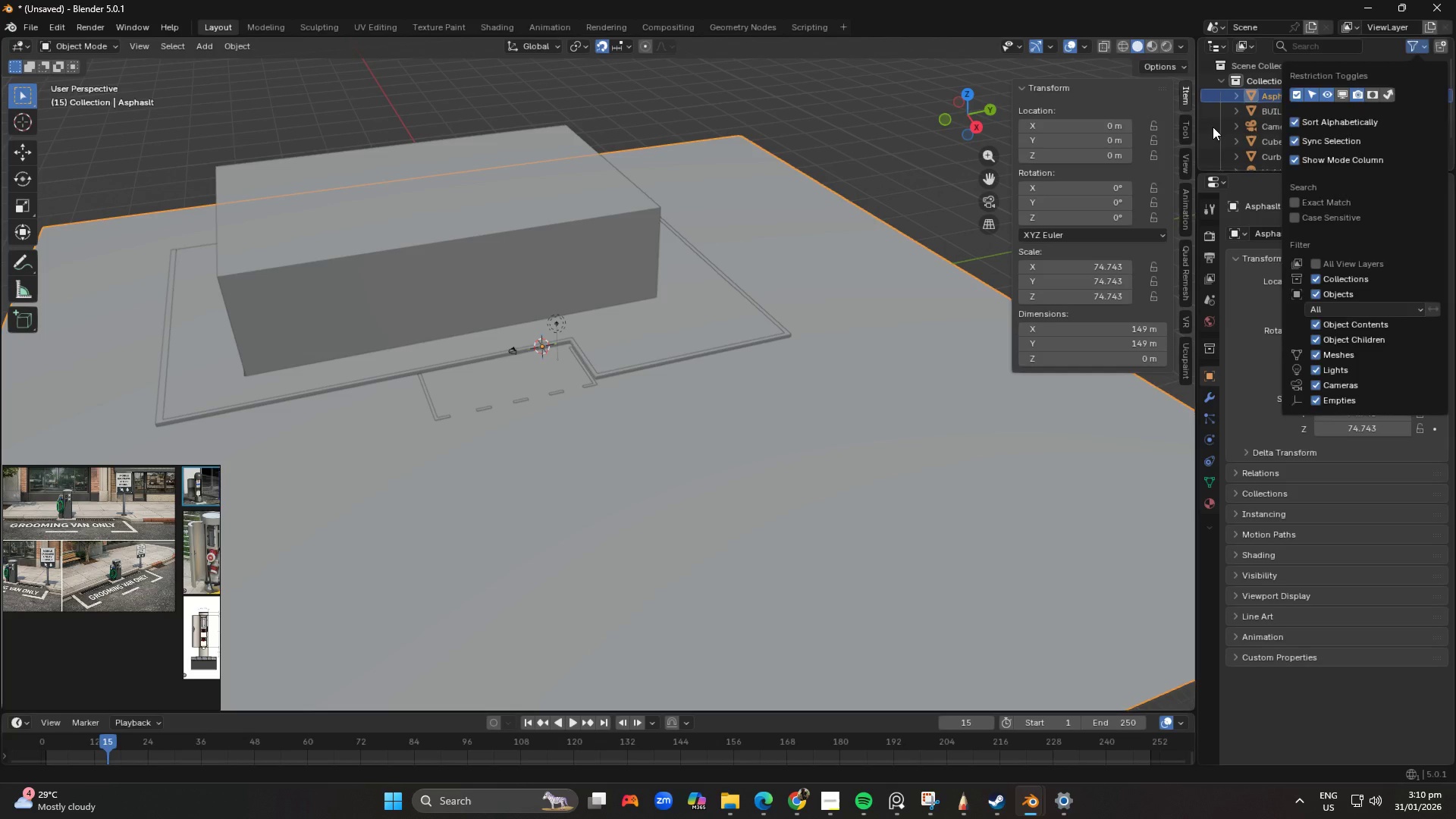 
left_click([1213, 127])
 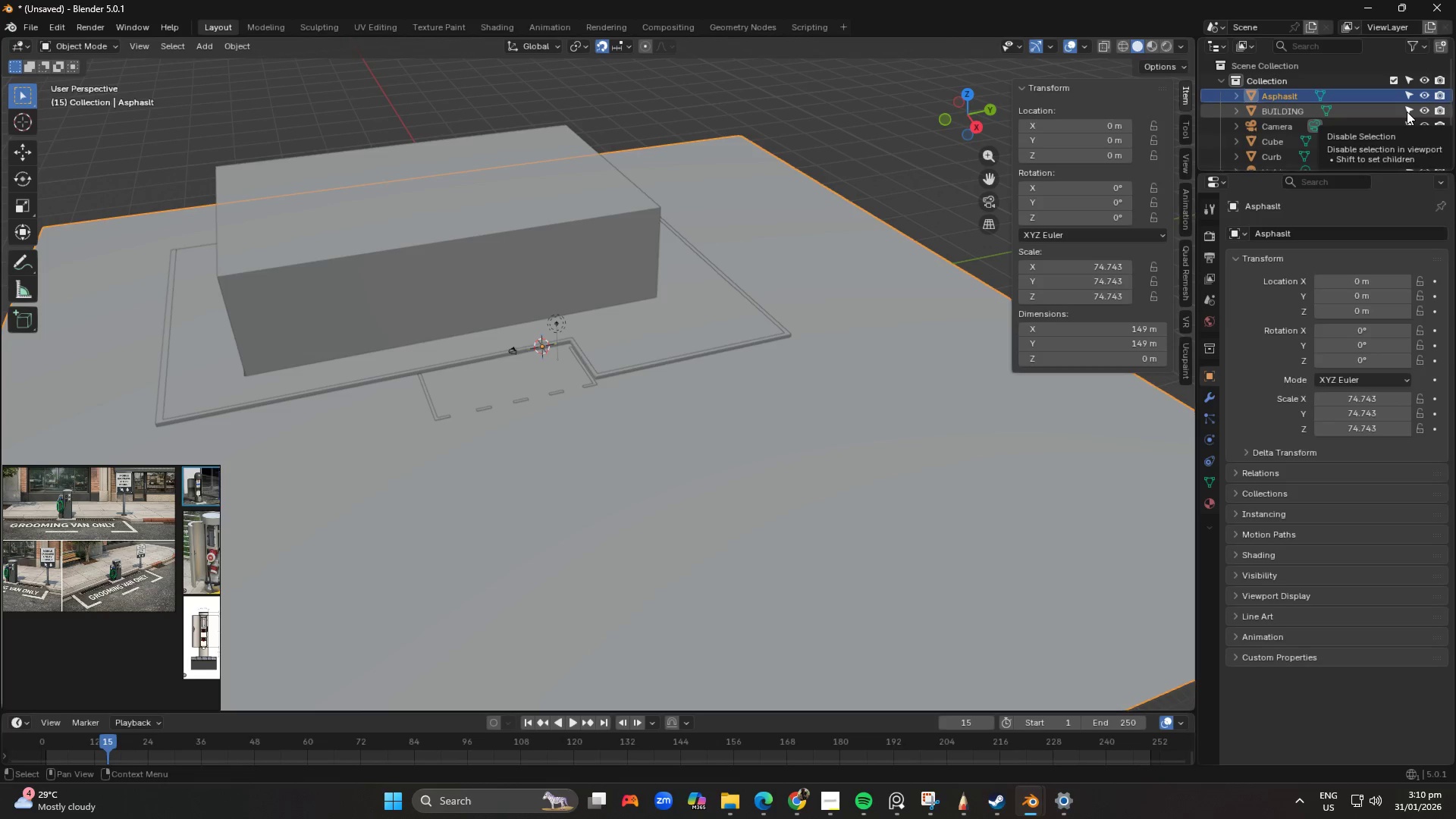 
left_click([1407, 111])
 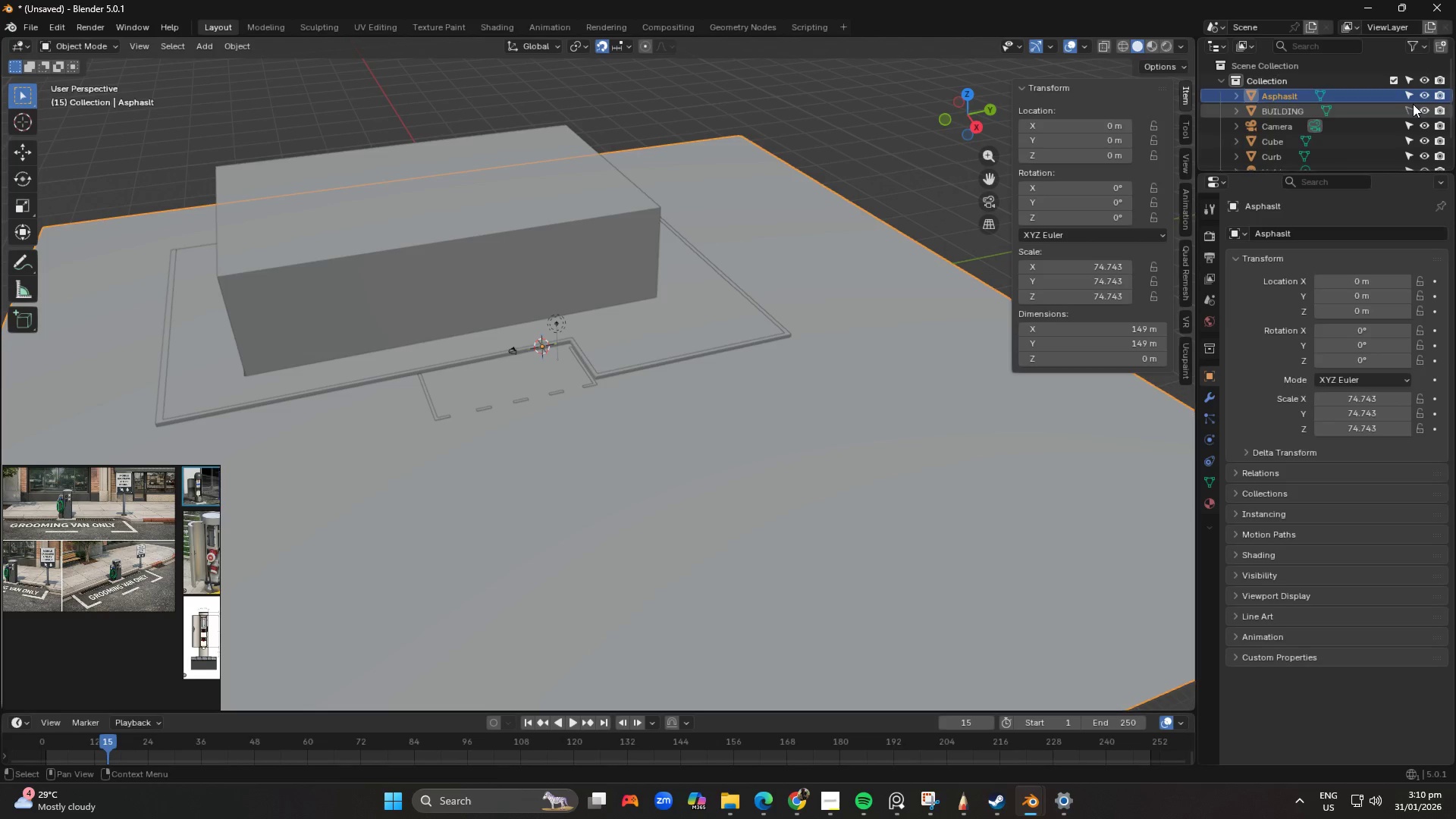 
left_click([1408, 96])
 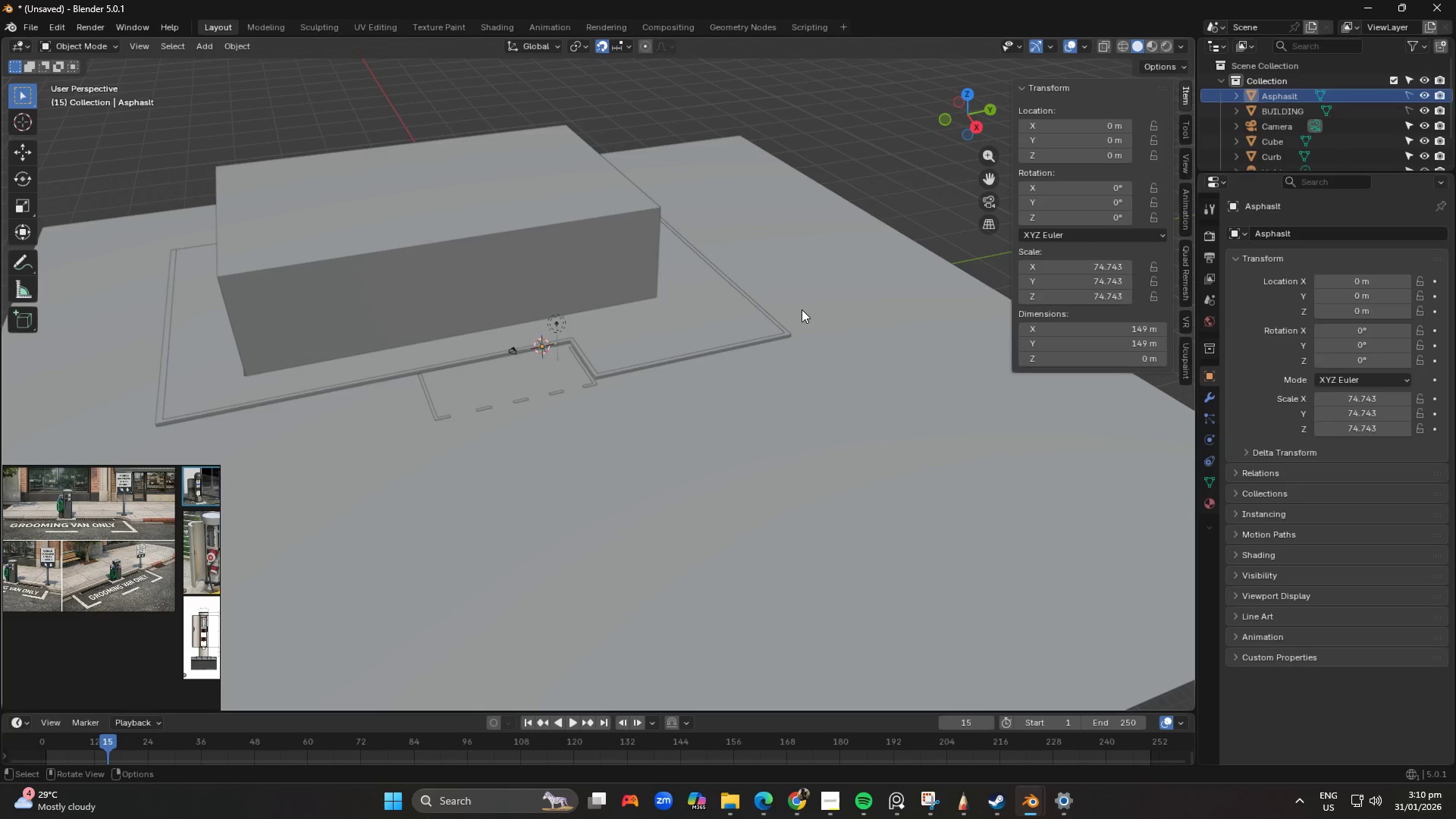 
double_click([790, 319])
 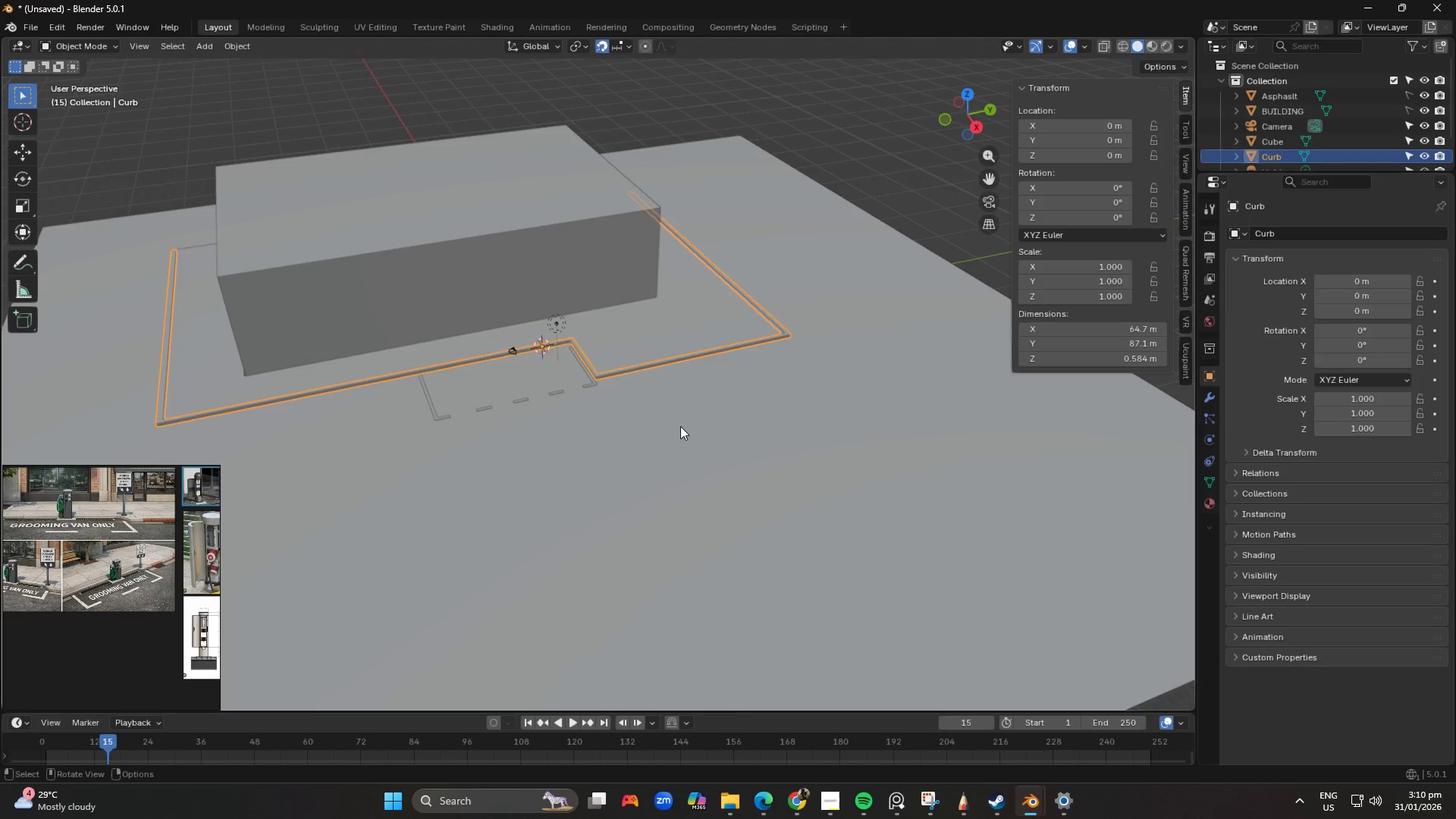 
key(Shift+ShiftLeft)
 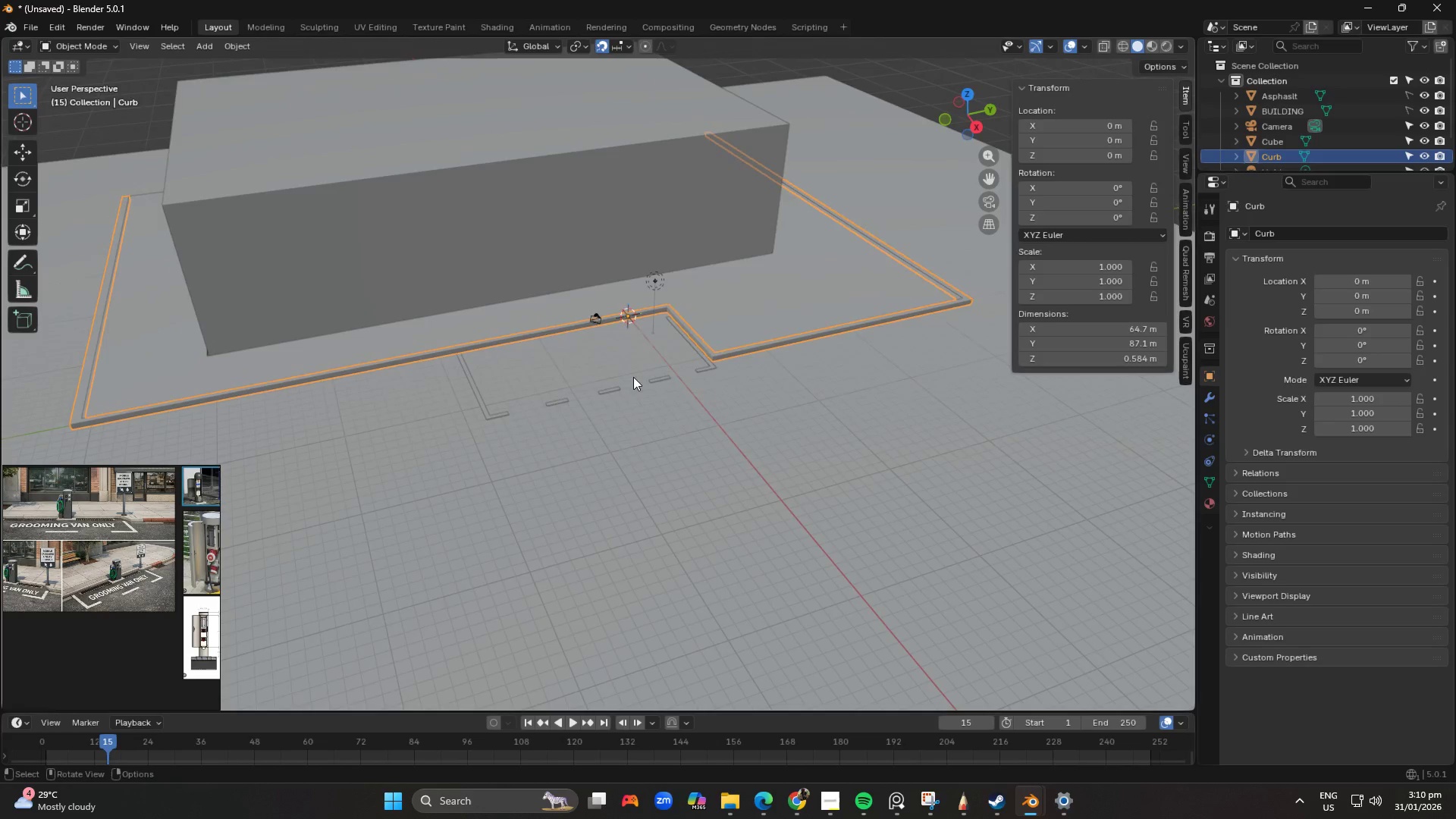 
scroll: coordinate [629, 388], scroll_direction: up, amount: 5.0
 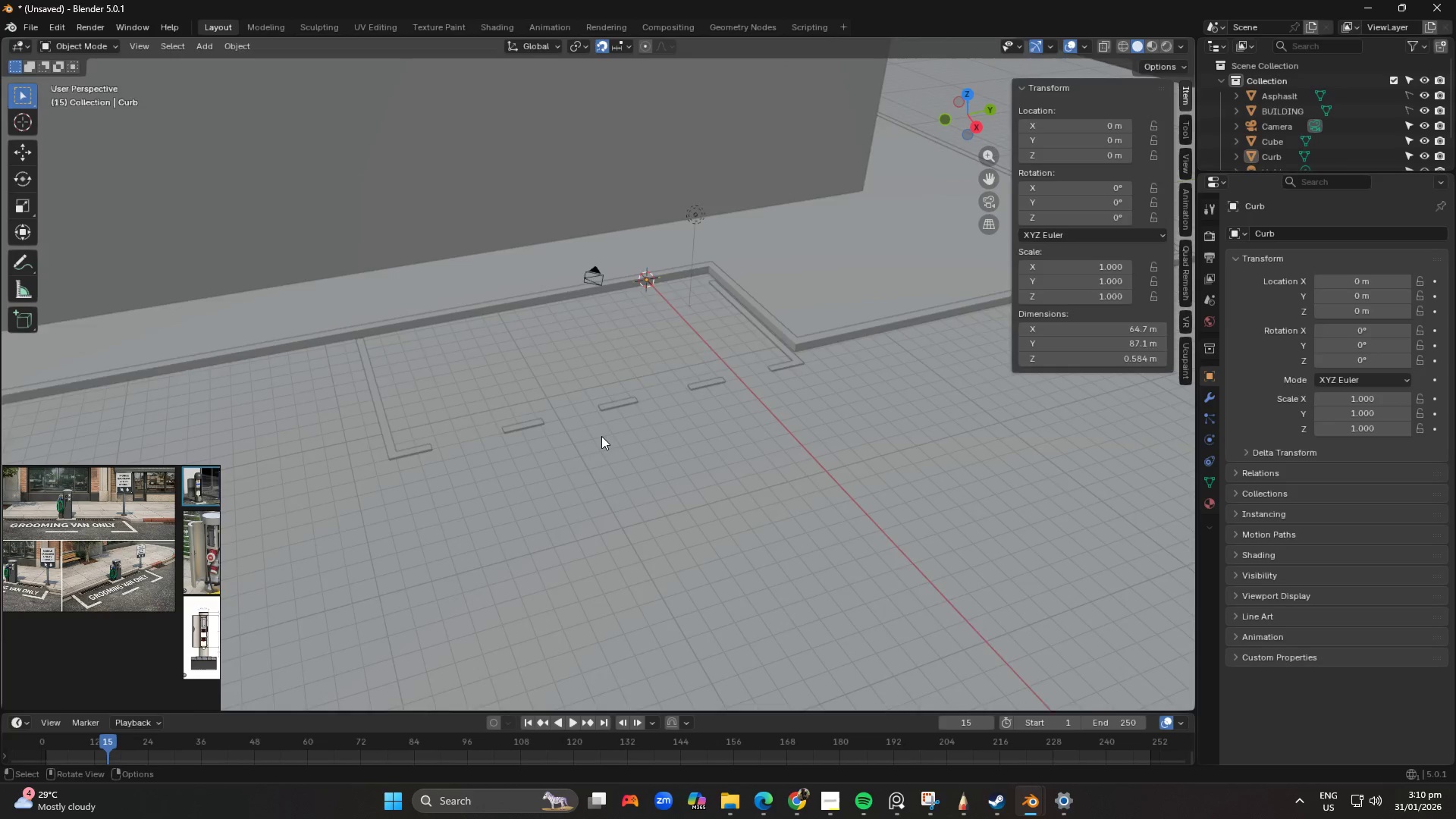 
key(Shift+ShiftLeft)
 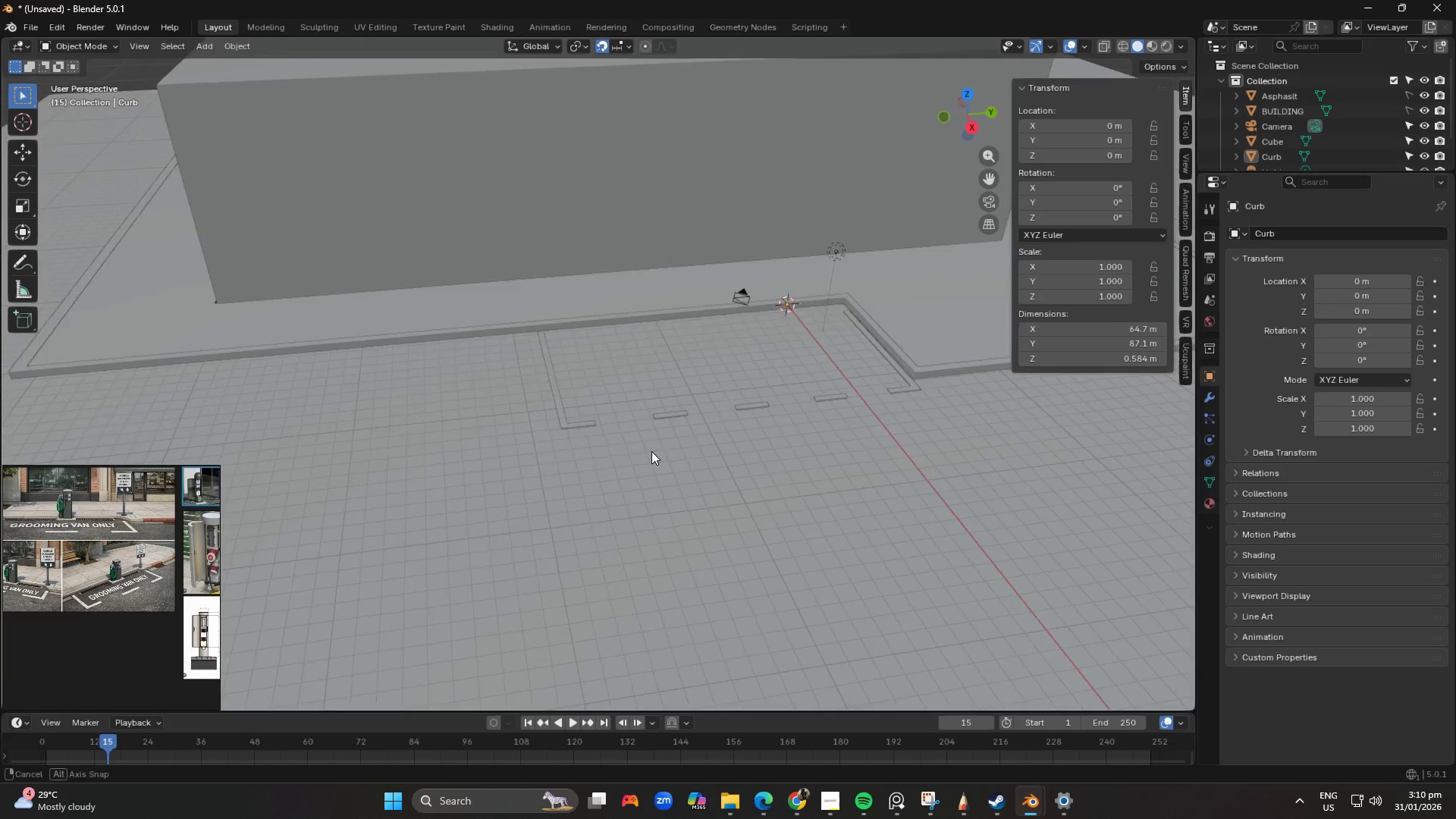 
scroll: coordinate [601, 436], scroll_direction: down, amount: 1.0
 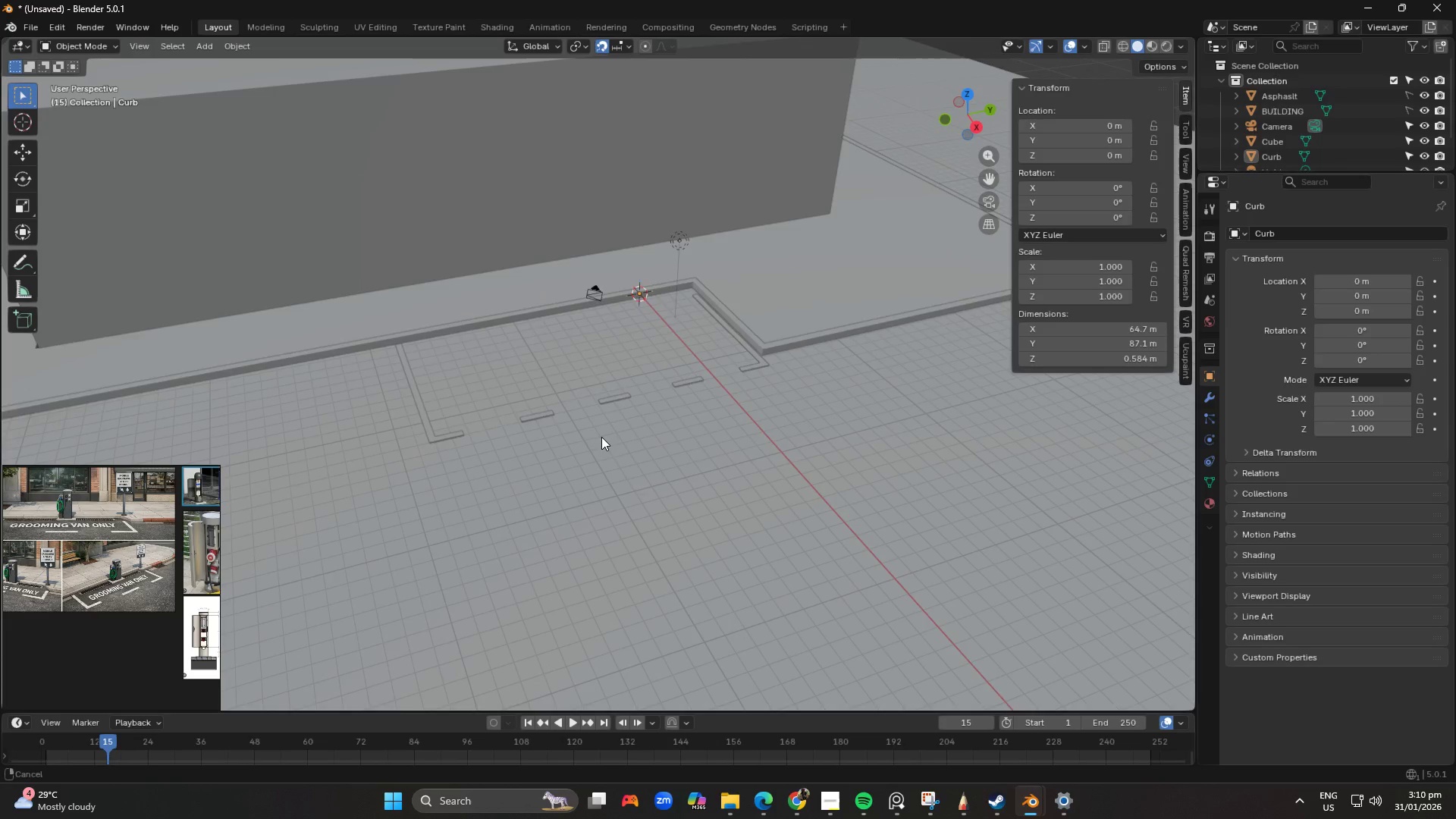 
hold_key(key=ShiftLeft, duration=0.36)
 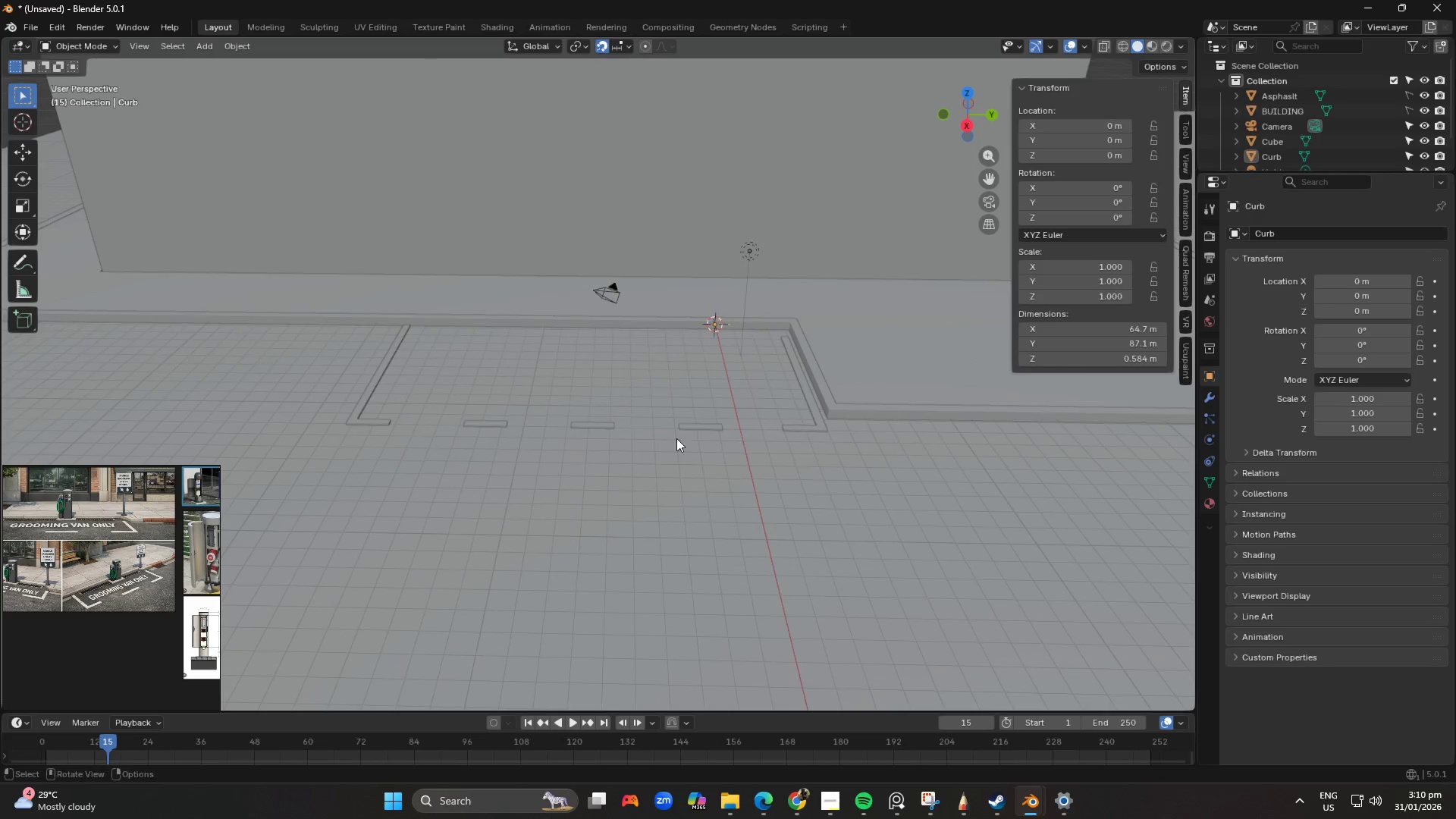 
scroll: coordinate [774, 447], scroll_direction: up, amount: 4.0
 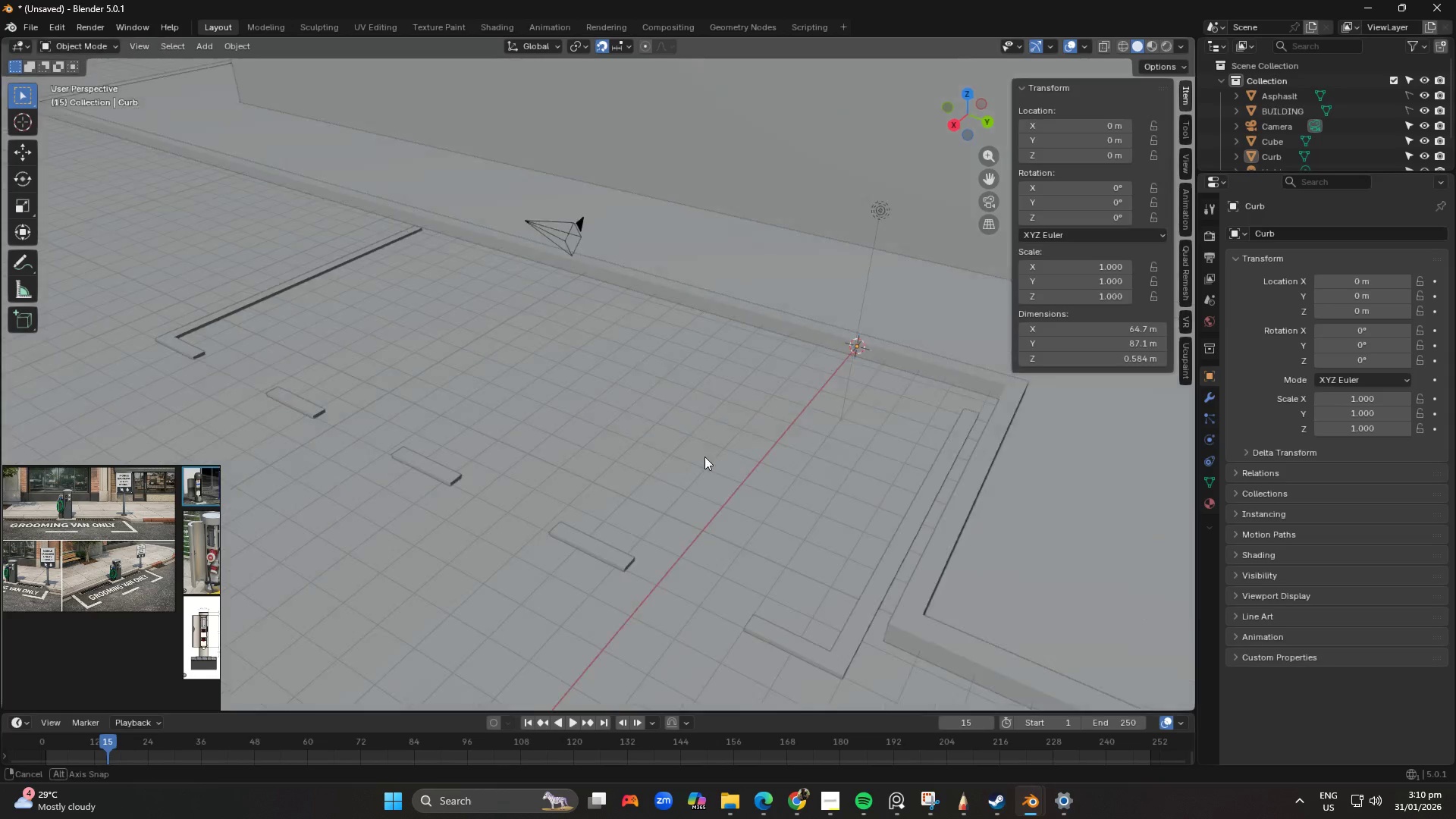 
scroll: coordinate [690, 497], scroll_direction: down, amount: 3.0
 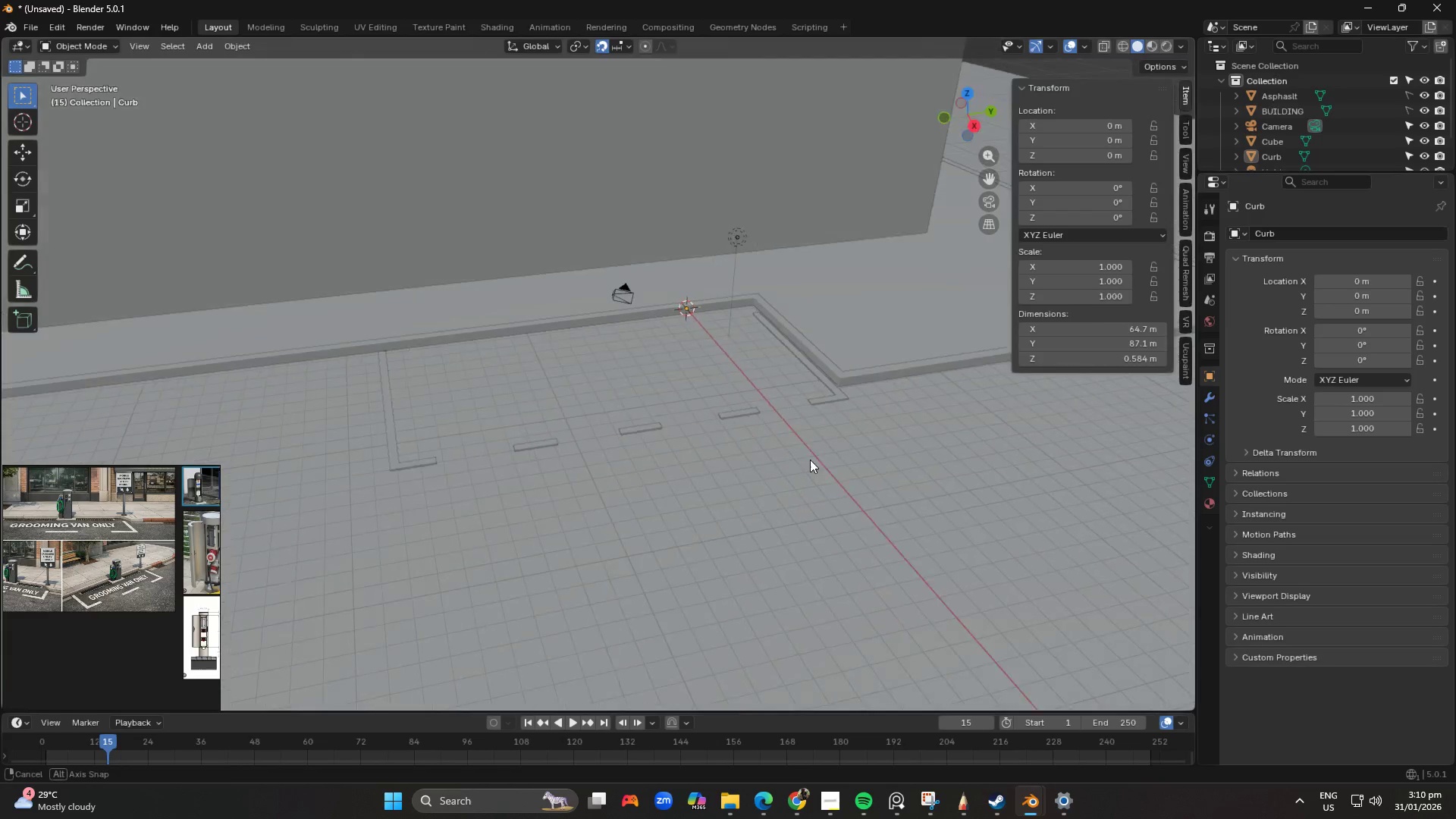 
key(Shift+ShiftLeft)
 